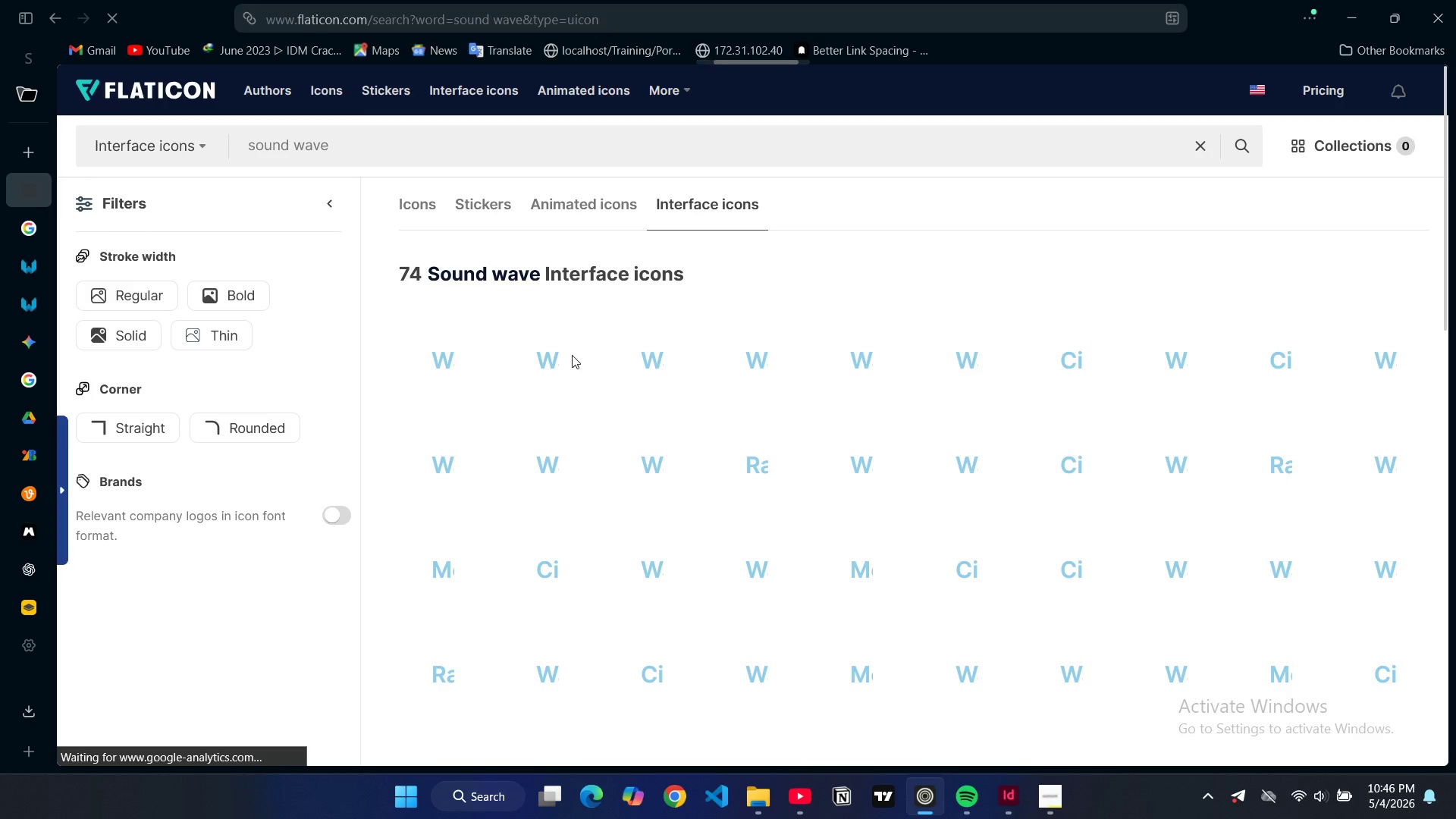 
wait(14.67)
 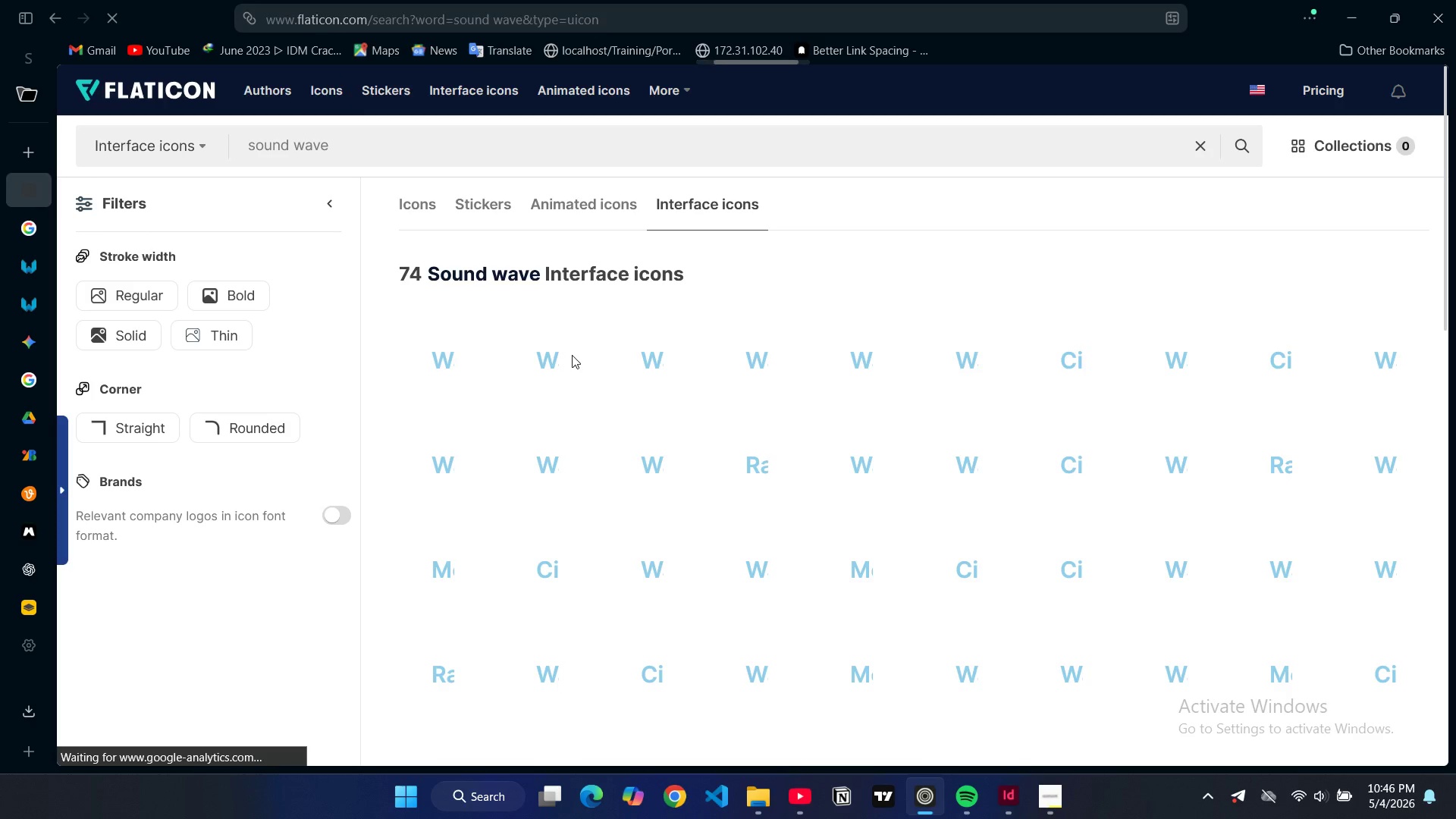 
left_click([444, 359])
 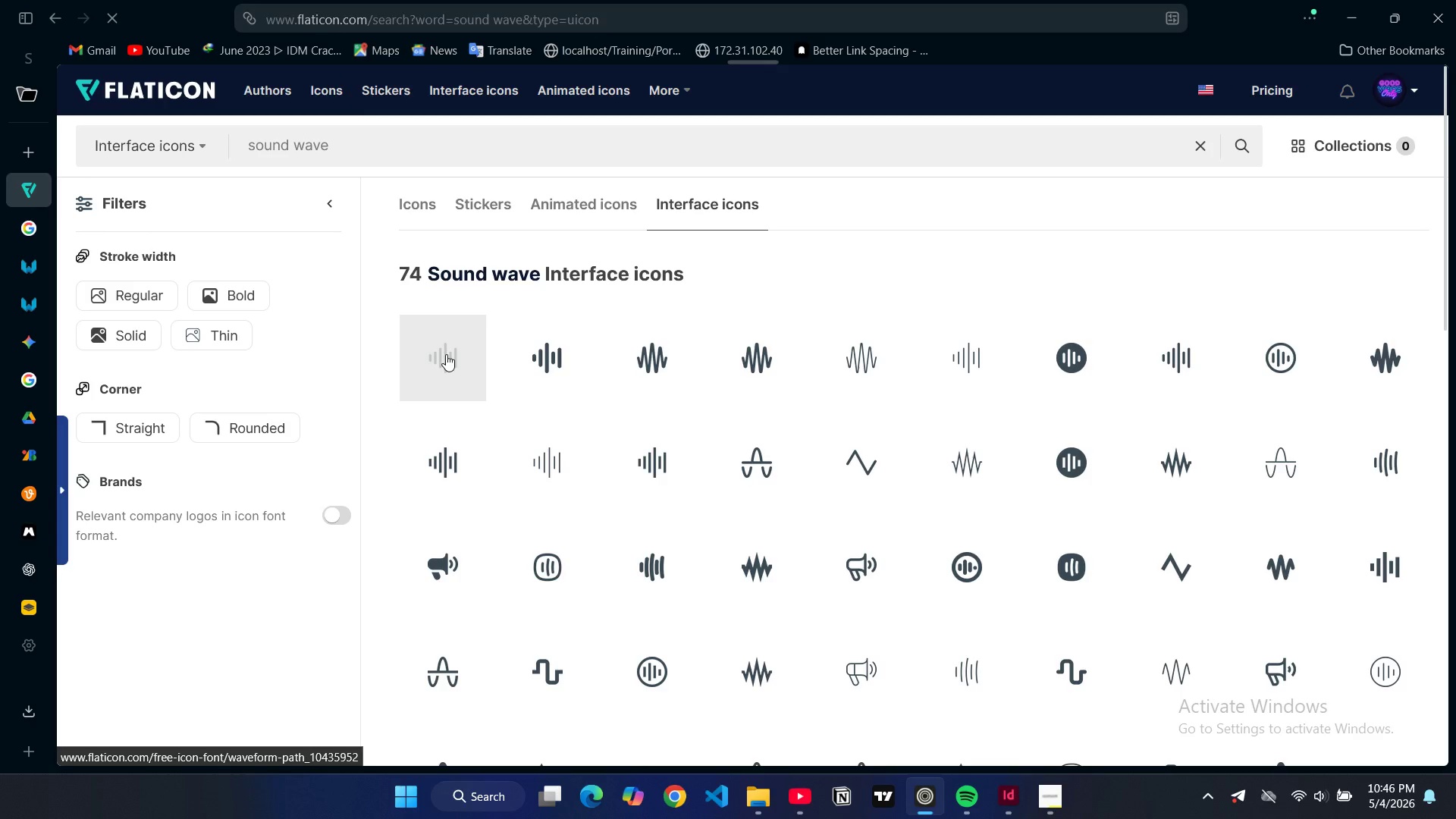 
wait(5.31)
 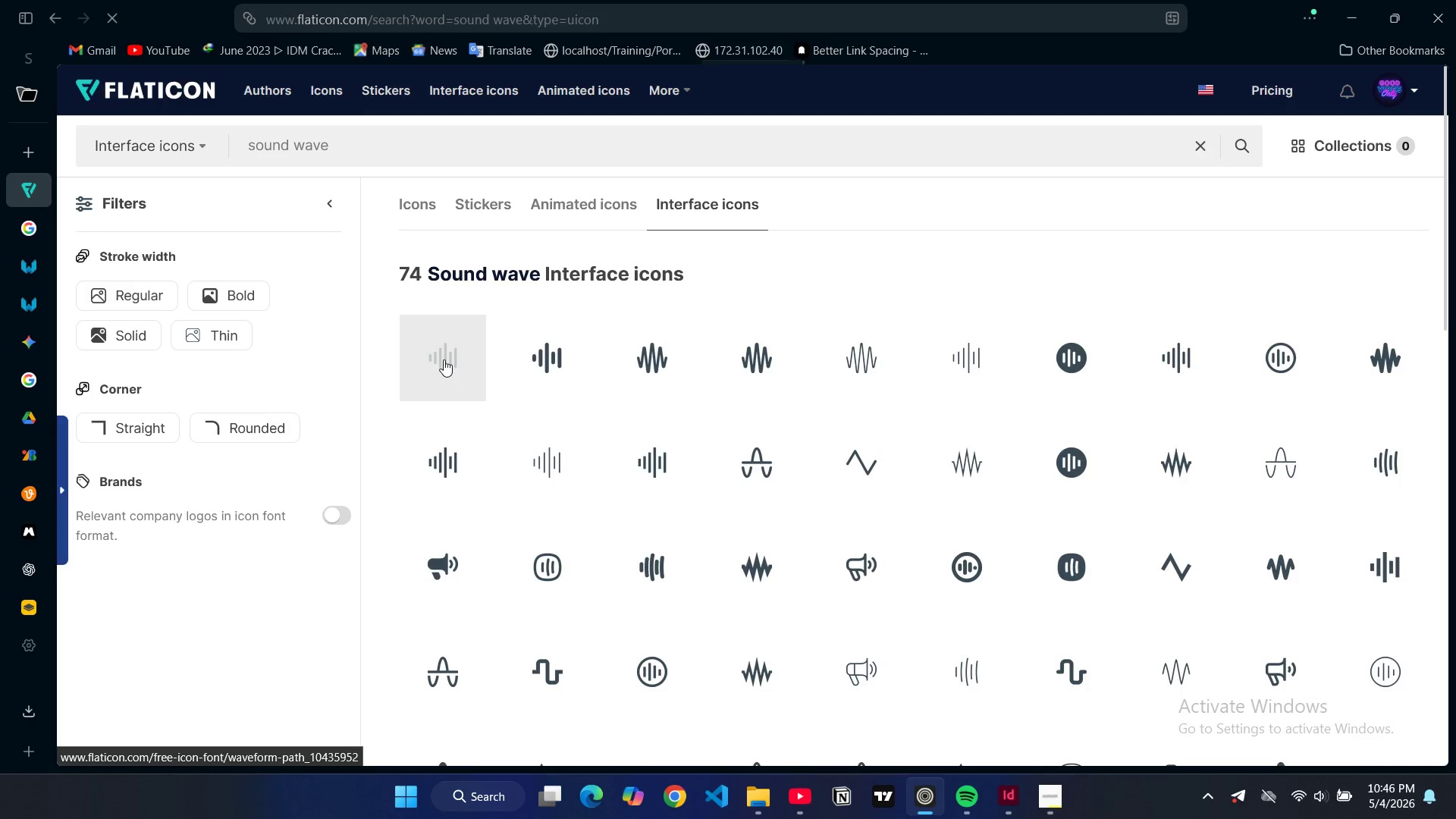 
mouse_move([527, 360])
 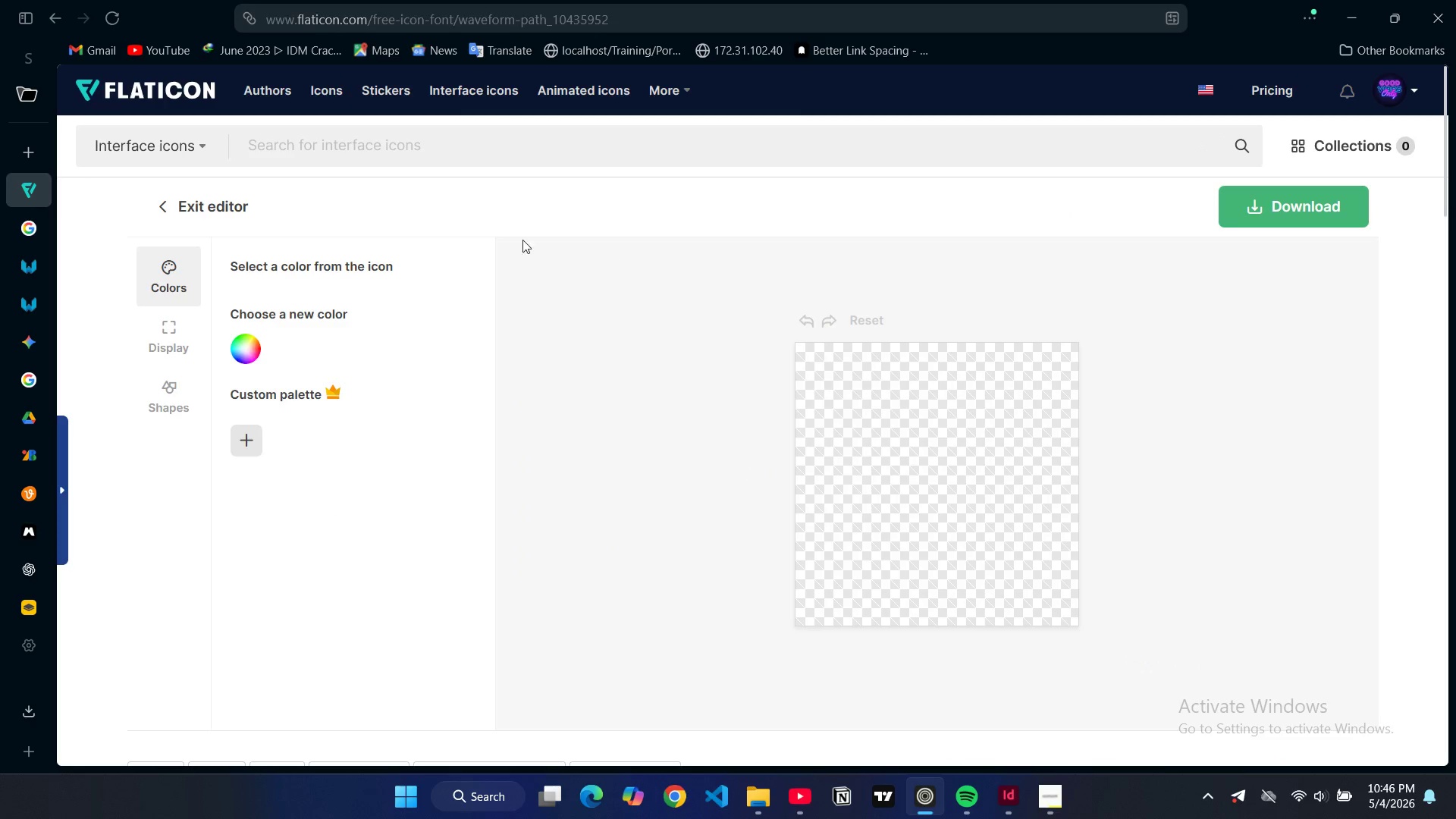 
wait(6.55)
 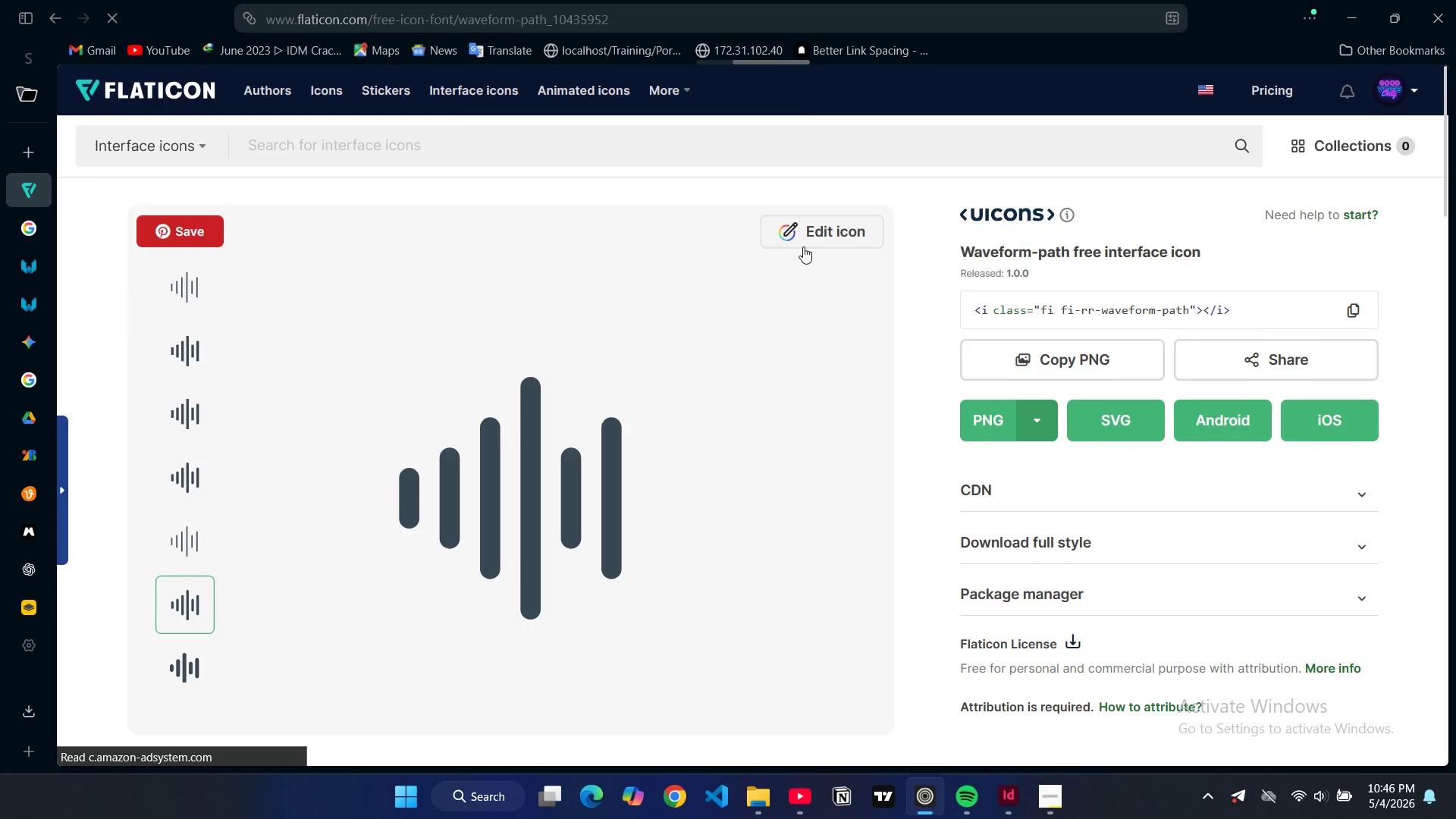 
left_click([250, 349])
 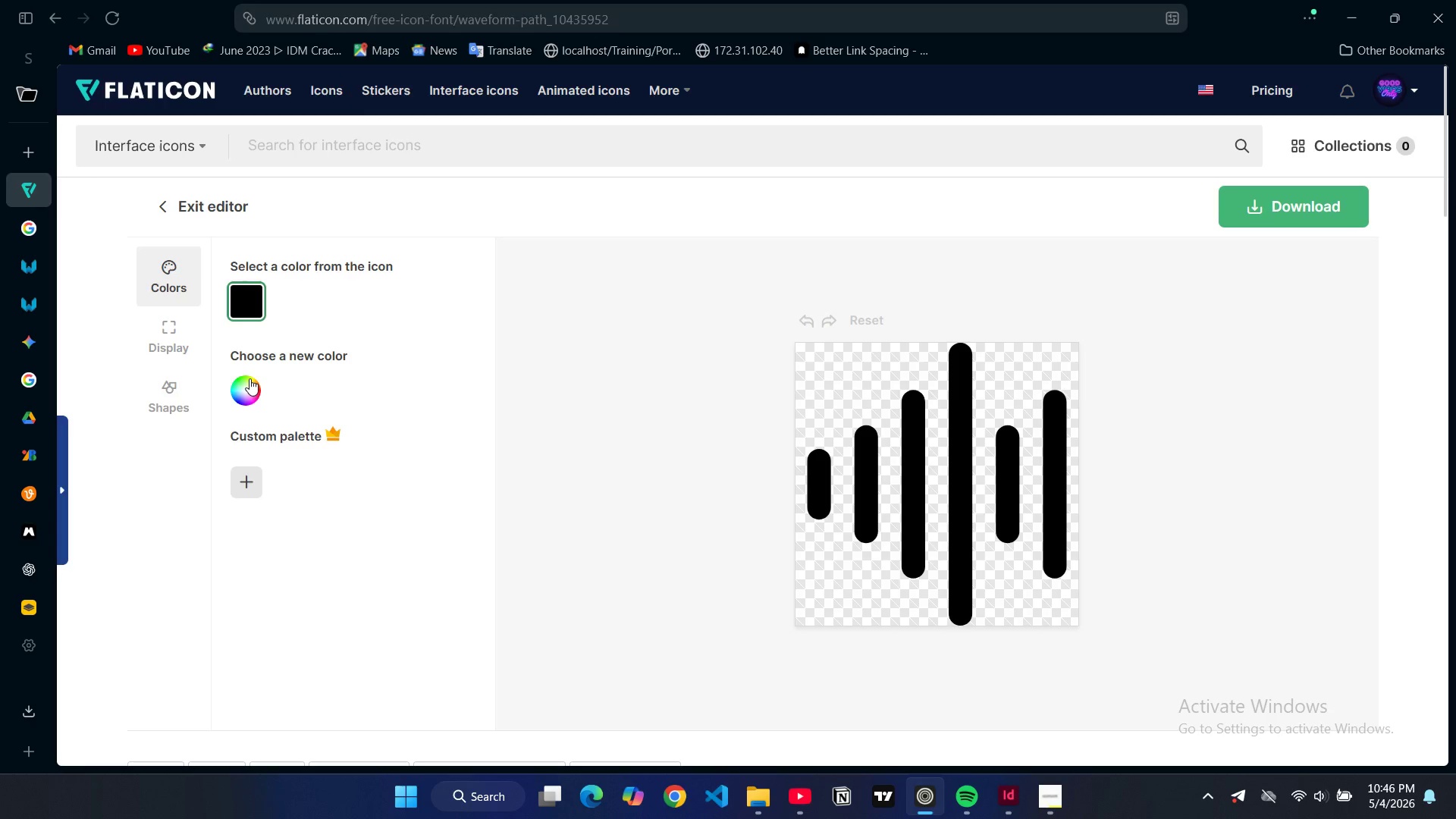 
left_click([249, 378])
 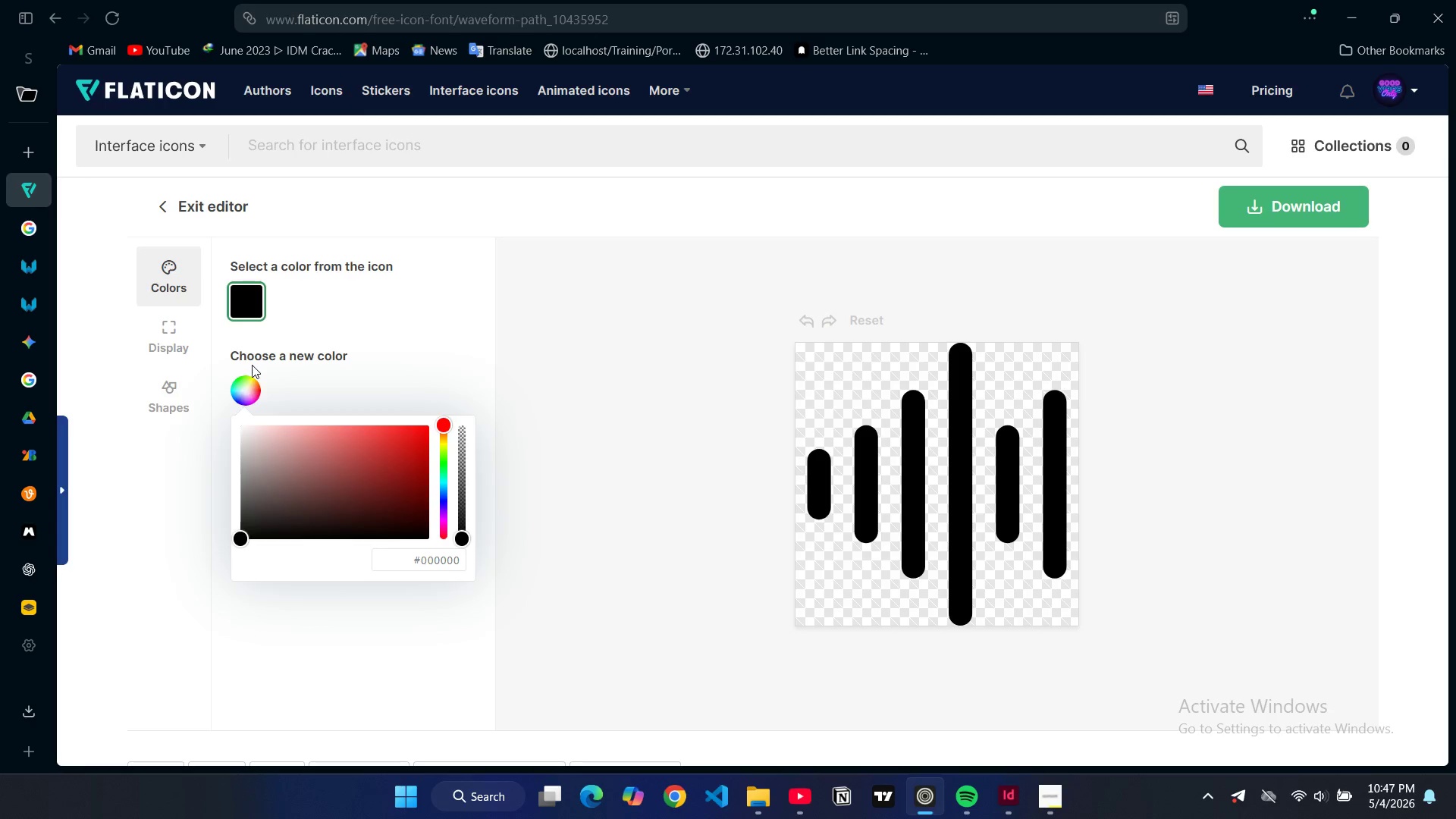 
wait(7.66)
 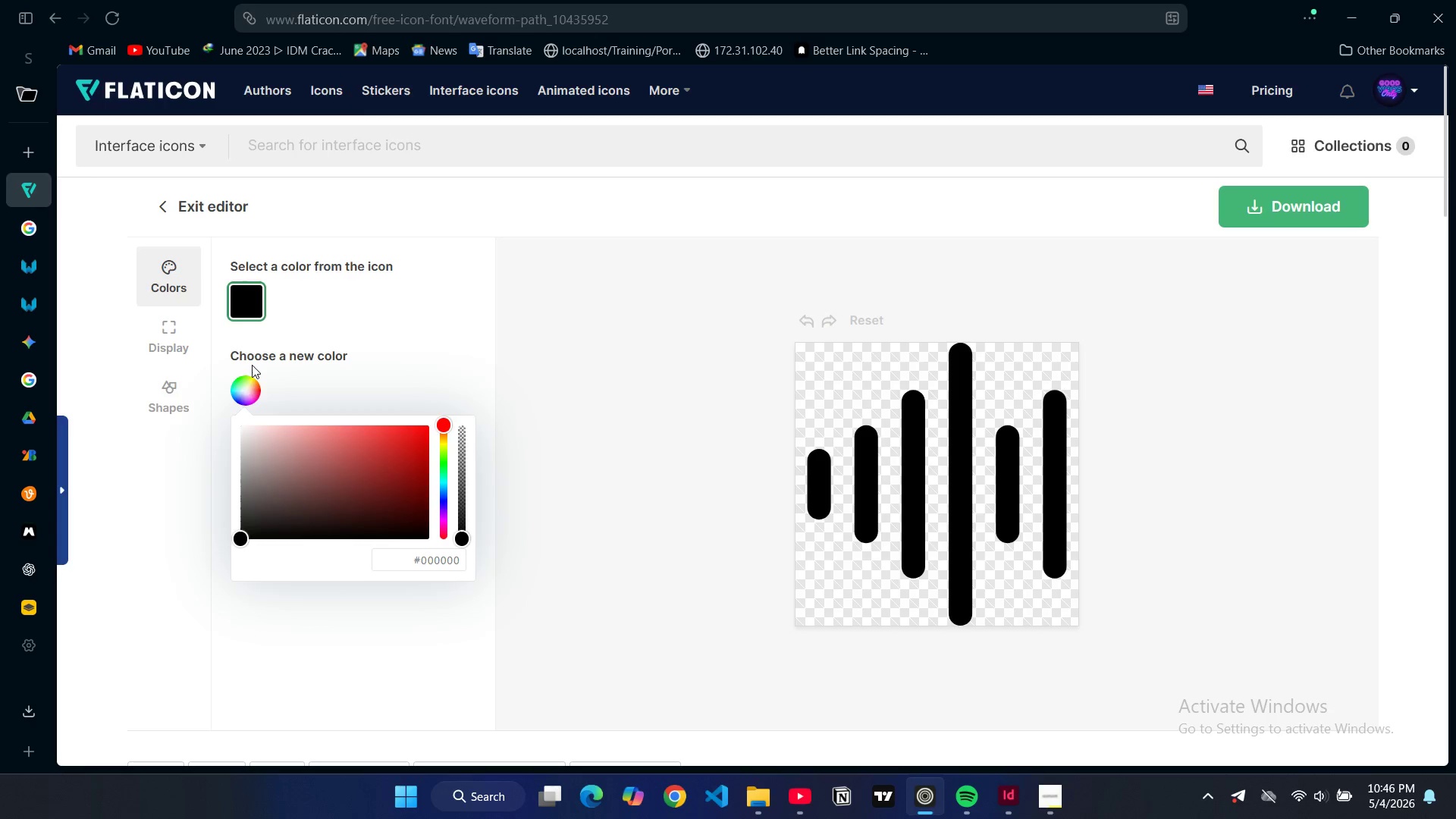 
left_click_drag(start_coordinate=[246, 432], to_coordinate=[225, 415])
 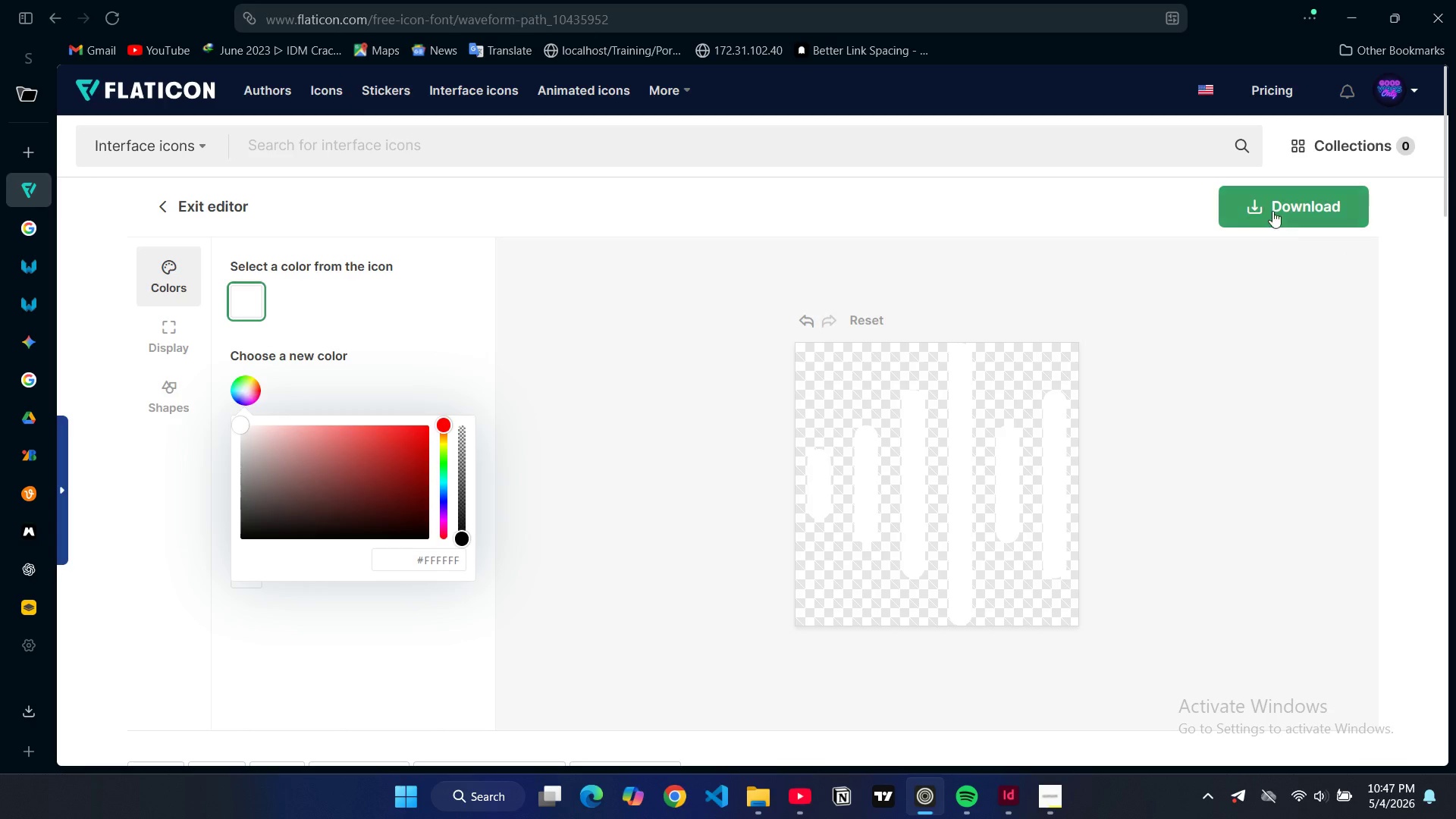 
left_click([1272, 209])
 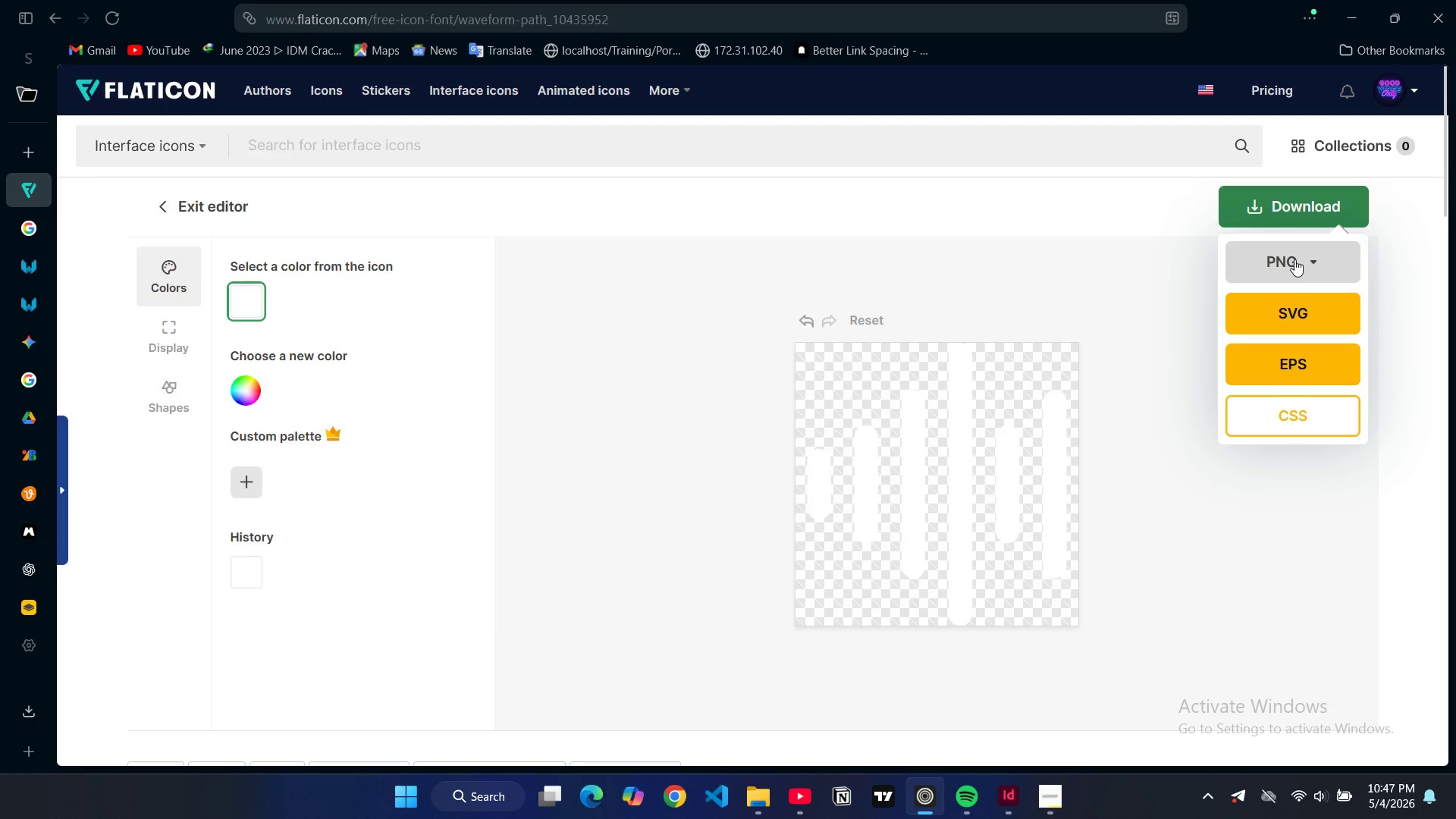 
left_click([1294, 259])
 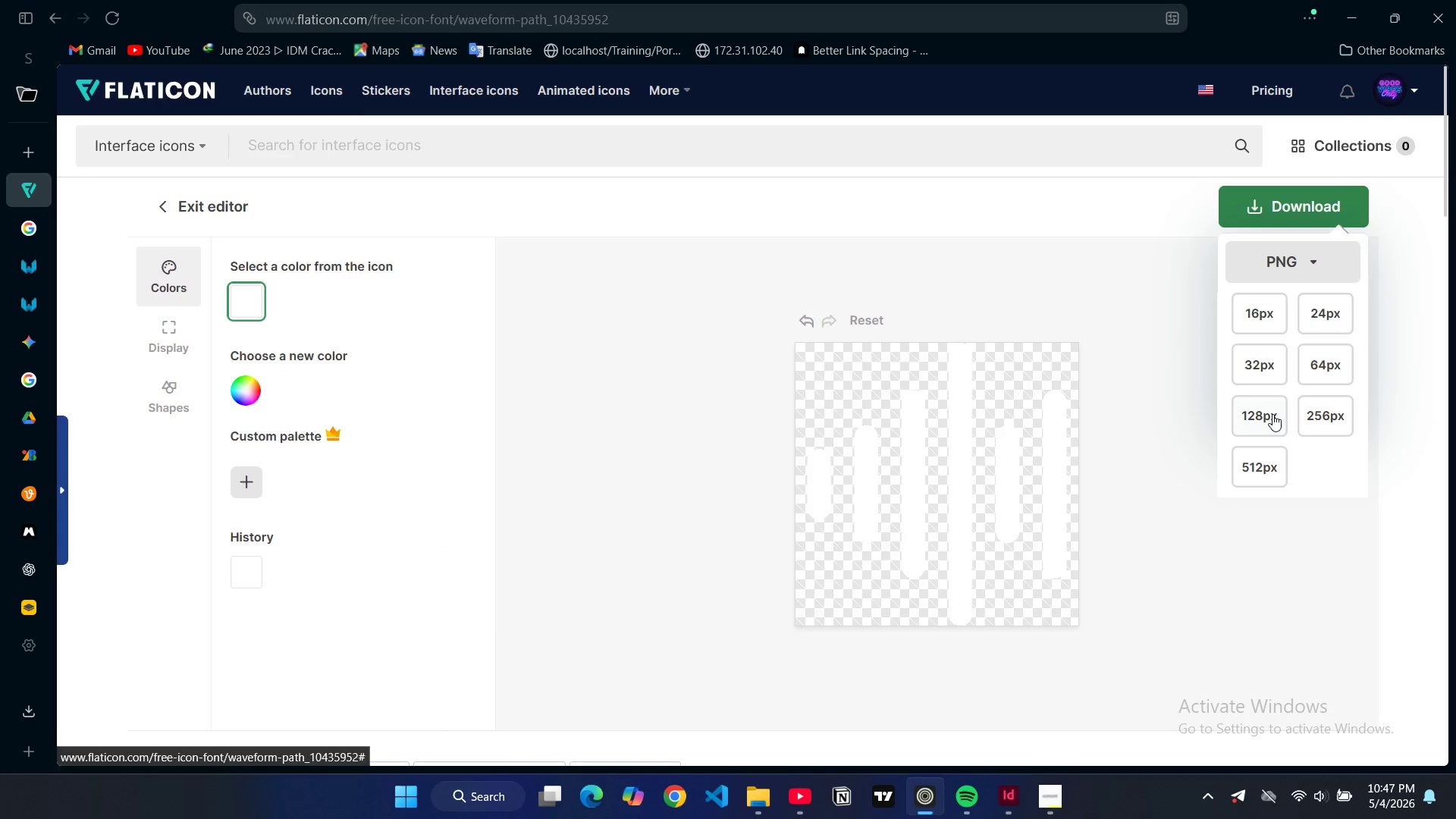 
left_click([1272, 414])
 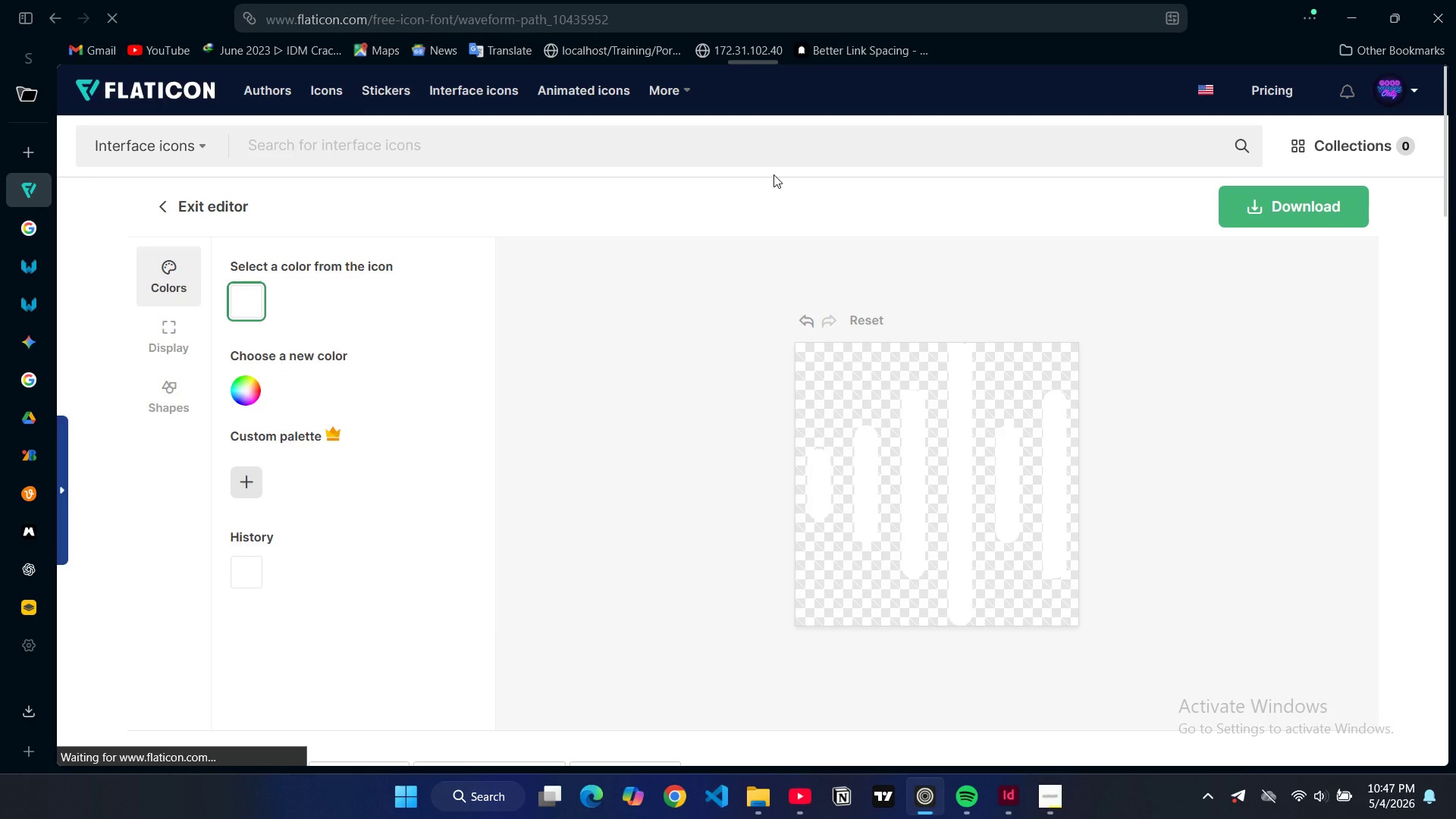 
left_click([321, 149])
 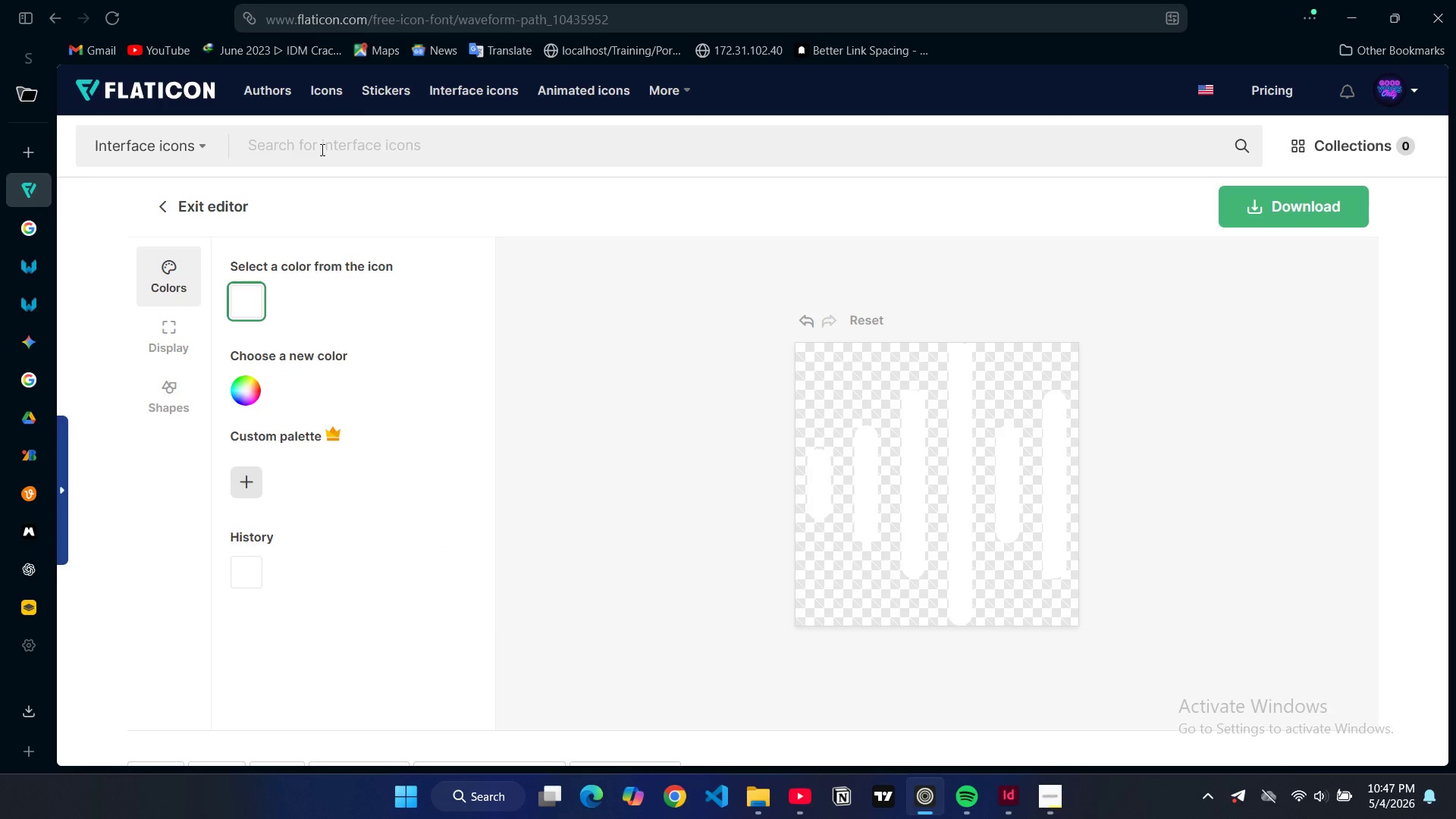 
type(phone)
 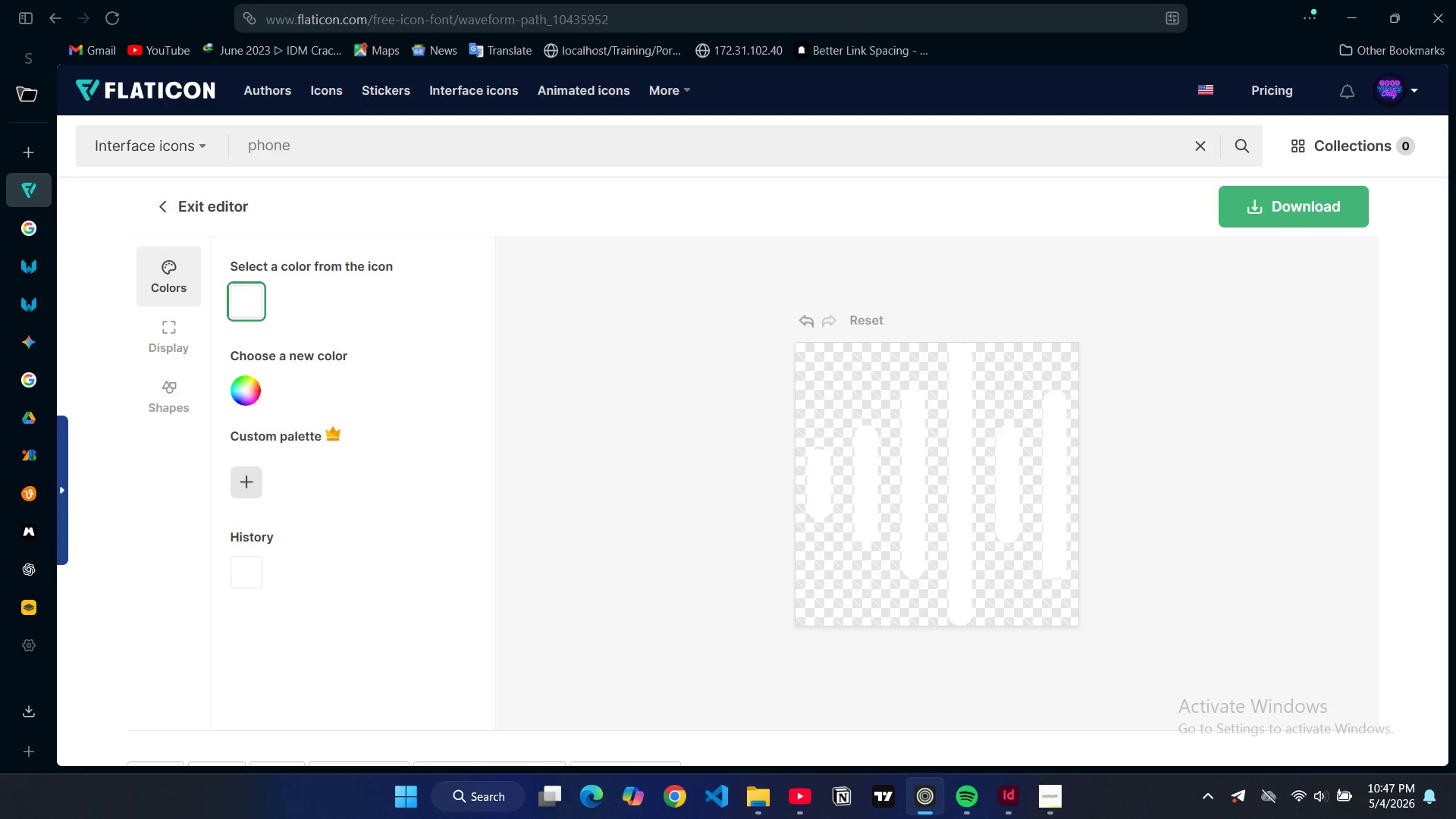 
key(Enter)
 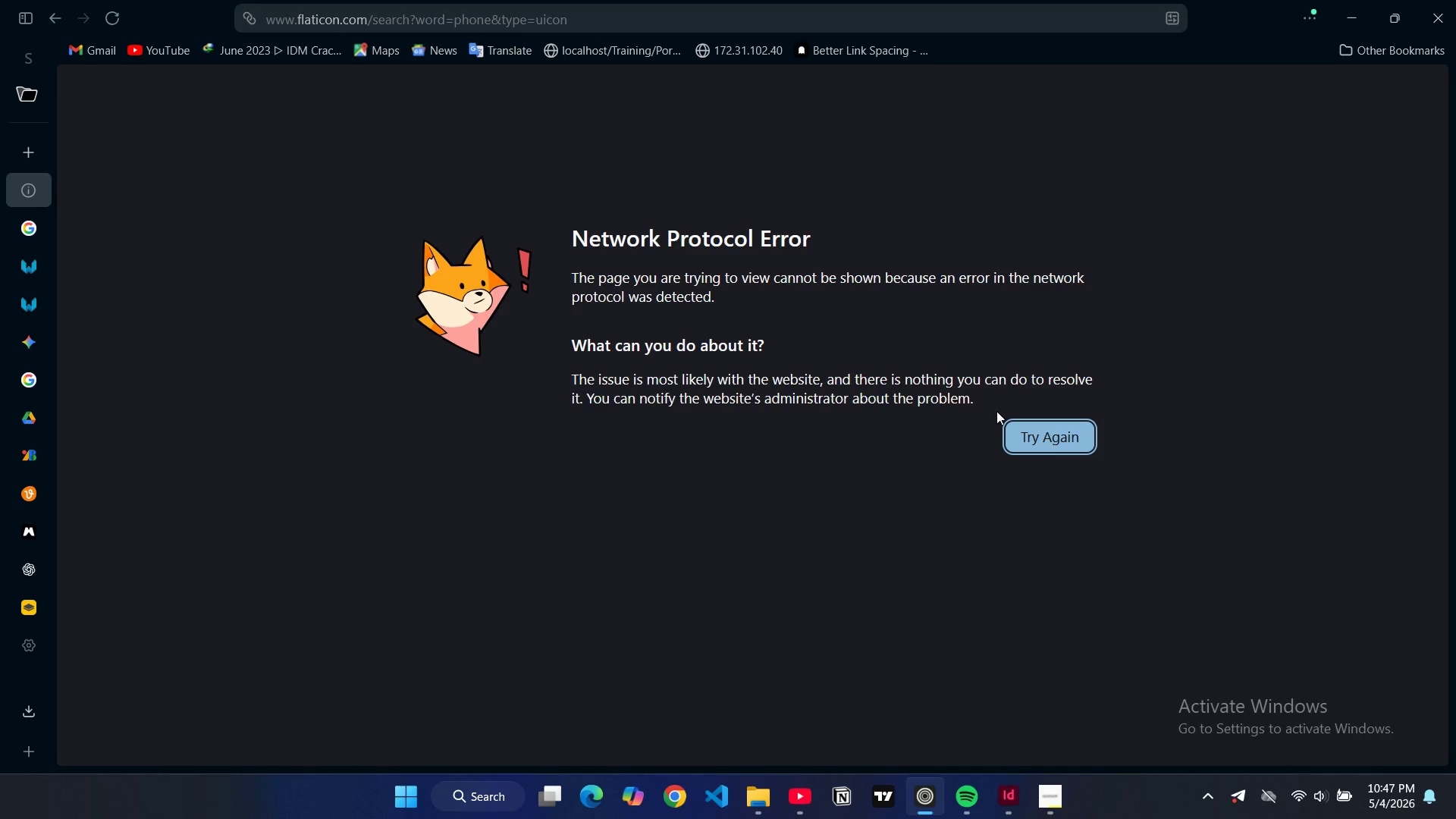 
left_click([1030, 441])
 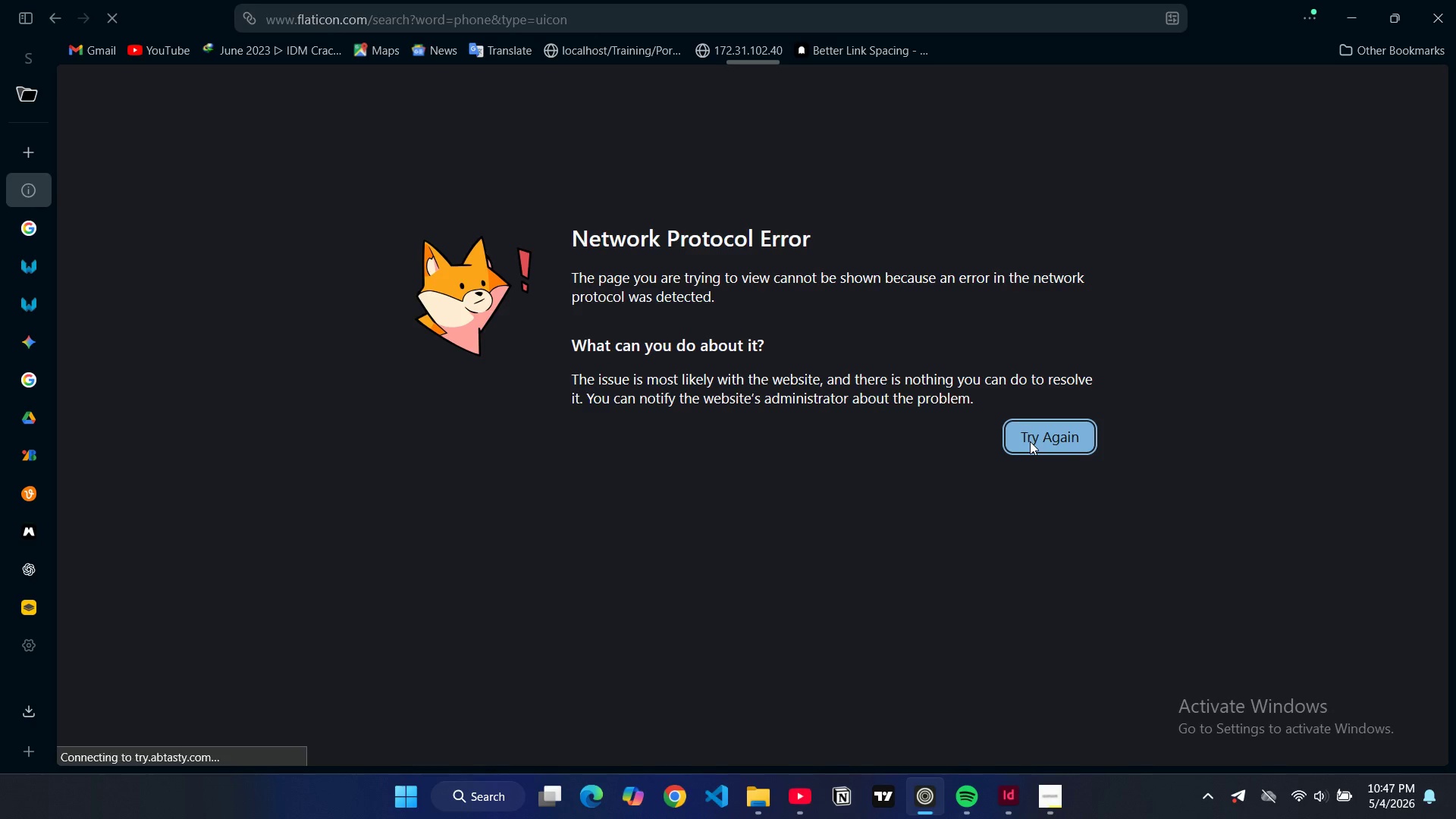 
left_click([1030, 441])
 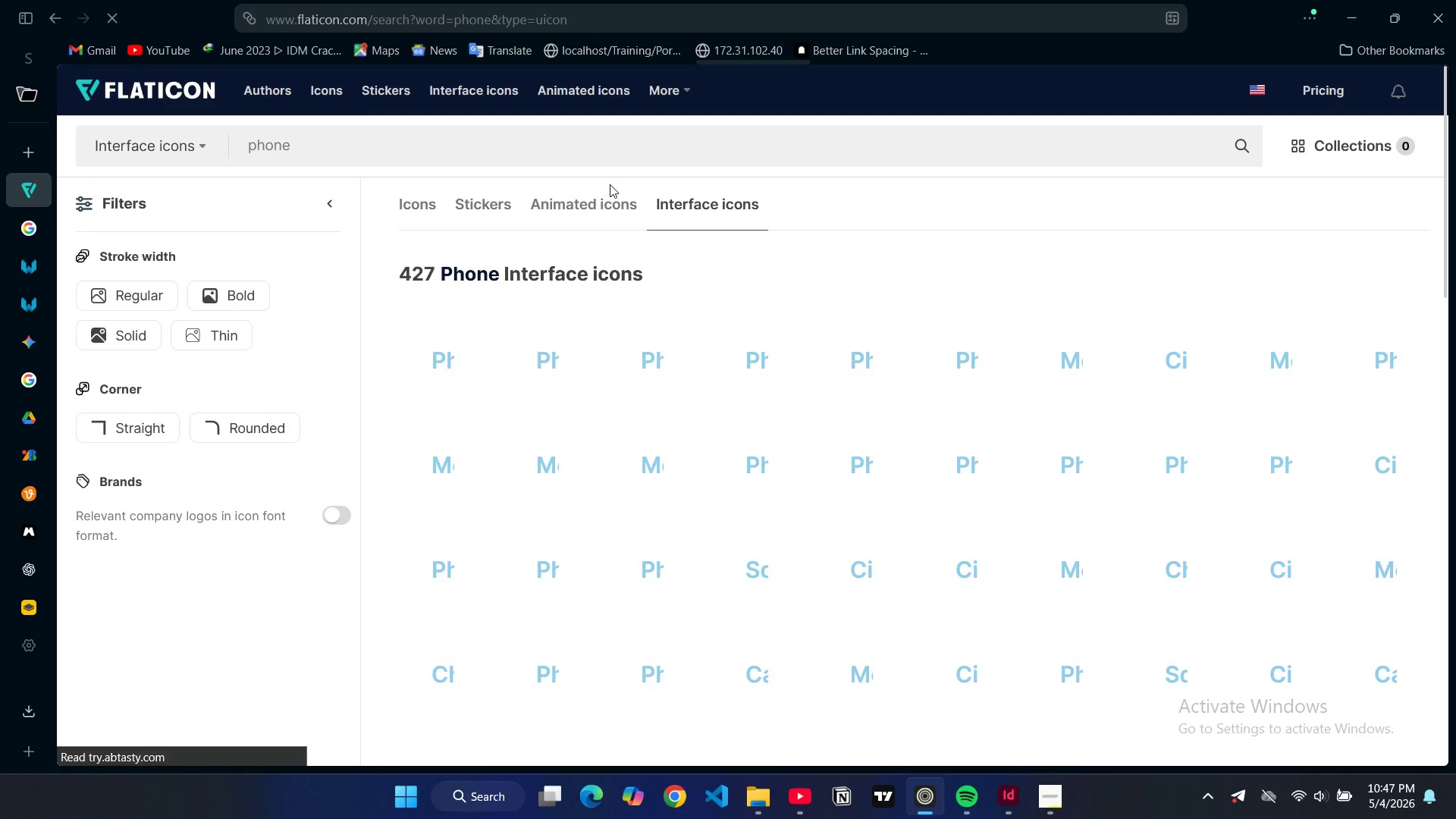 
mouse_move([823, 210])
 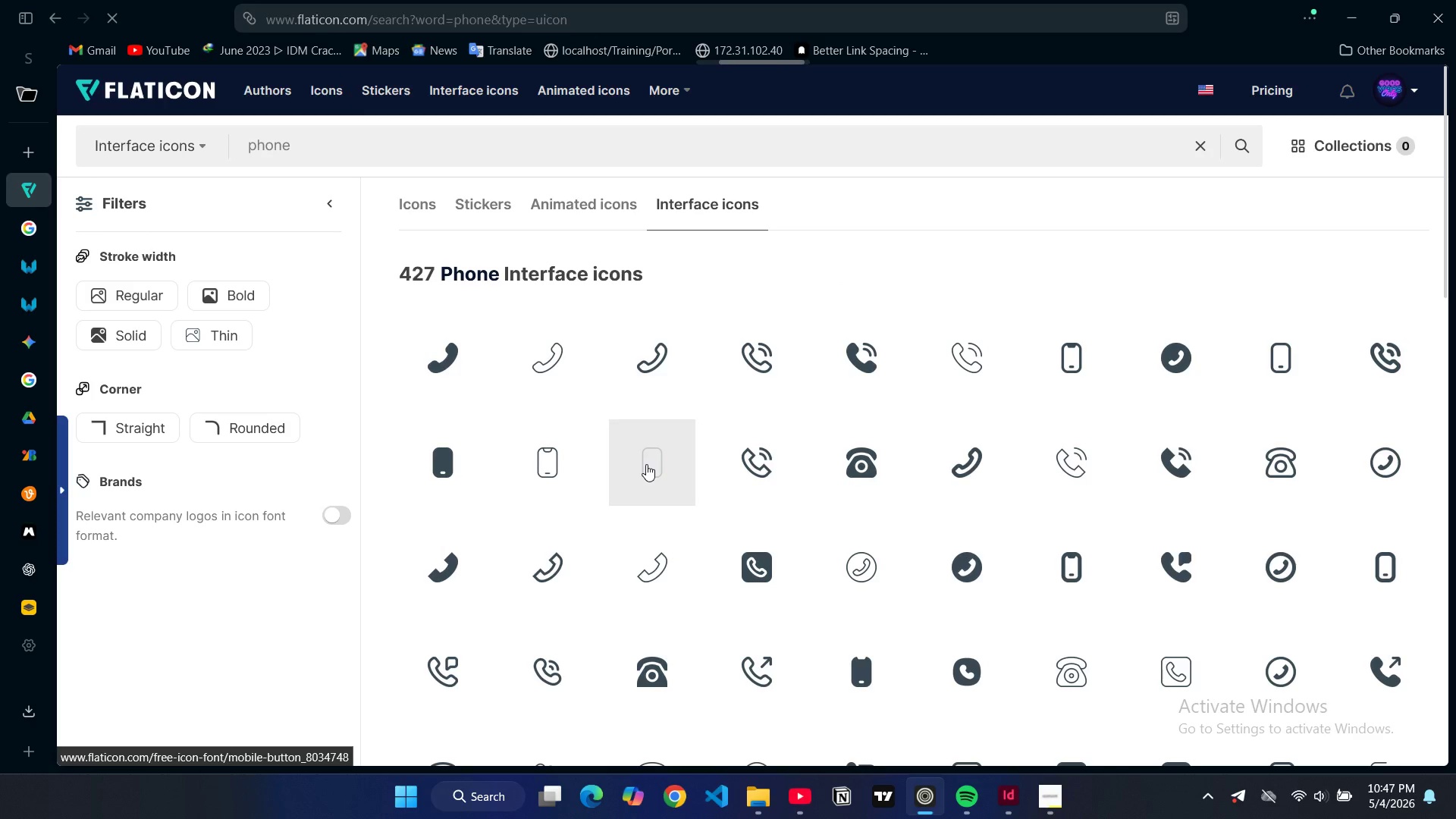 
left_click([646, 464])
 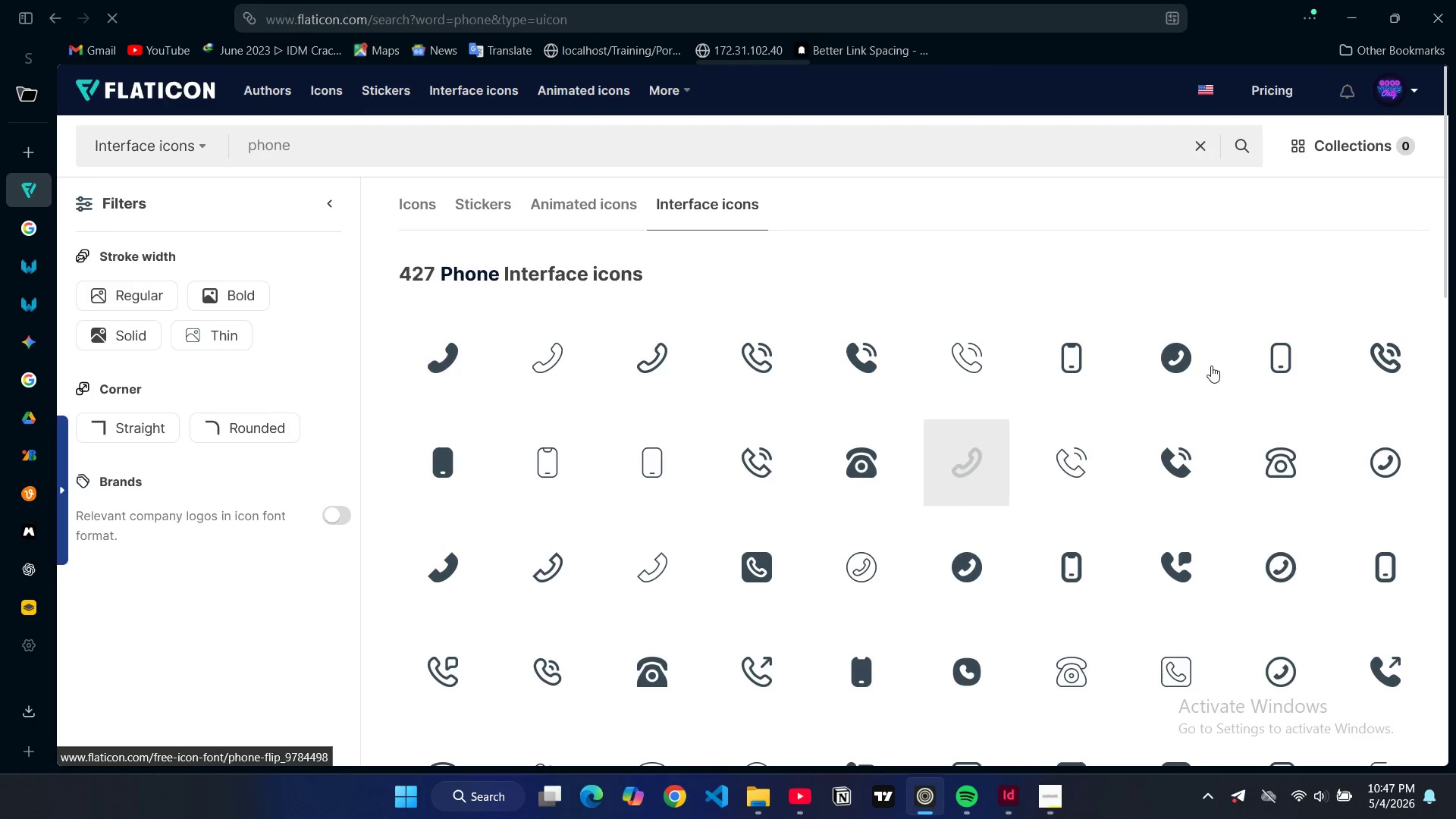 
left_click([1276, 352])
 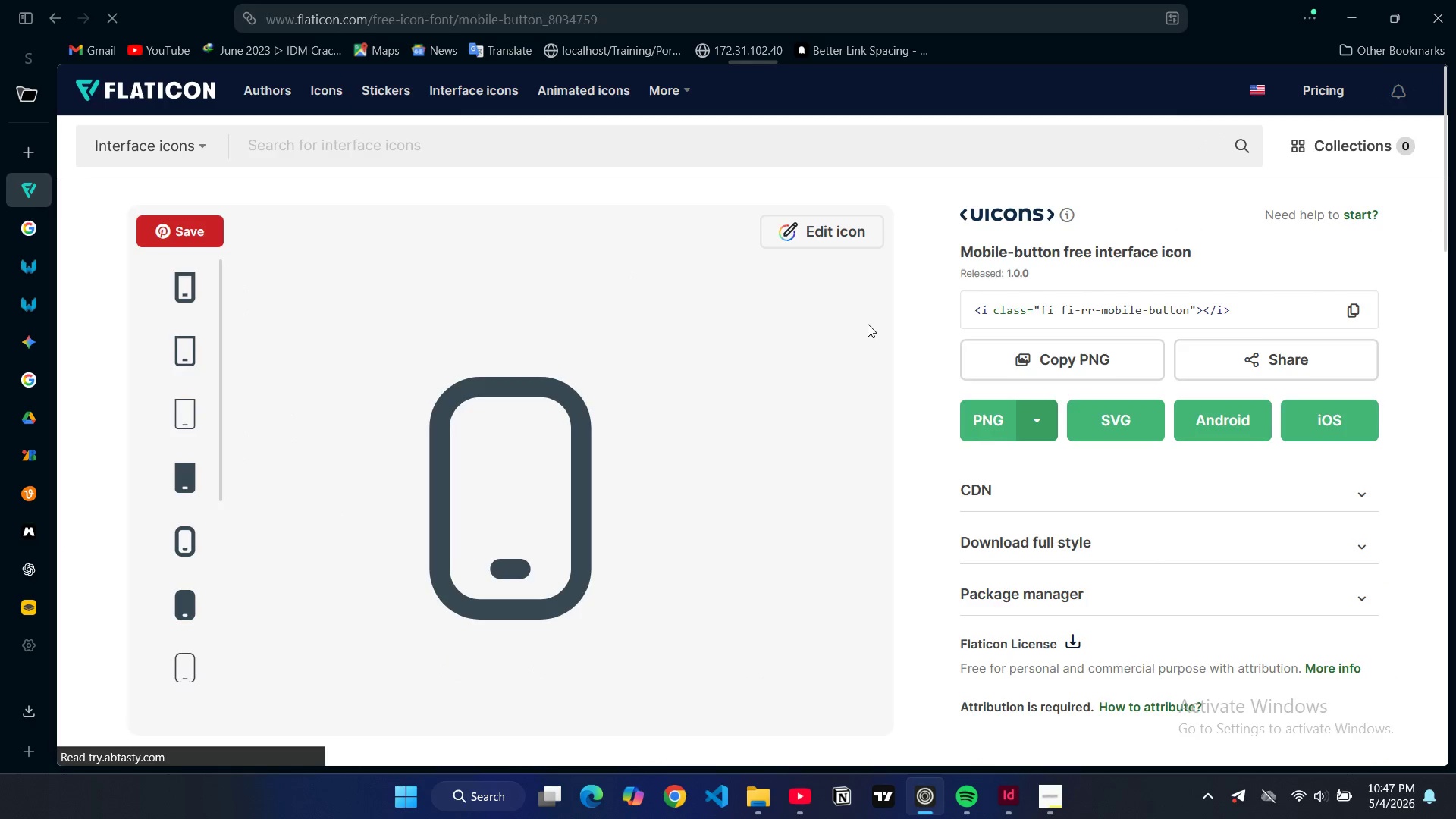 
wait(5.31)
 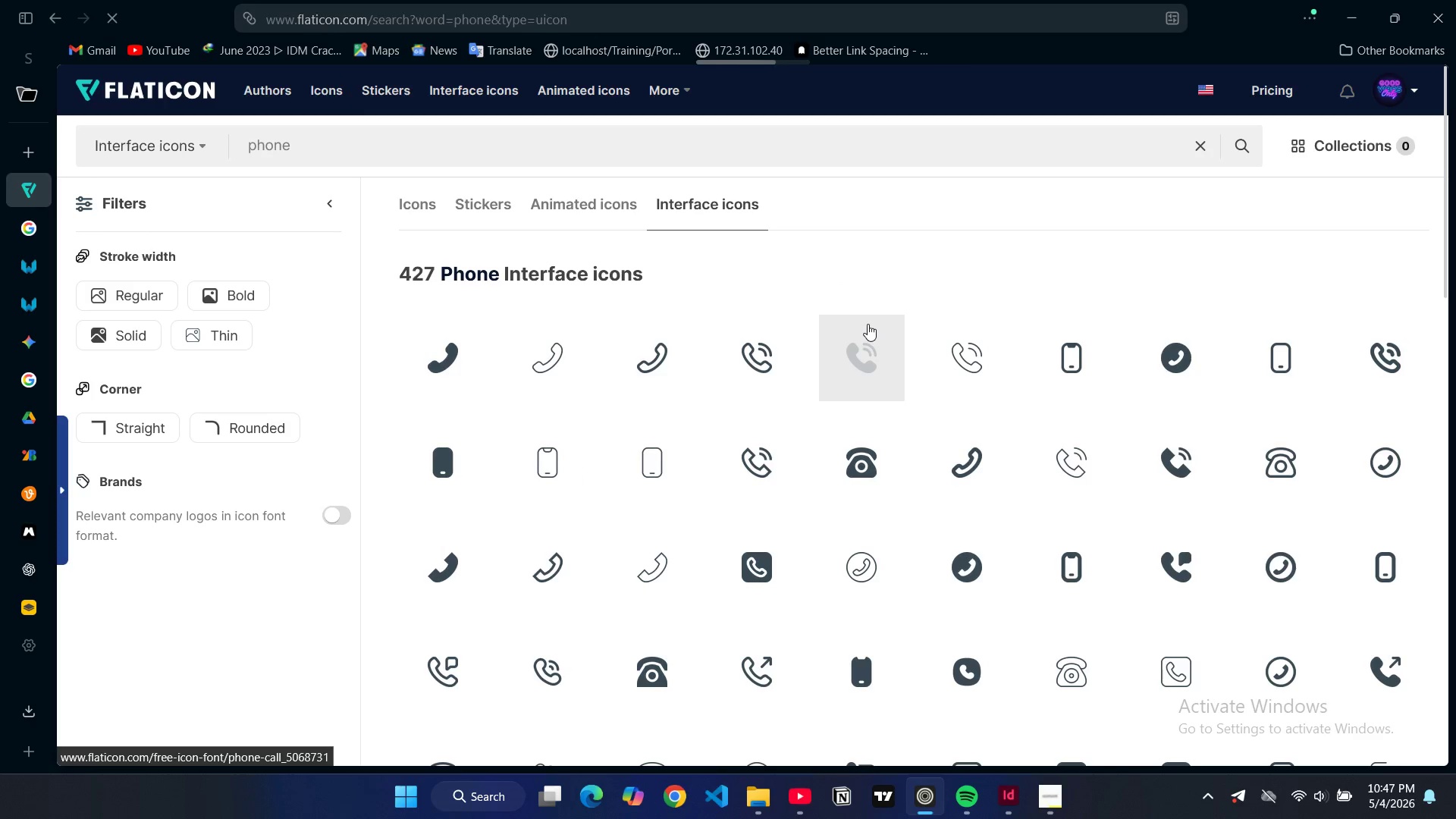 
left_click([849, 231])
 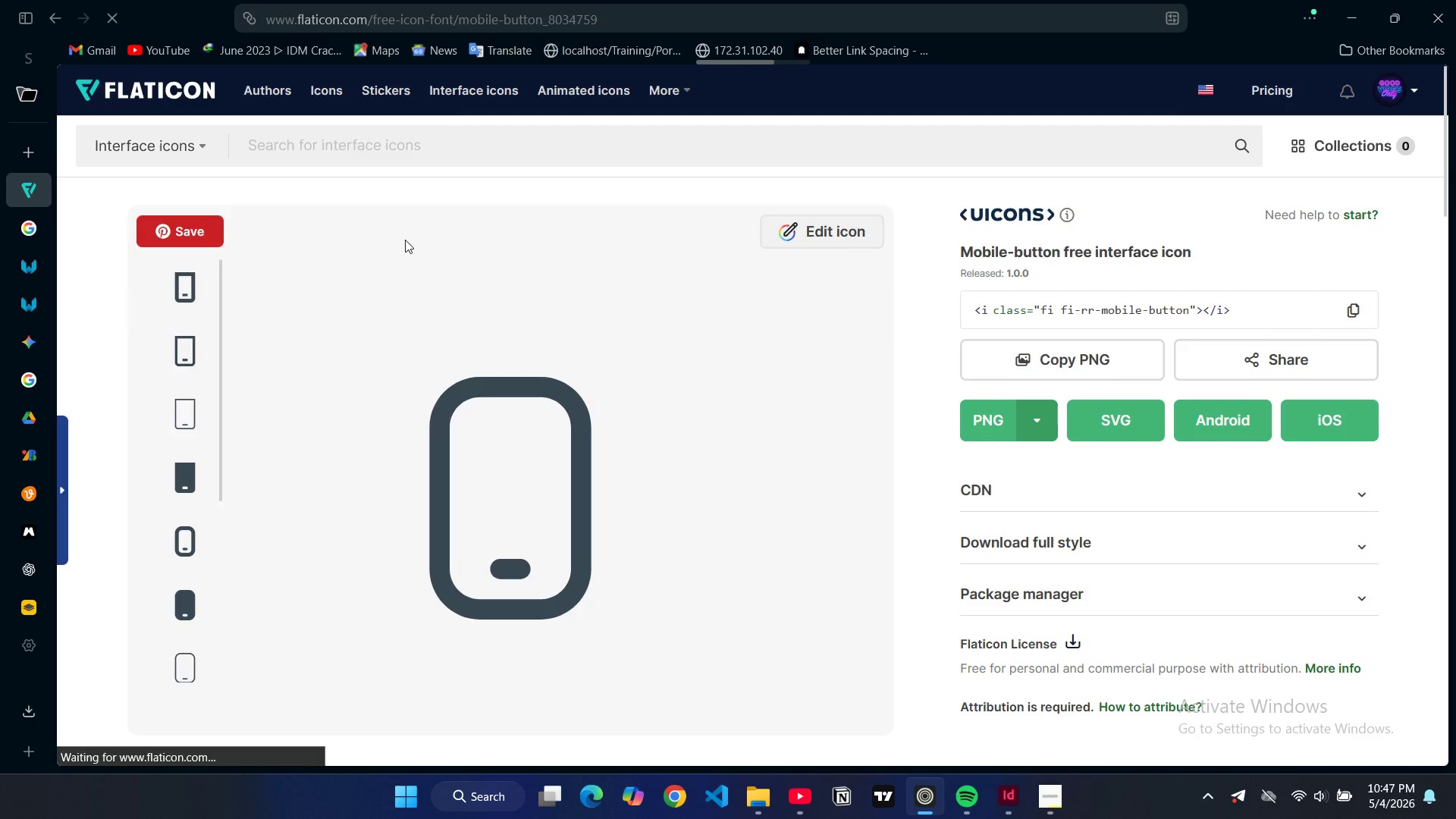 
mouse_move([337, 251])
 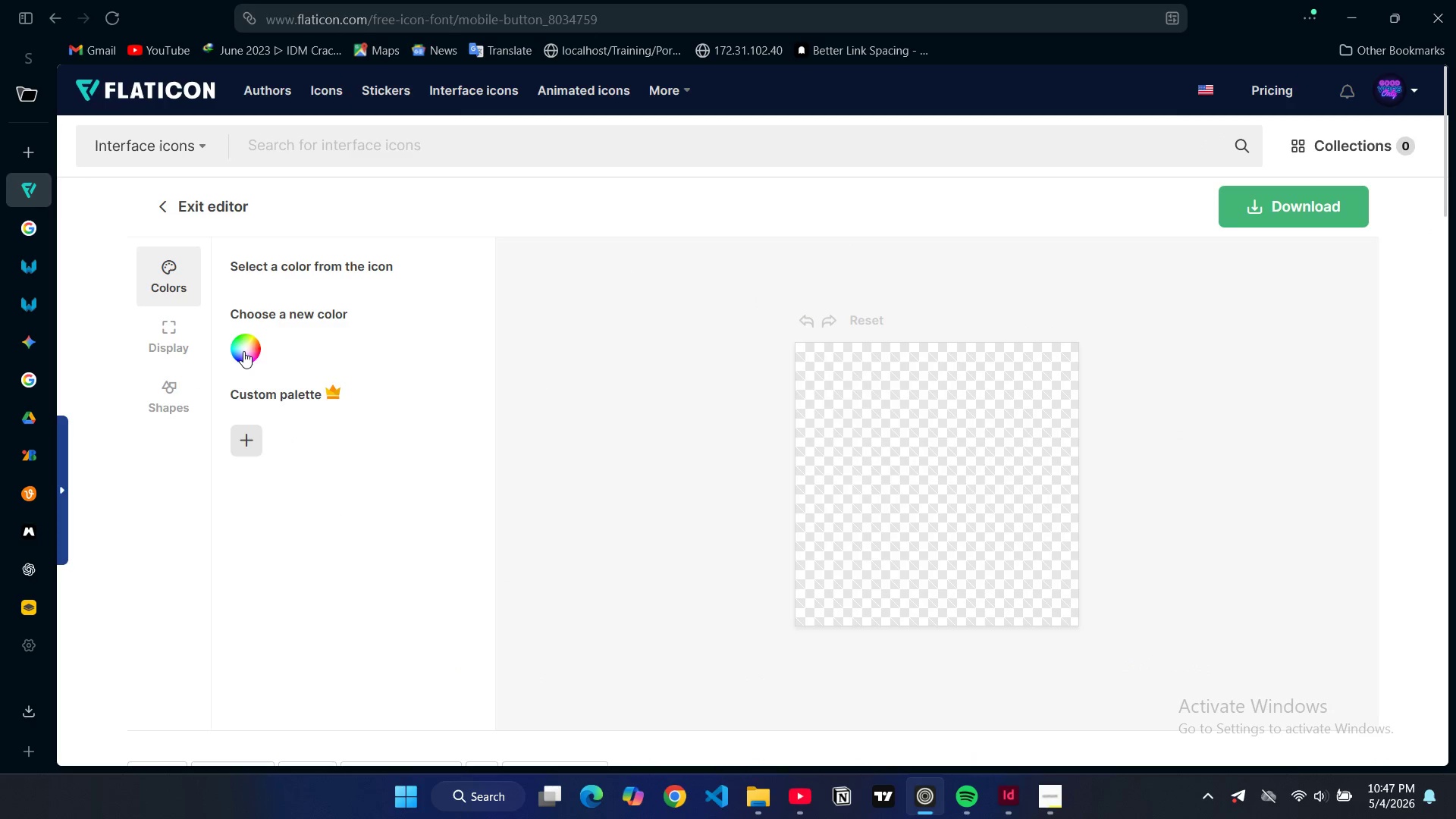 
left_click([243, 351])
 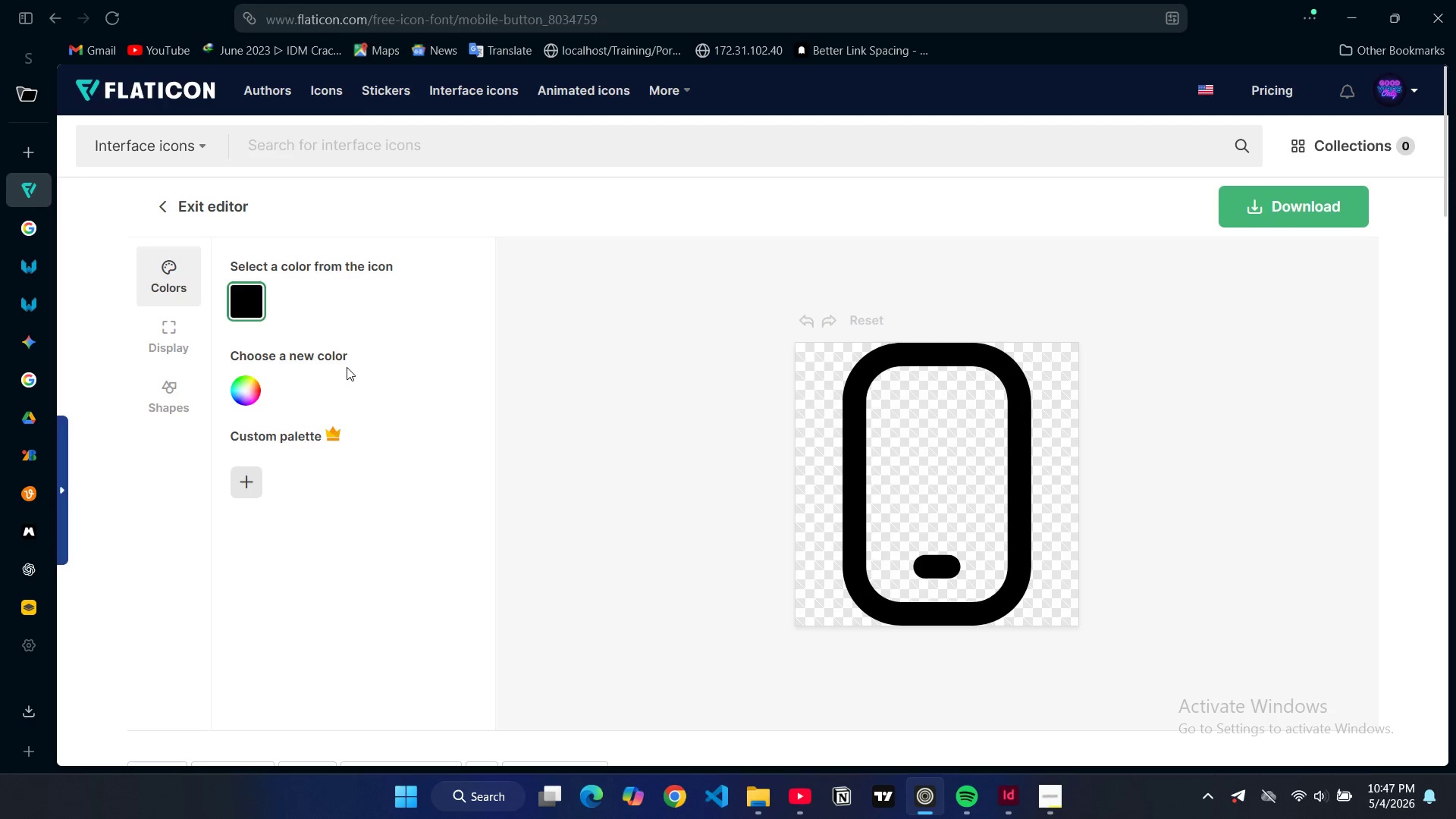 
wait(7.05)
 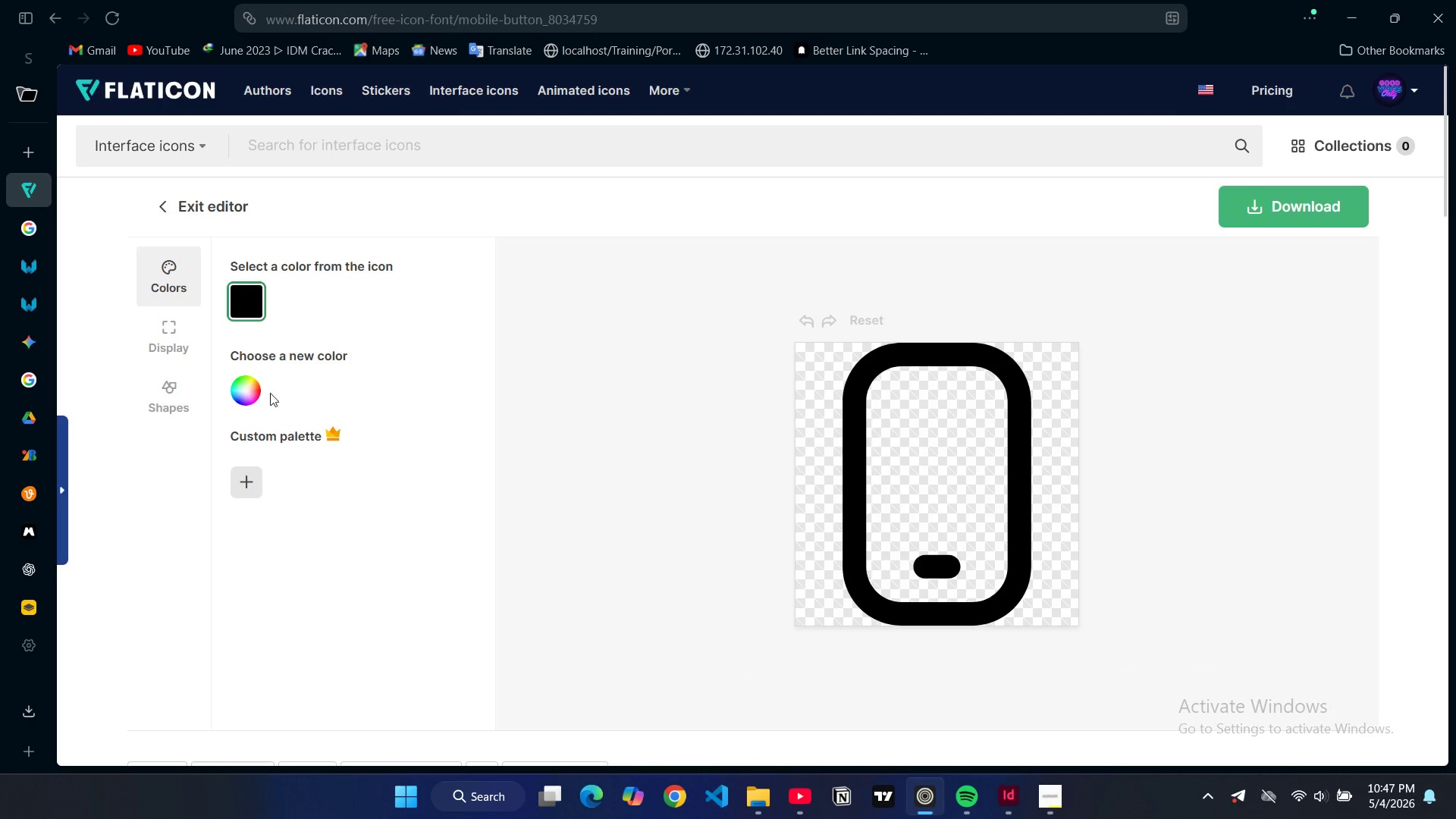 
left_click([249, 387])
 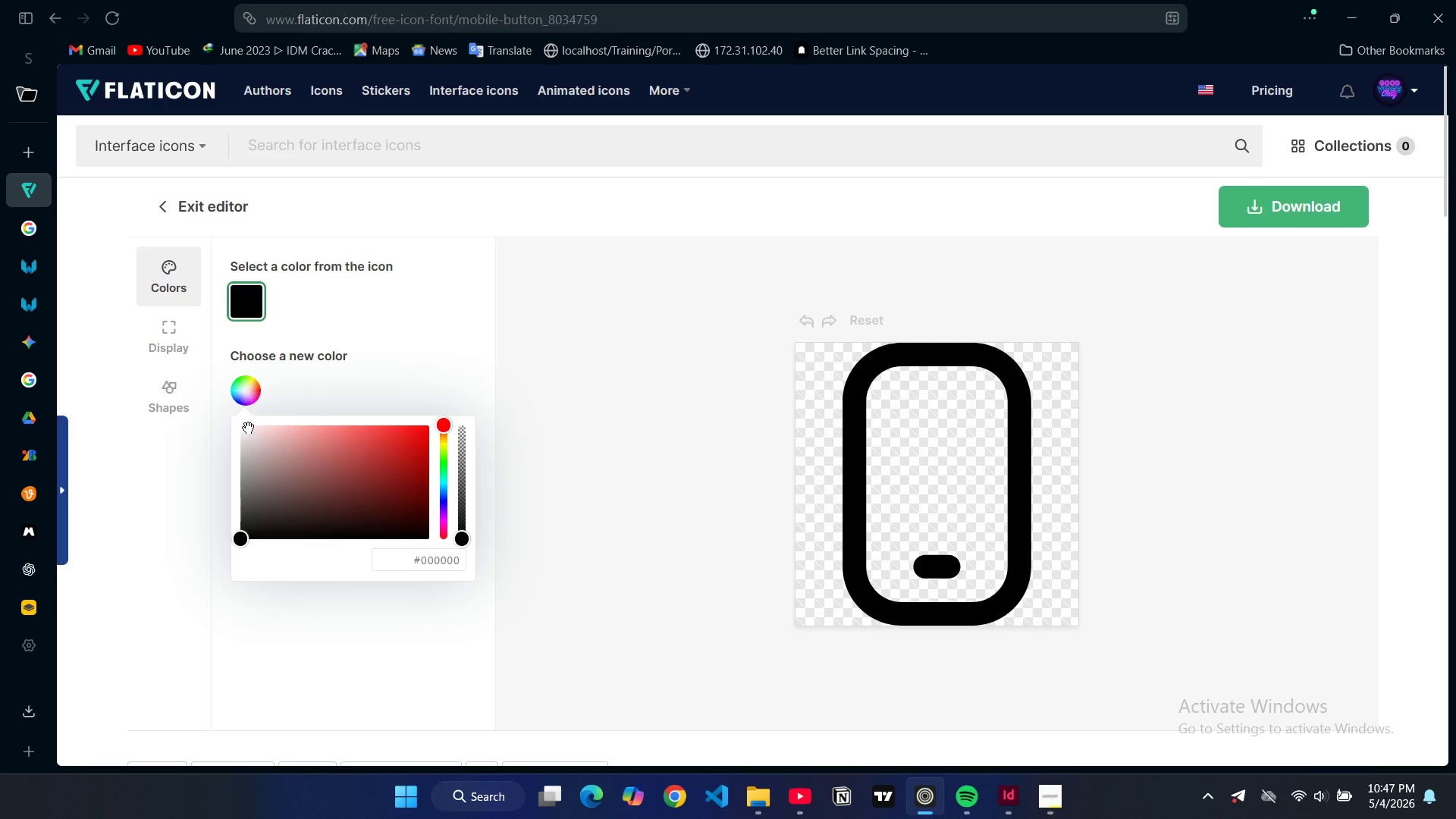 
left_click_drag(start_coordinate=[248, 431], to_coordinate=[229, 406])
 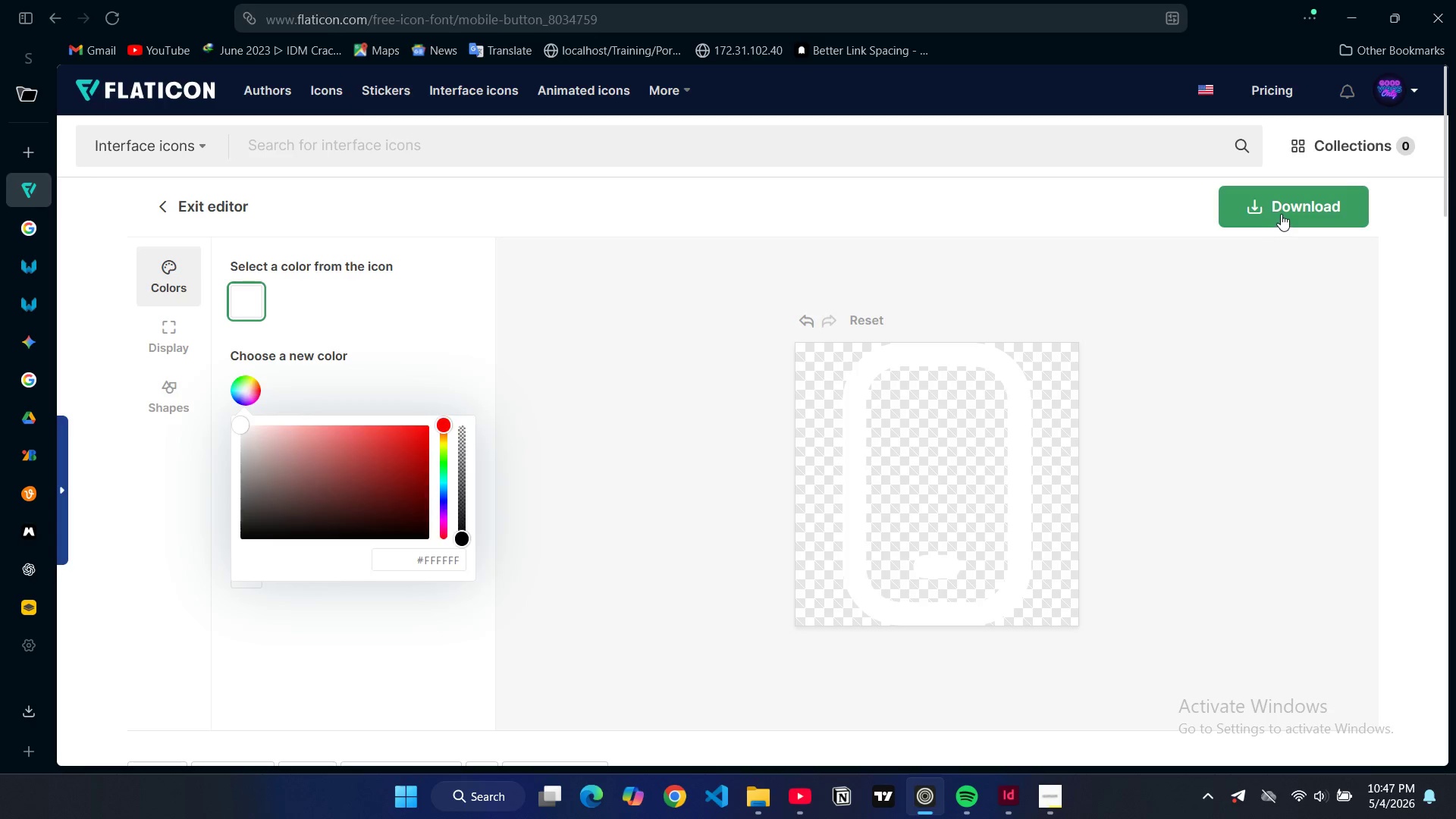 
left_click([1281, 214])
 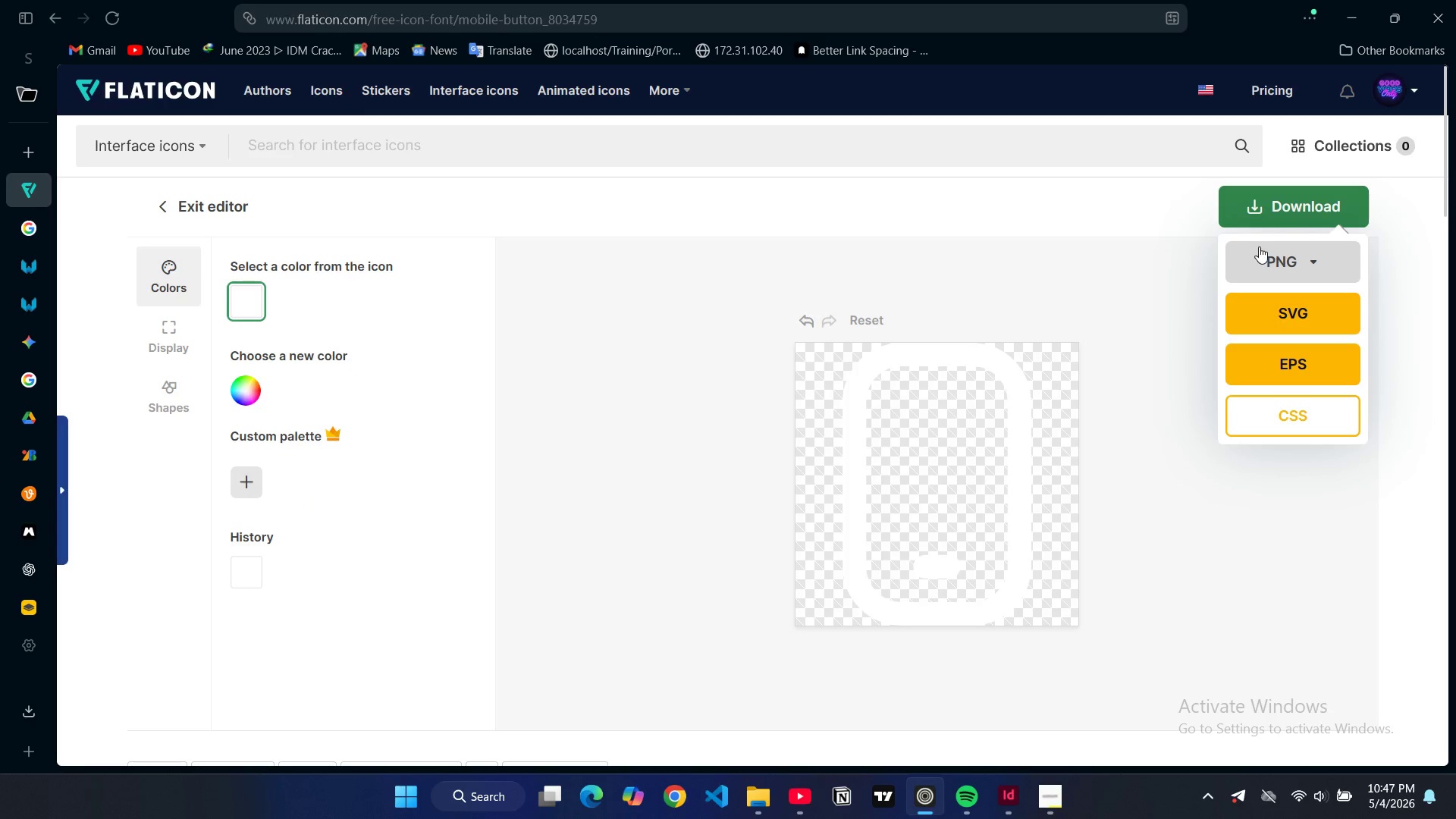 
left_click([1259, 246])
 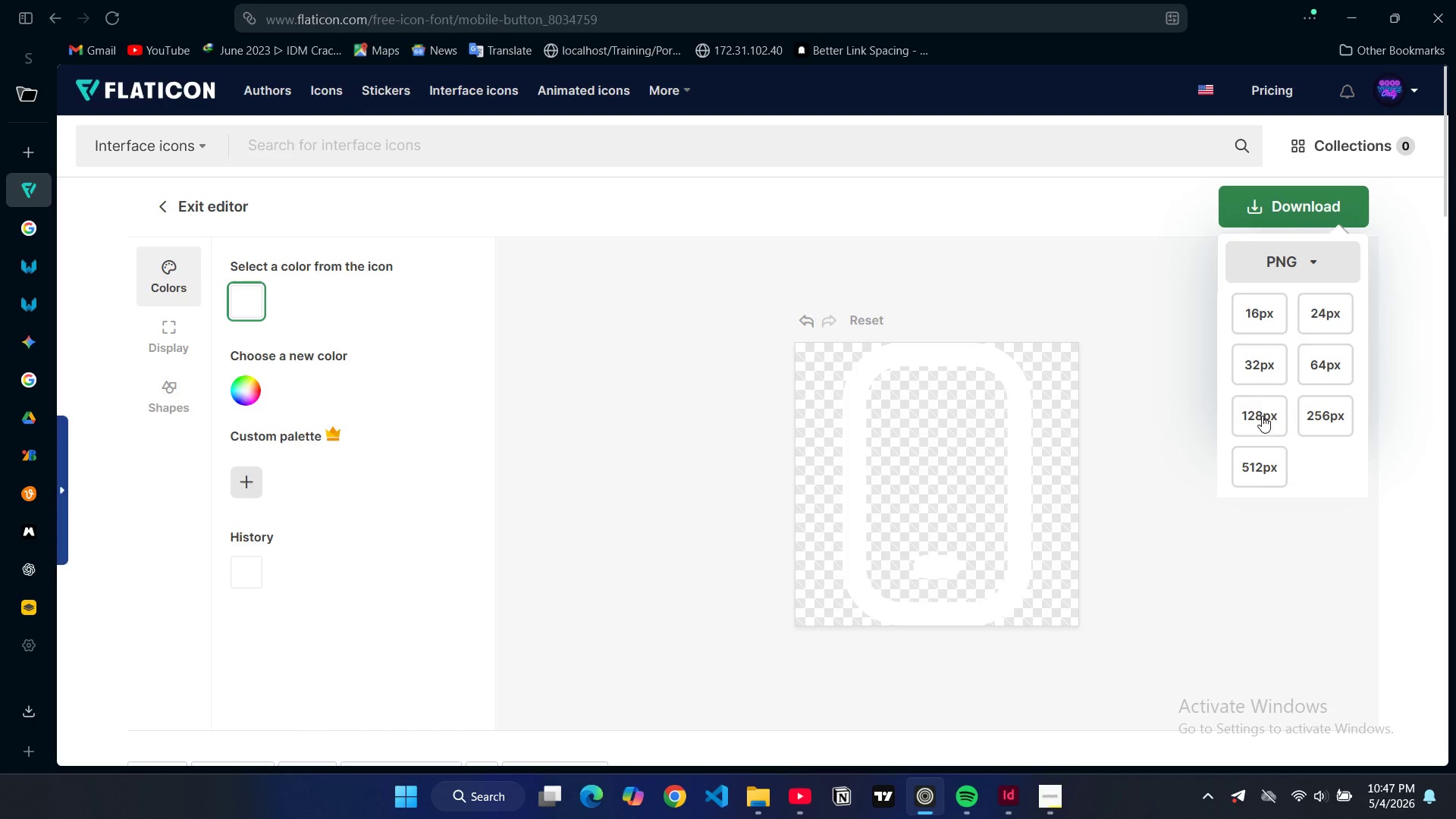 
left_click([1262, 416])
 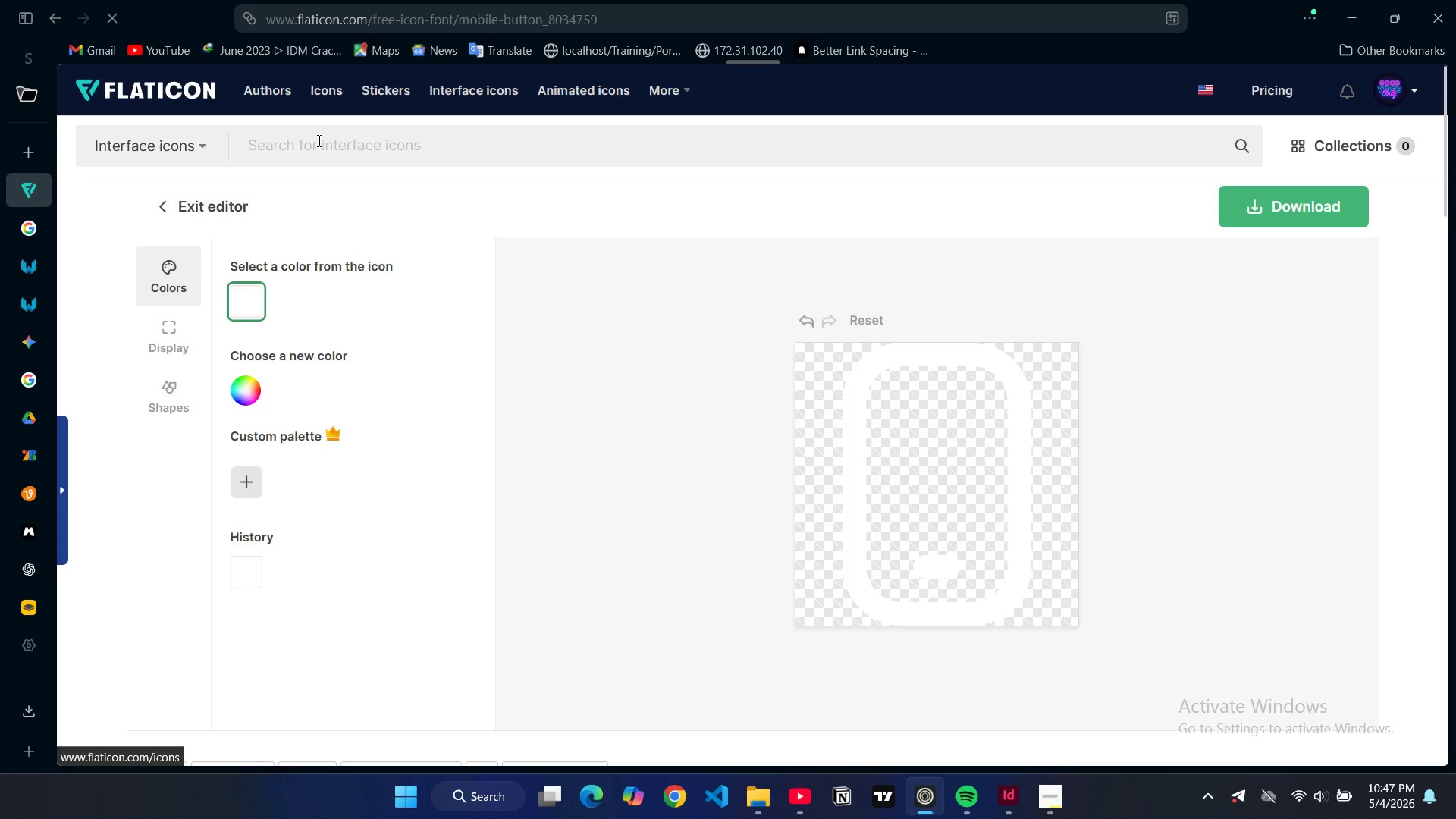 
left_click([318, 140])
 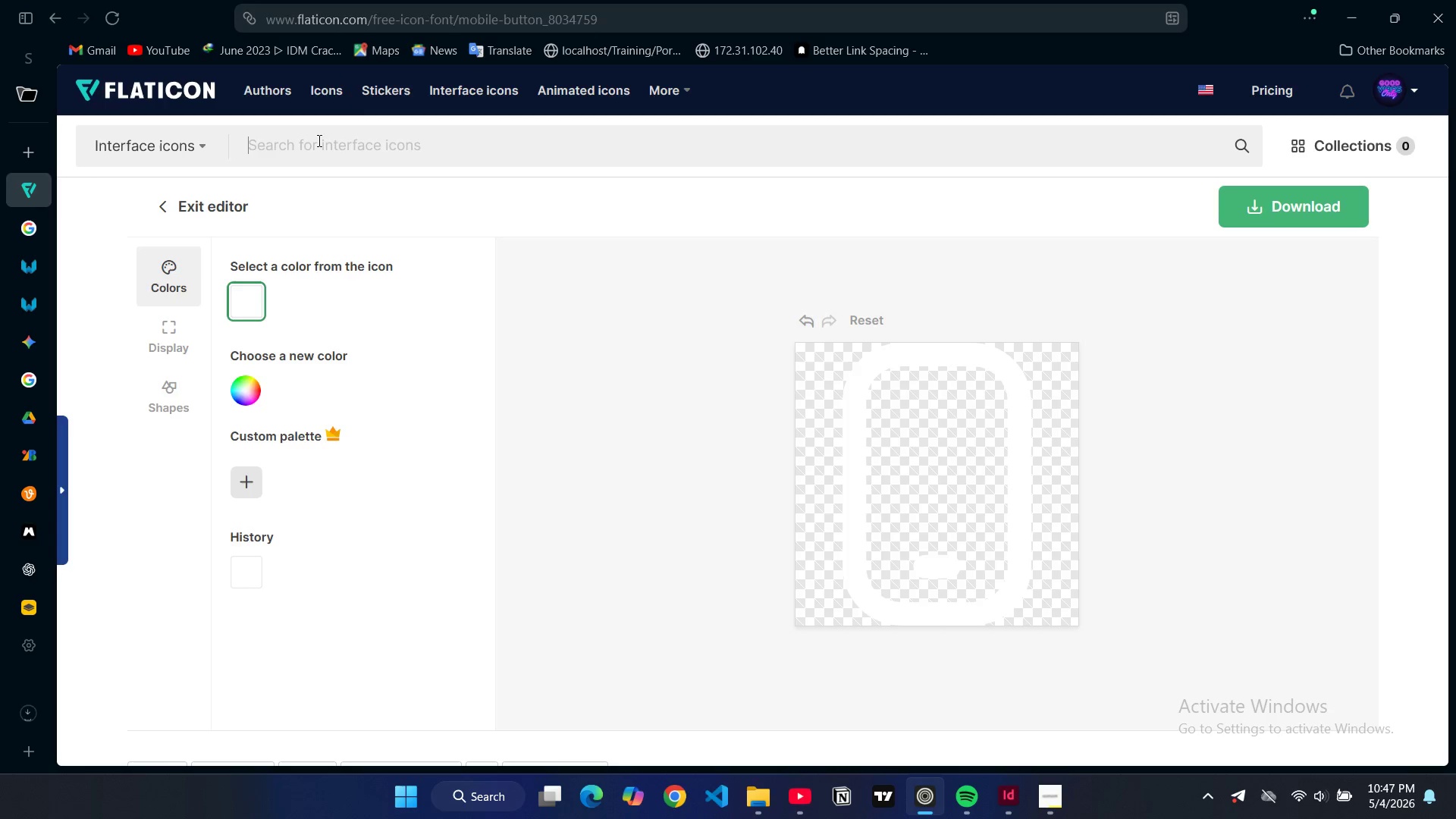 
type(car)
key(Backspace)
key(Backspace)
key(Backspace)
 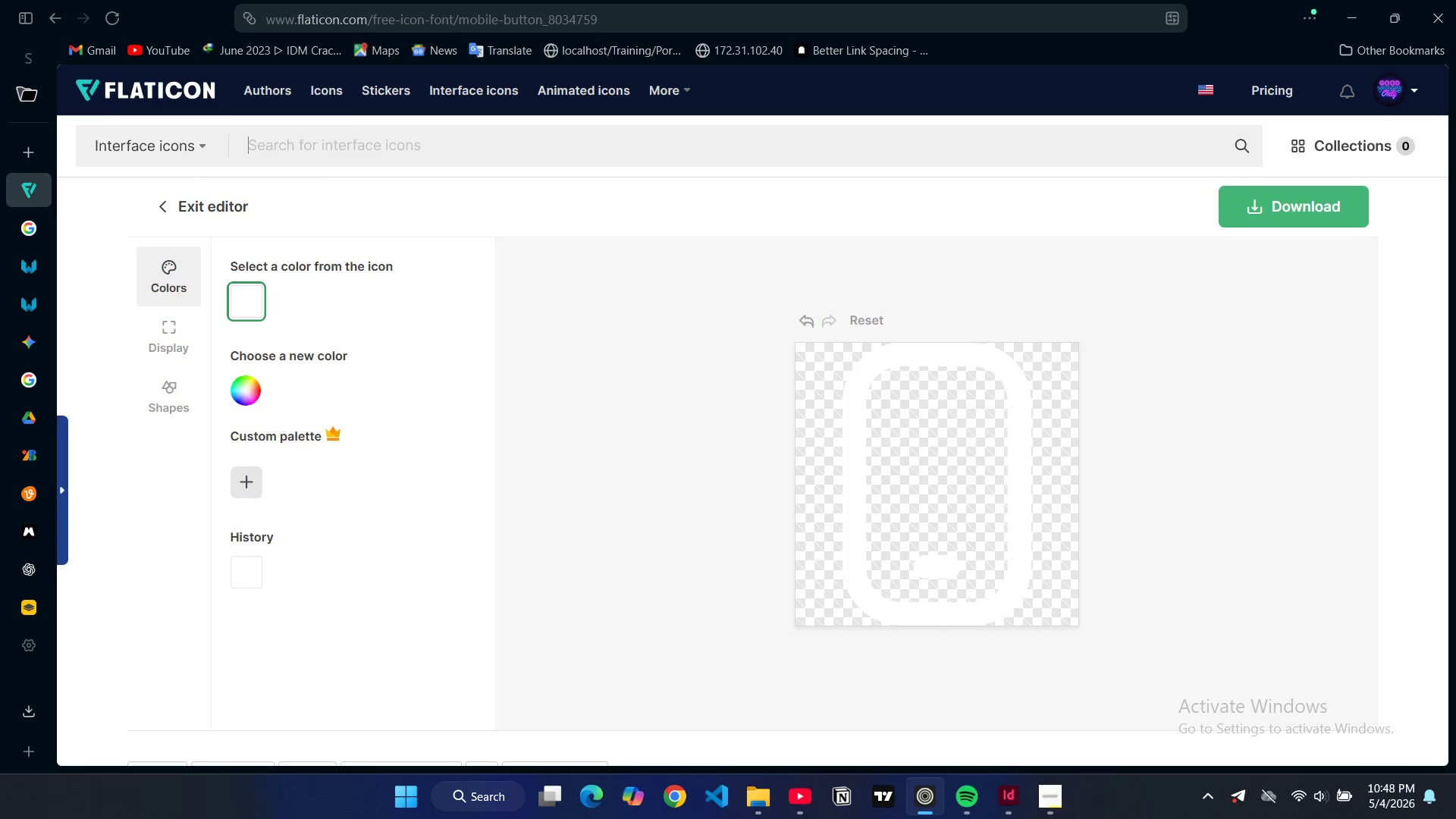 
wait(6.02)
 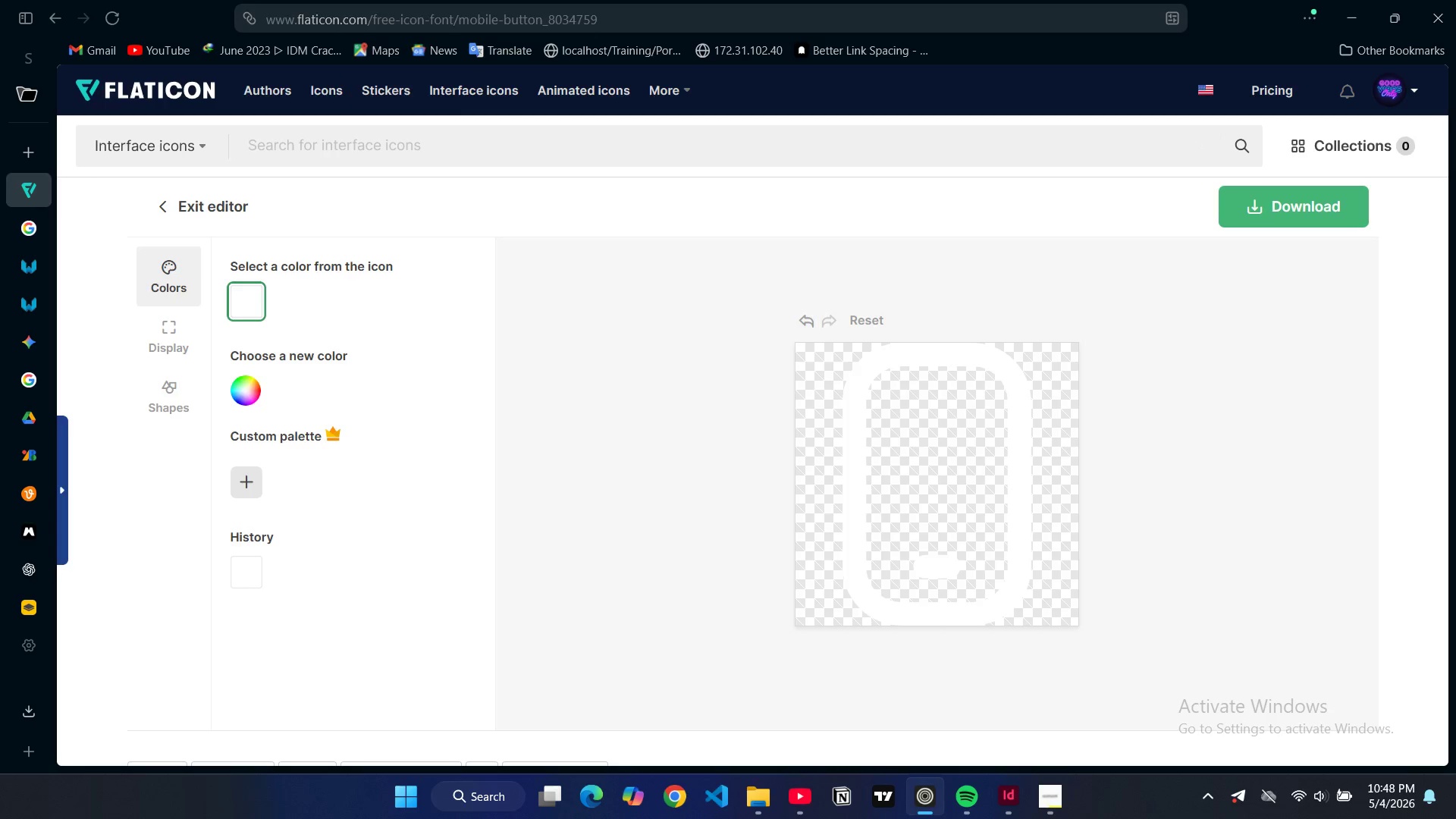 
type(moon)
 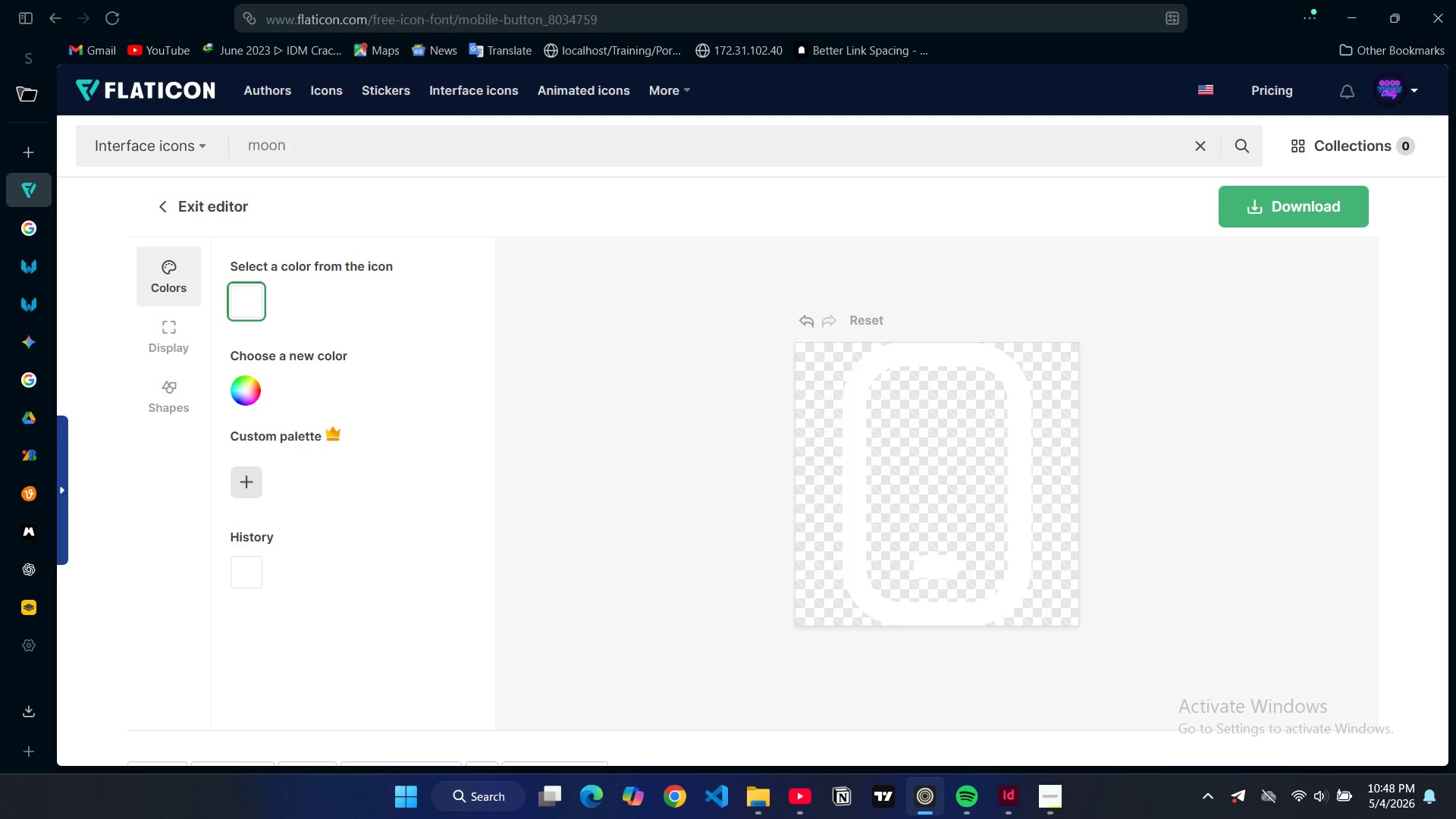 
key(Enter)
 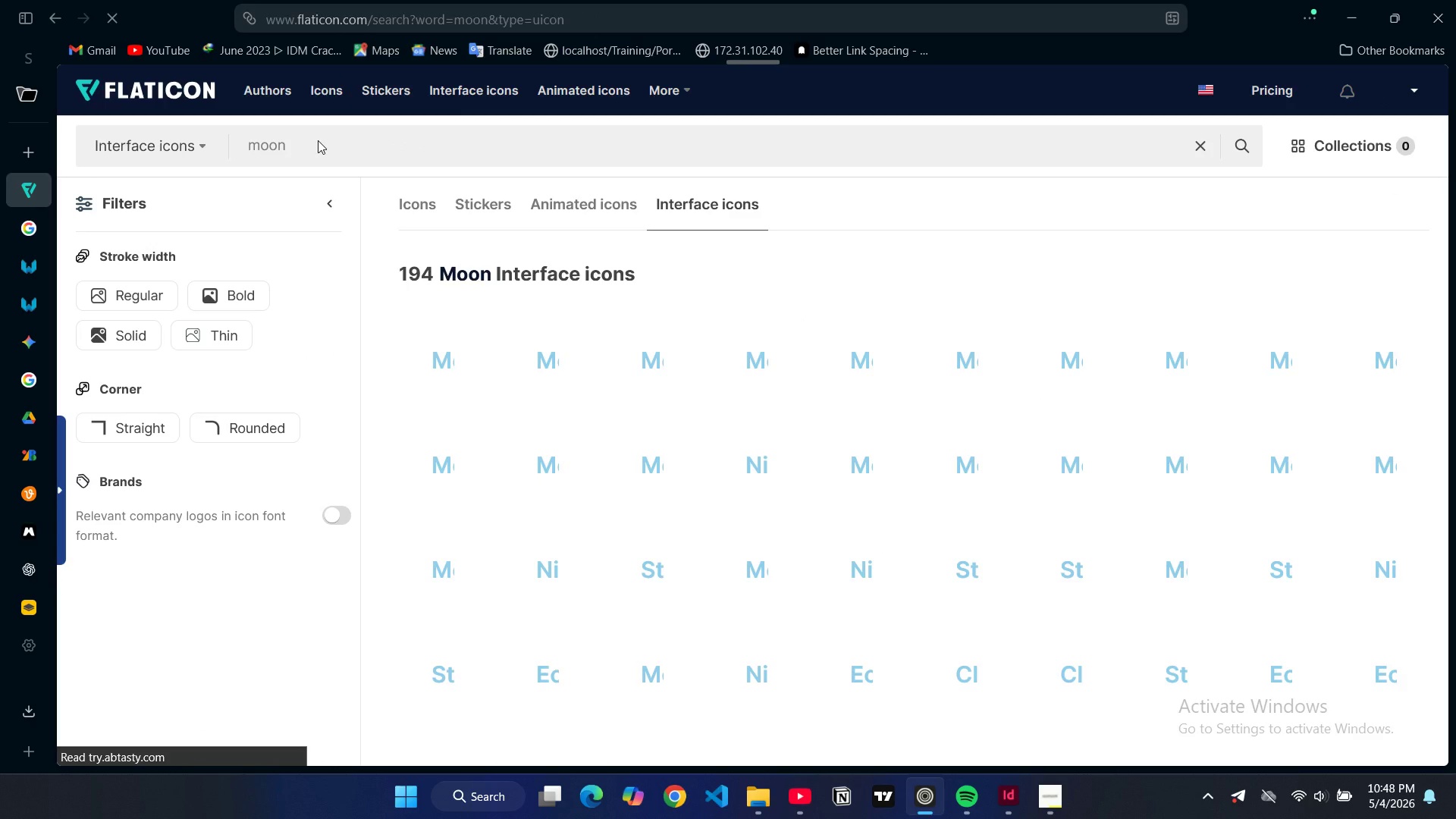 
wait(8.16)
 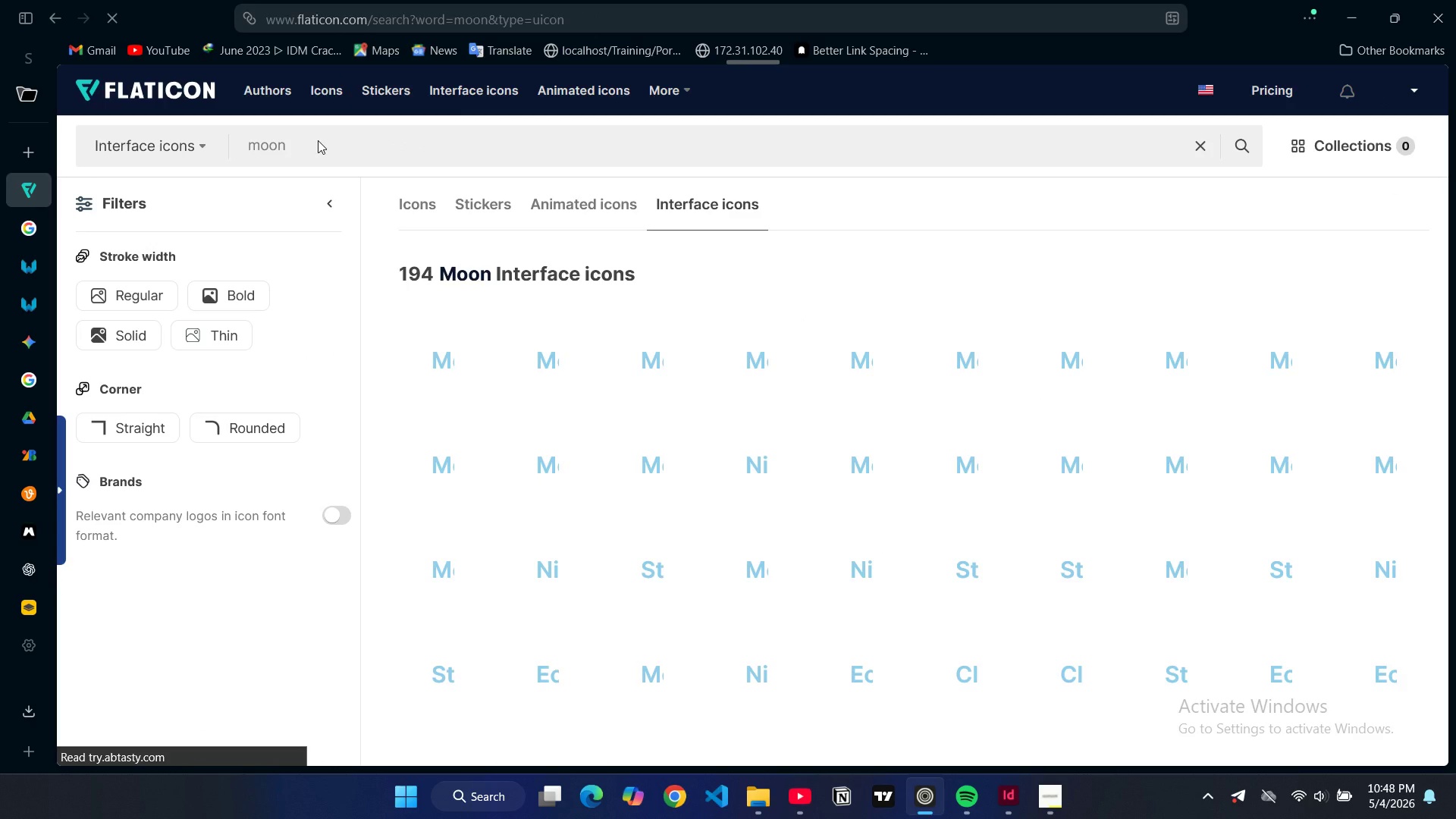 
left_click([874, 378])
 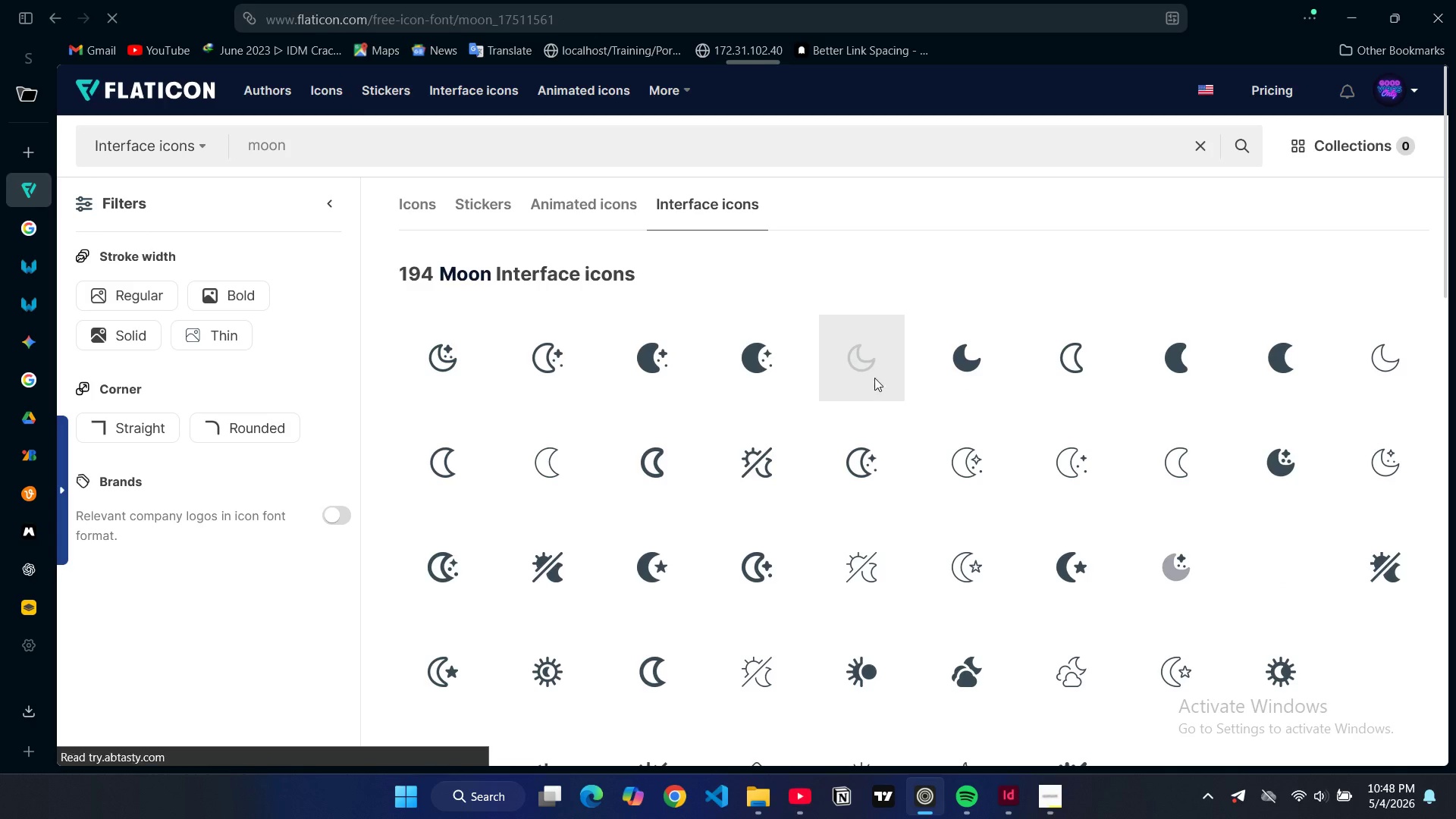 
wait(6.41)
 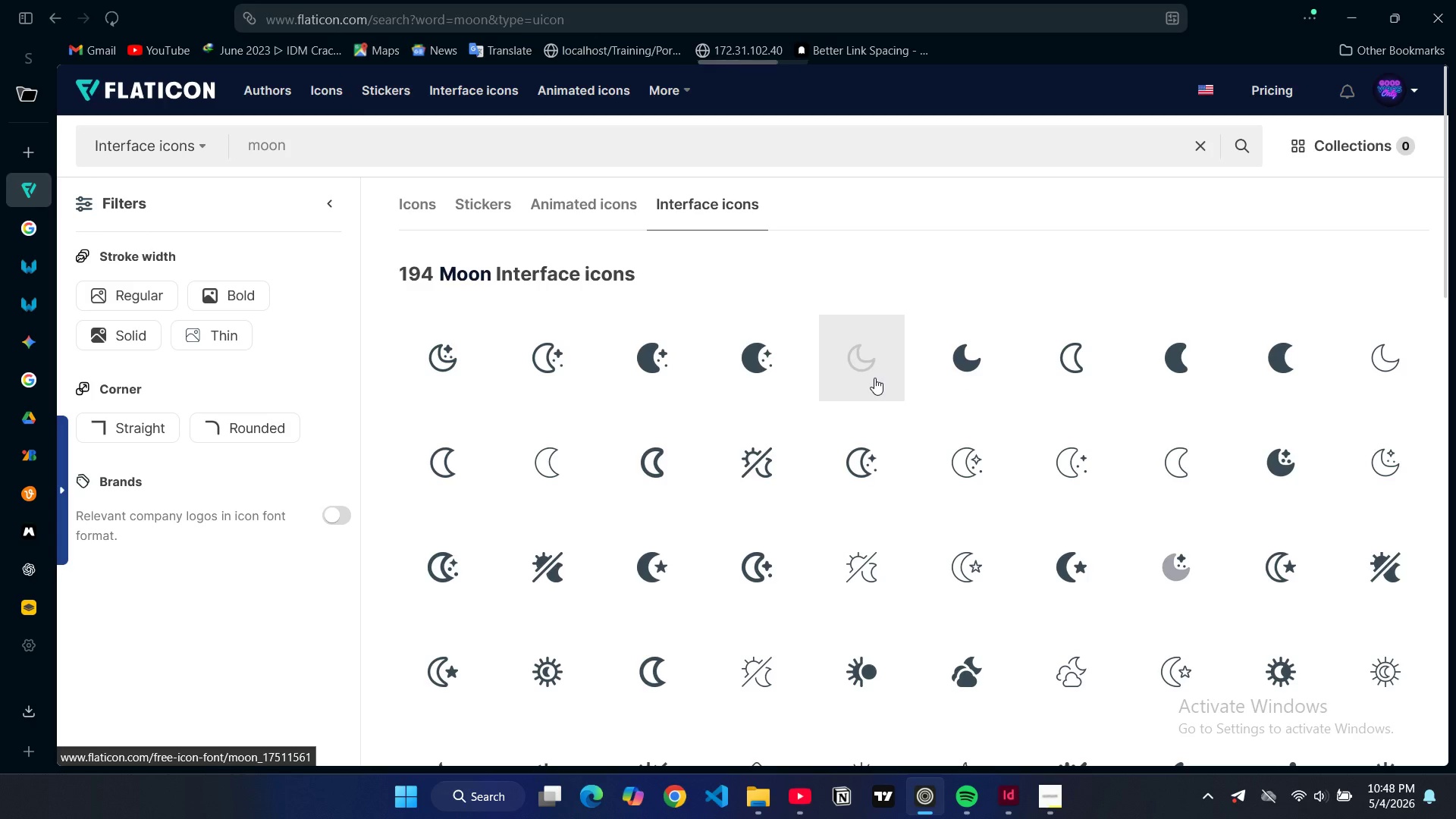 
left_click([796, 240])
 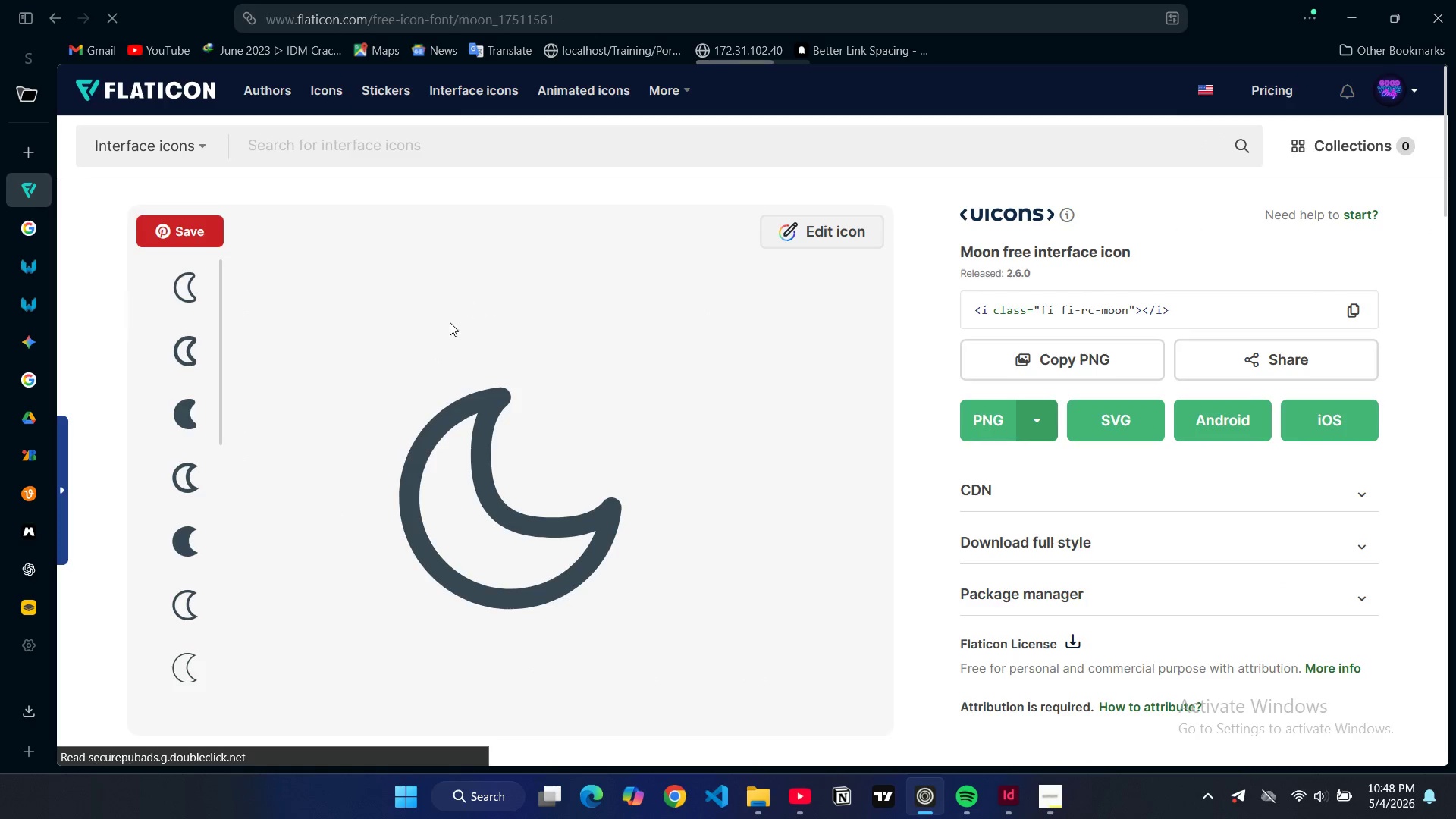 
mouse_move([390, 353])
 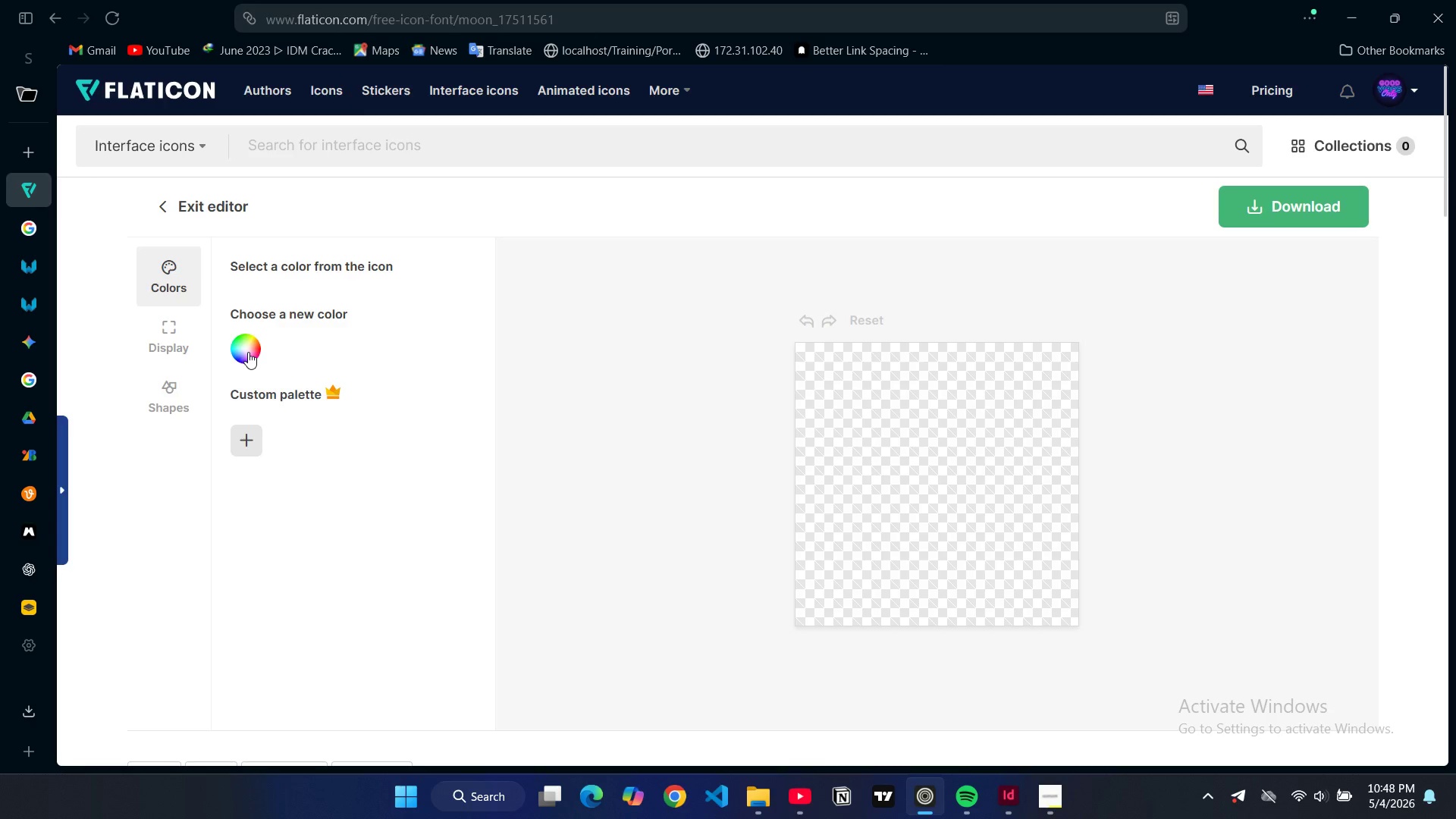 
left_click([248, 352])
 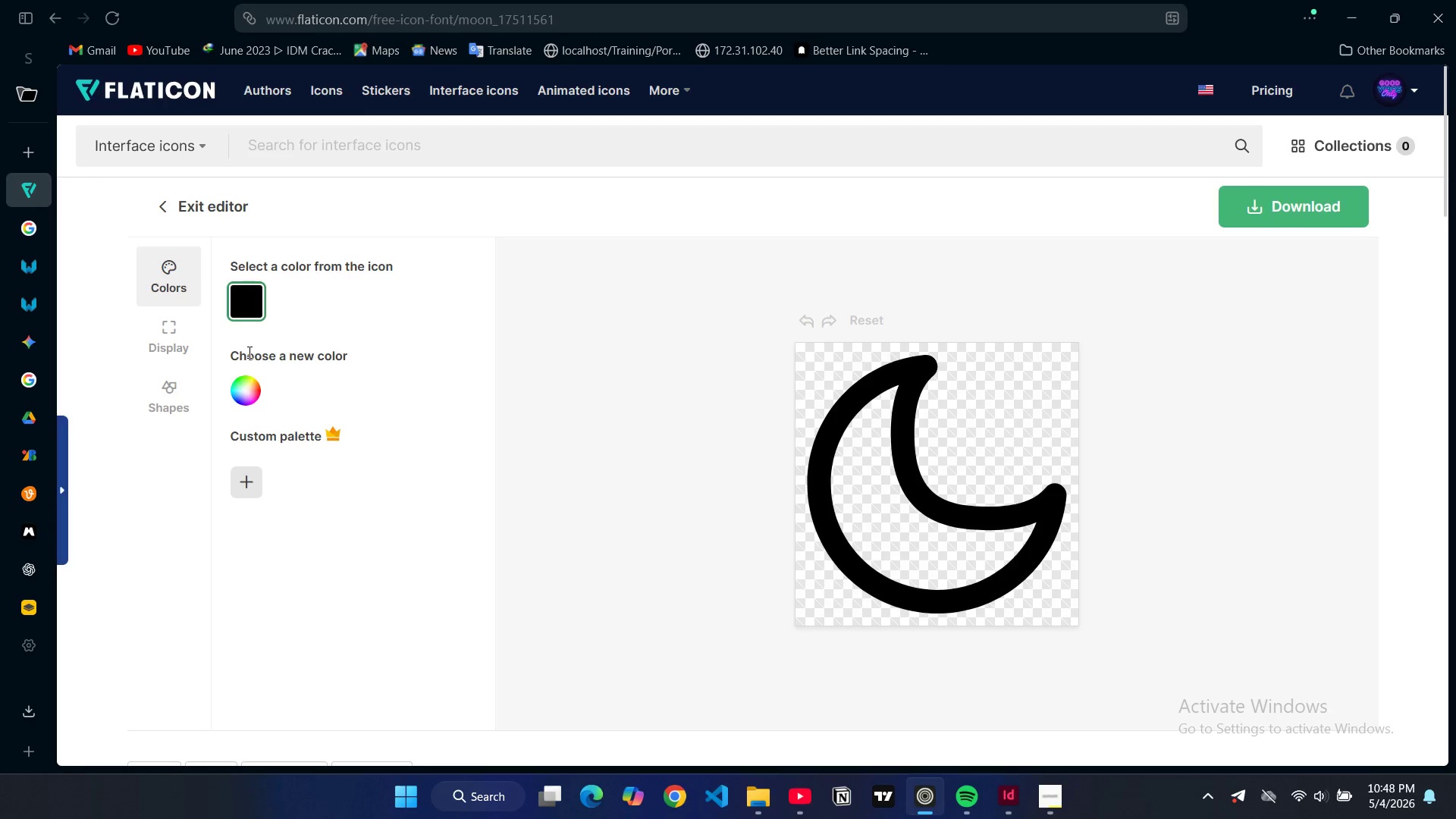 
left_click([241, 389])
 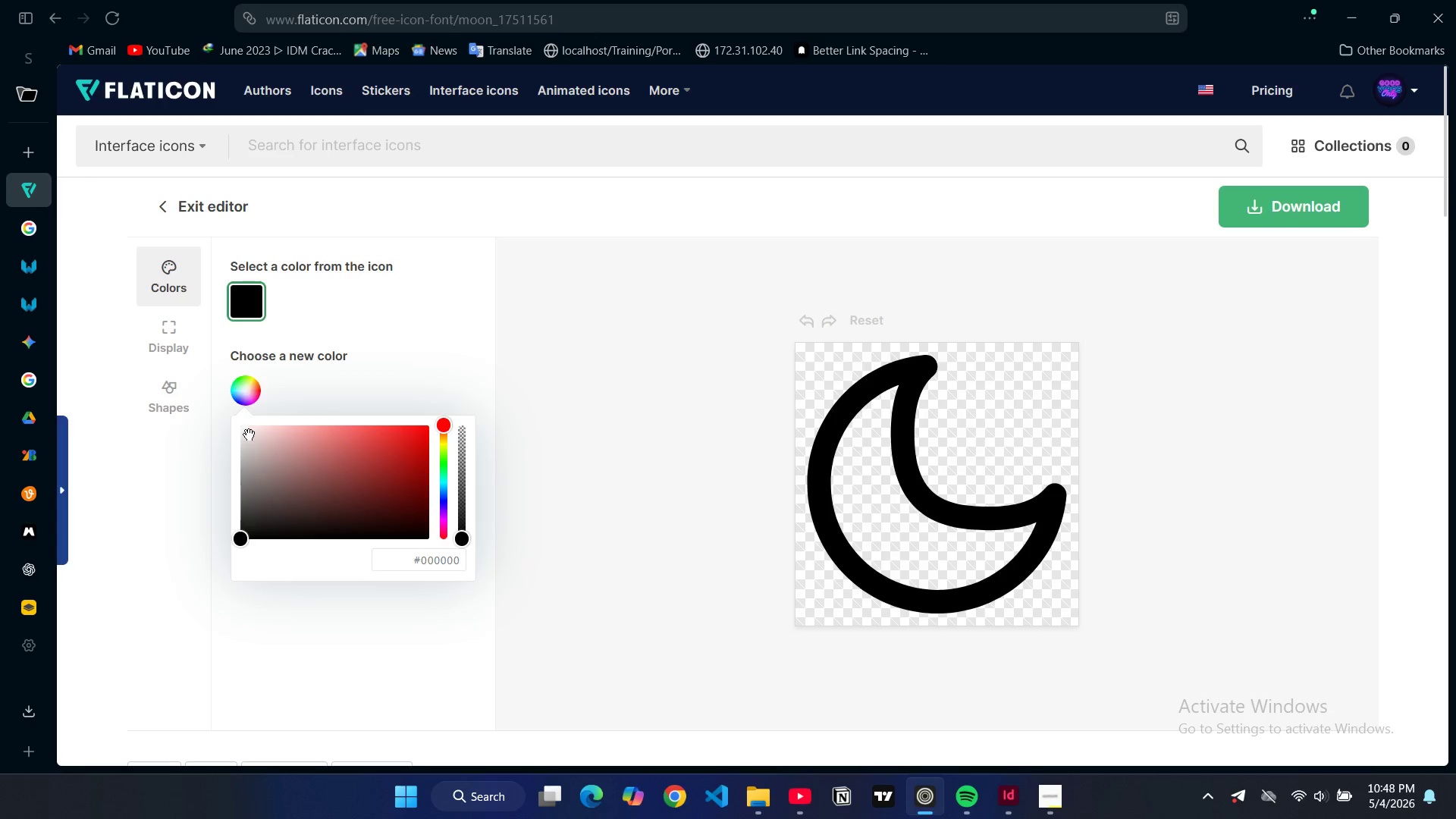 
left_click_drag(start_coordinate=[249, 435], to_coordinate=[228, 405])
 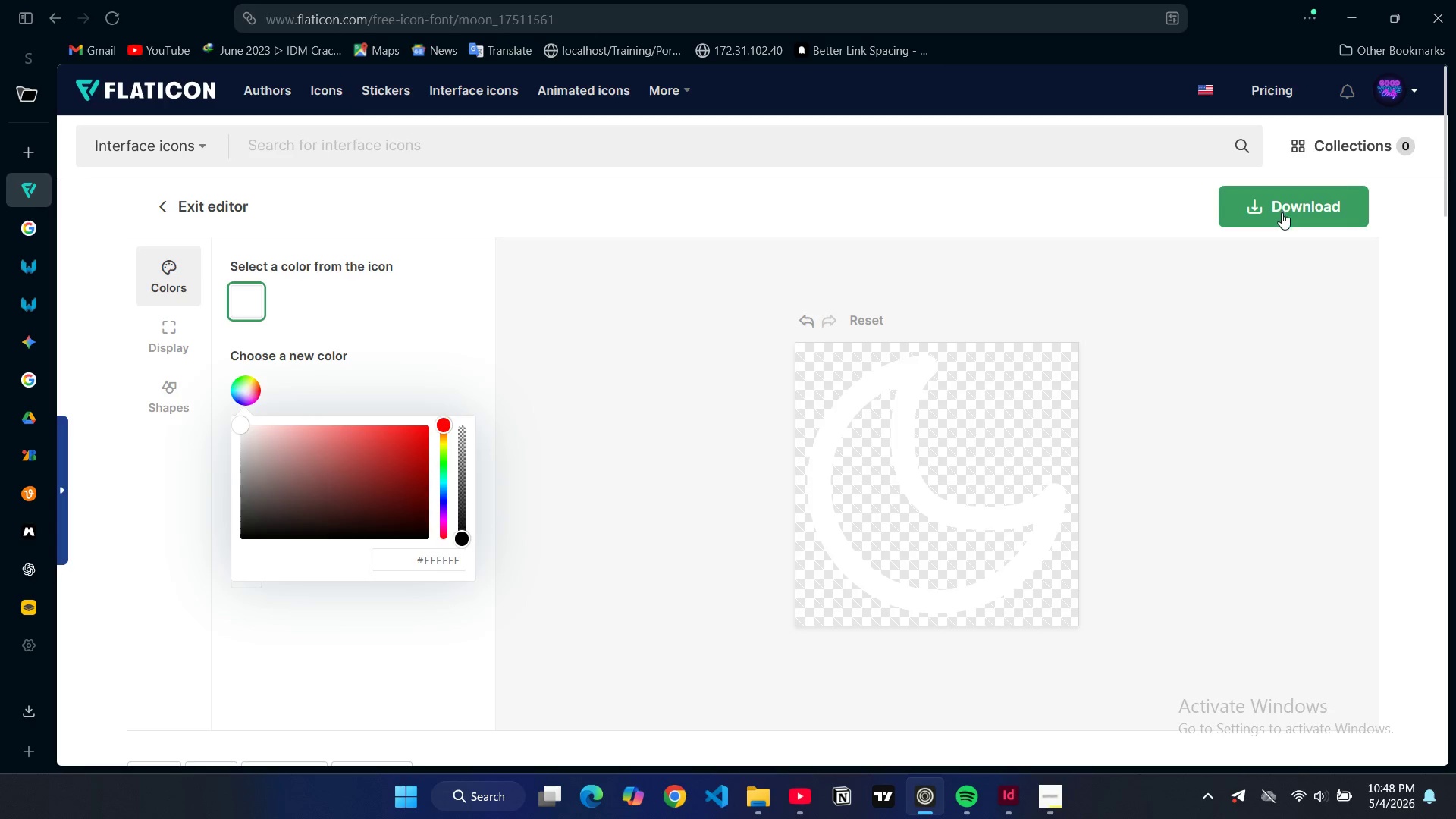 
left_click([1282, 212])
 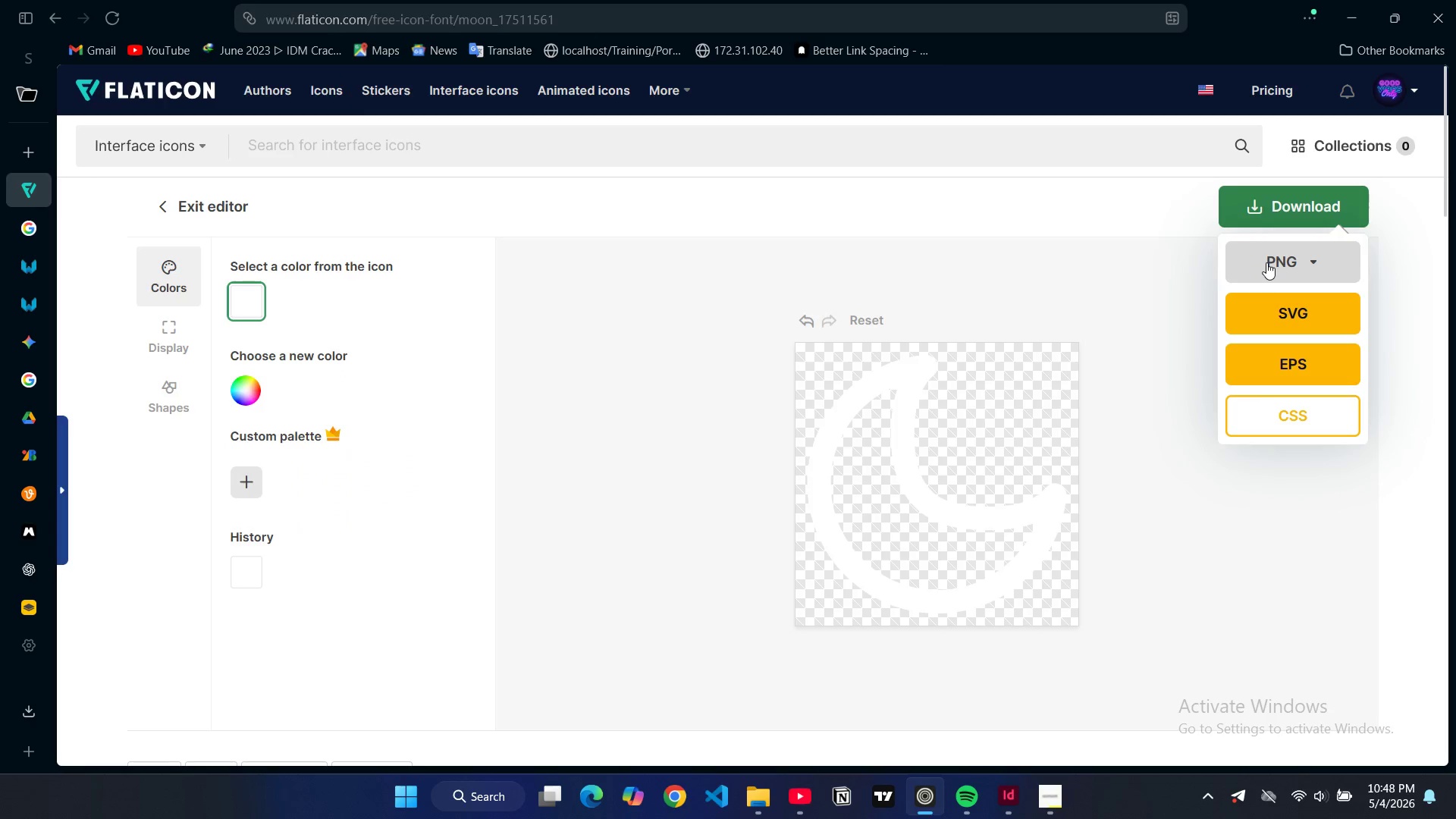 
left_click([1266, 262])
 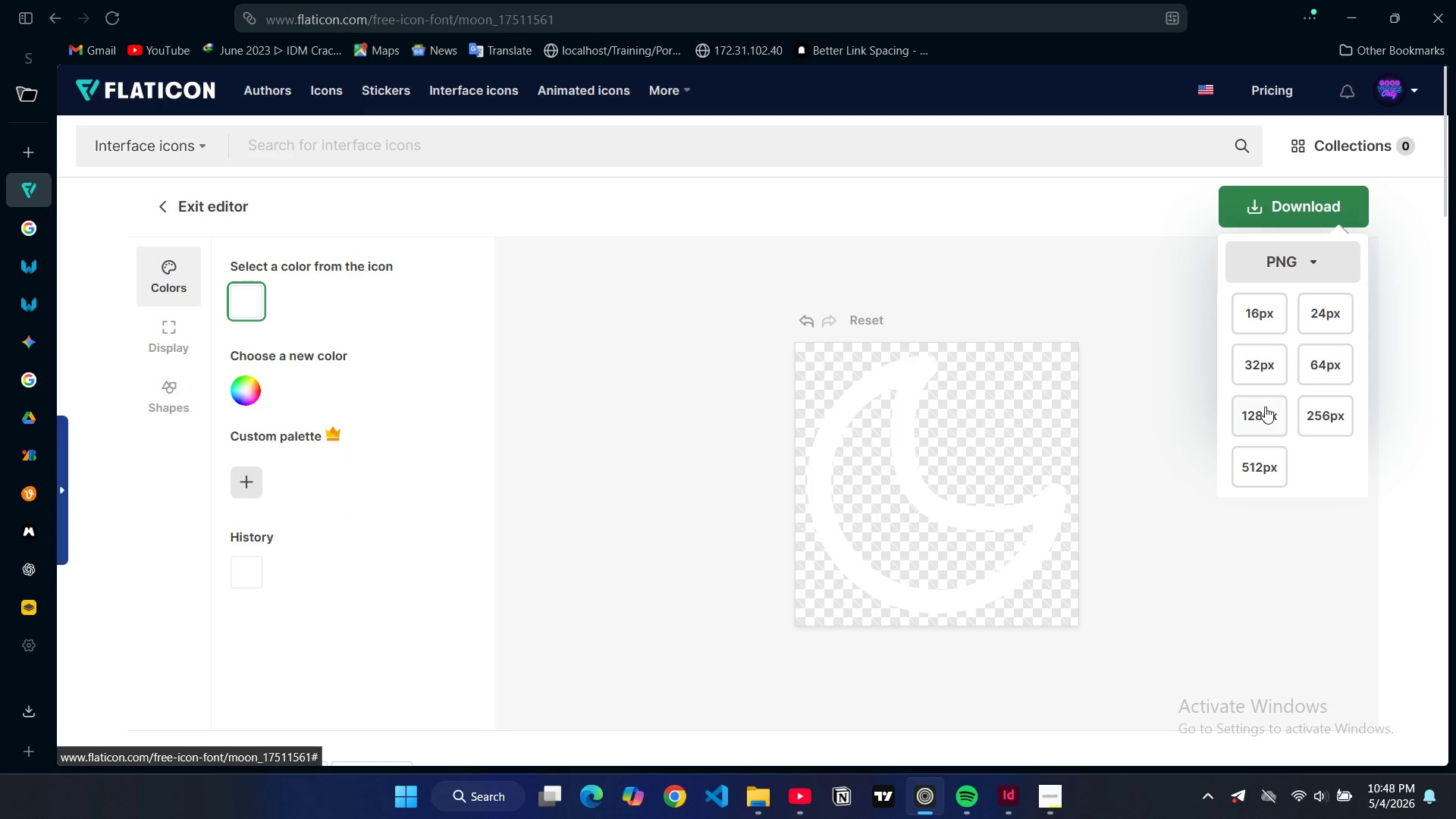 
left_click([1265, 406])
 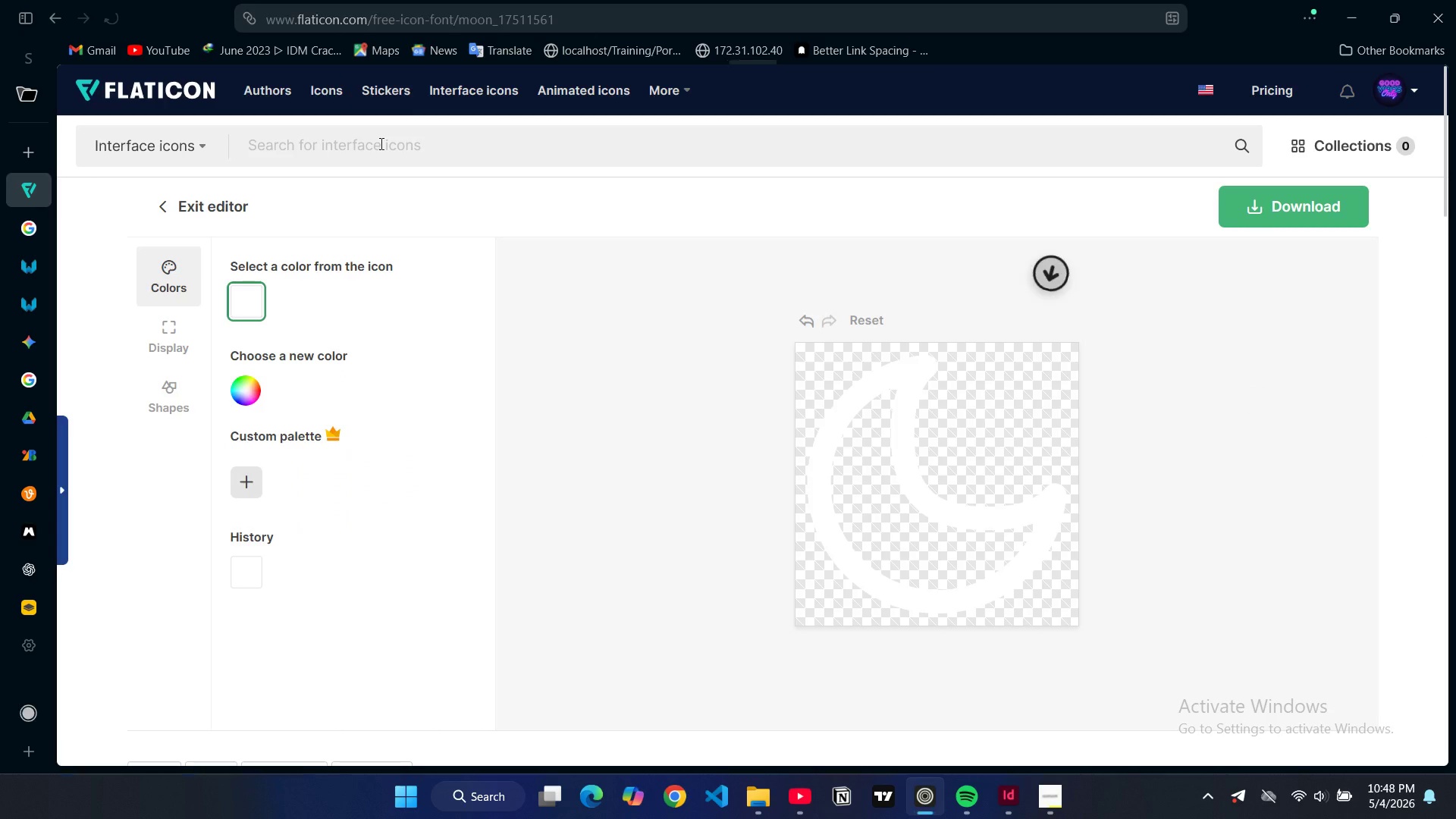 
left_click([380, 143])
 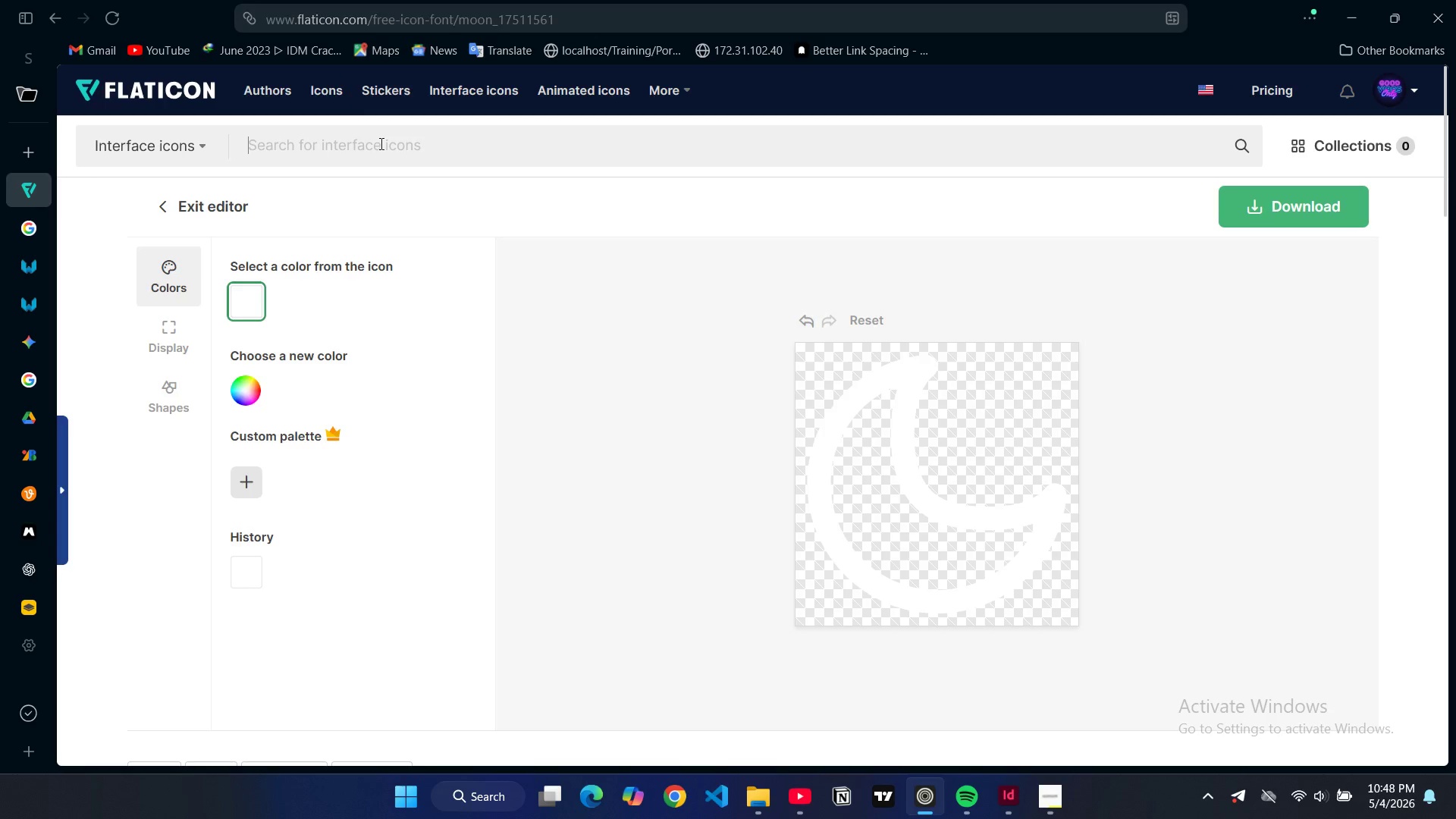 
type(temperature)
 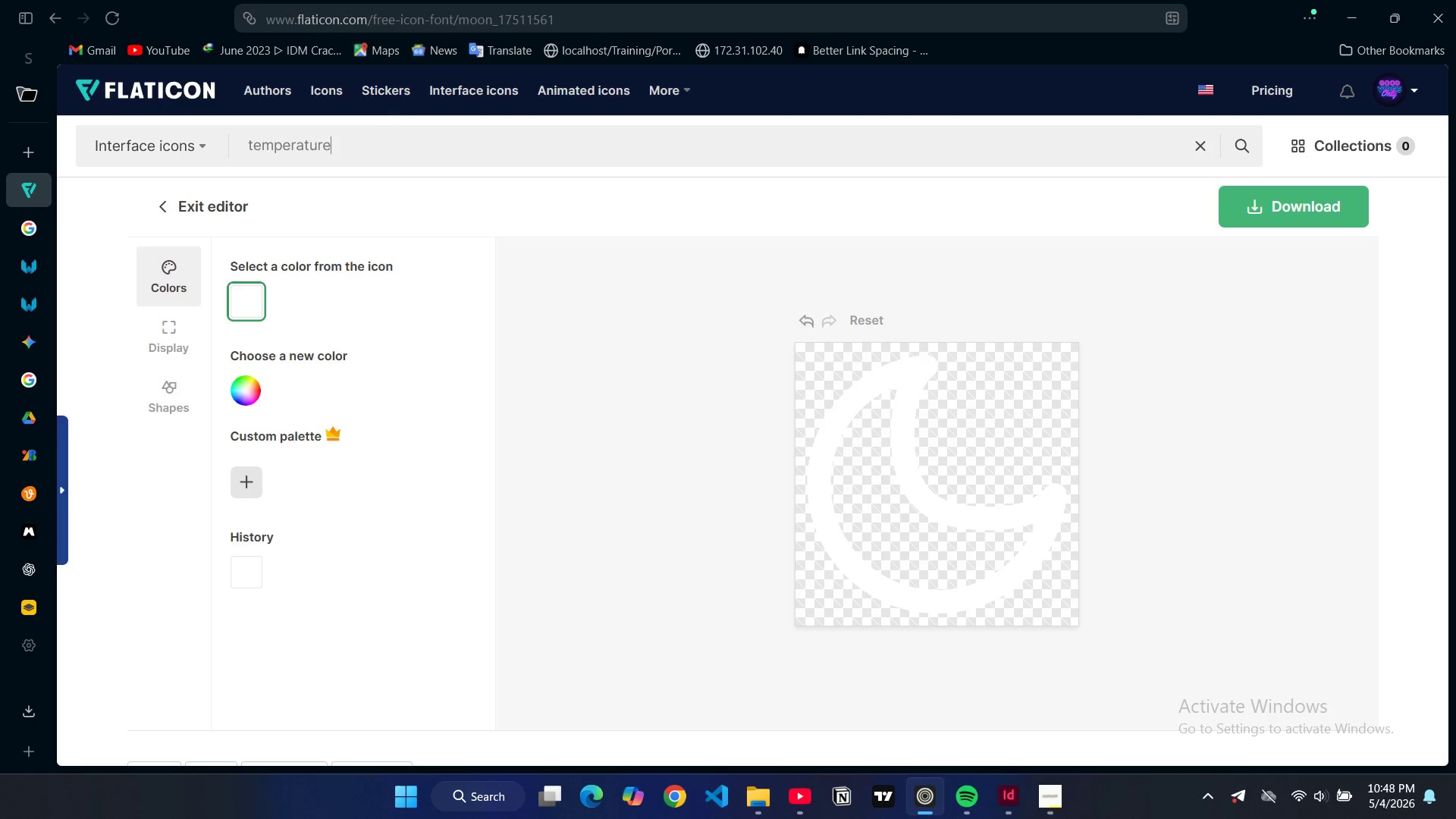 
key(Enter)
 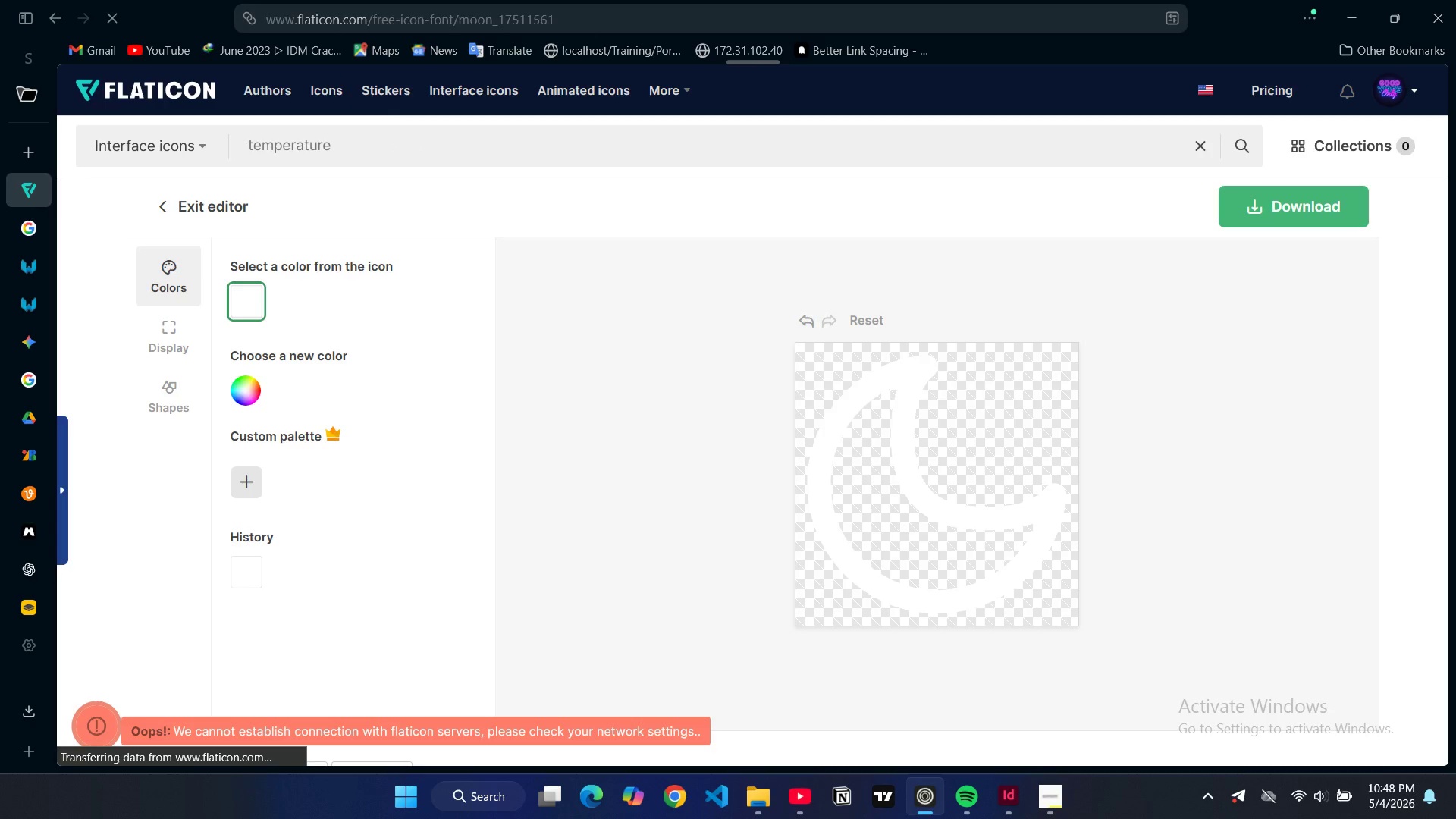 
mouse_move([507, 99])
 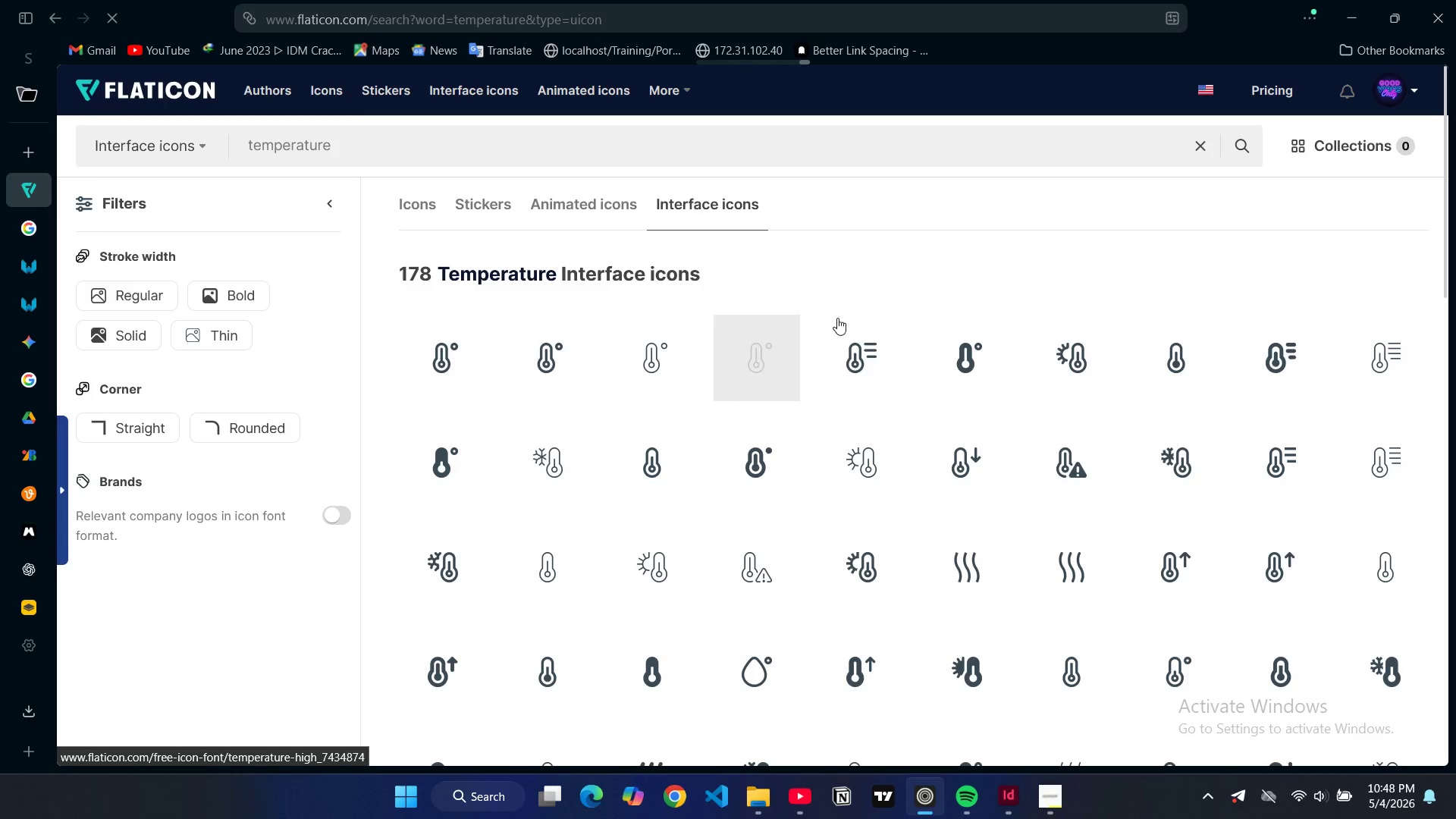 
left_click([858, 359])
 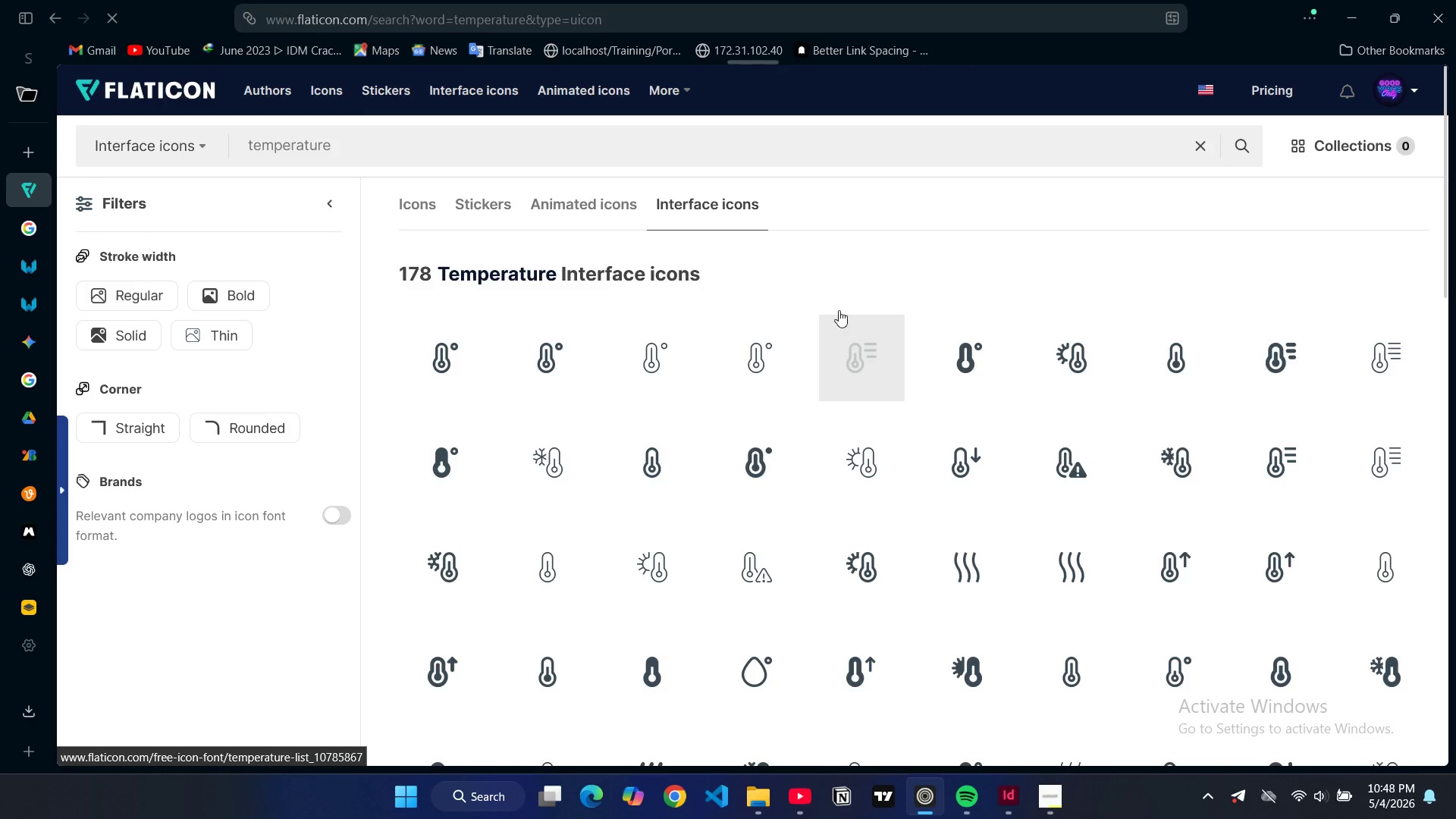 
mouse_move([720, 242])
 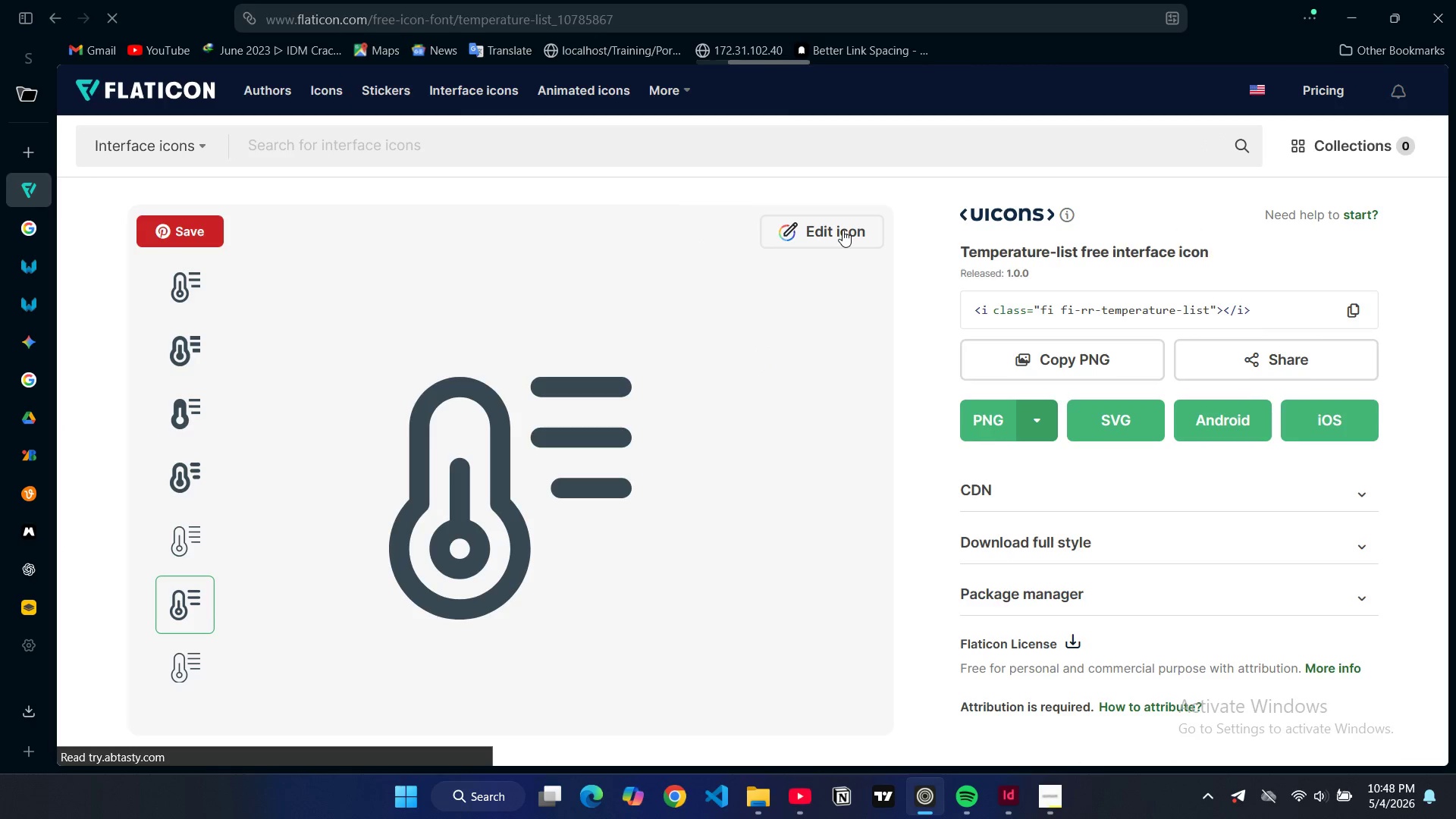 
left_click([843, 230])
 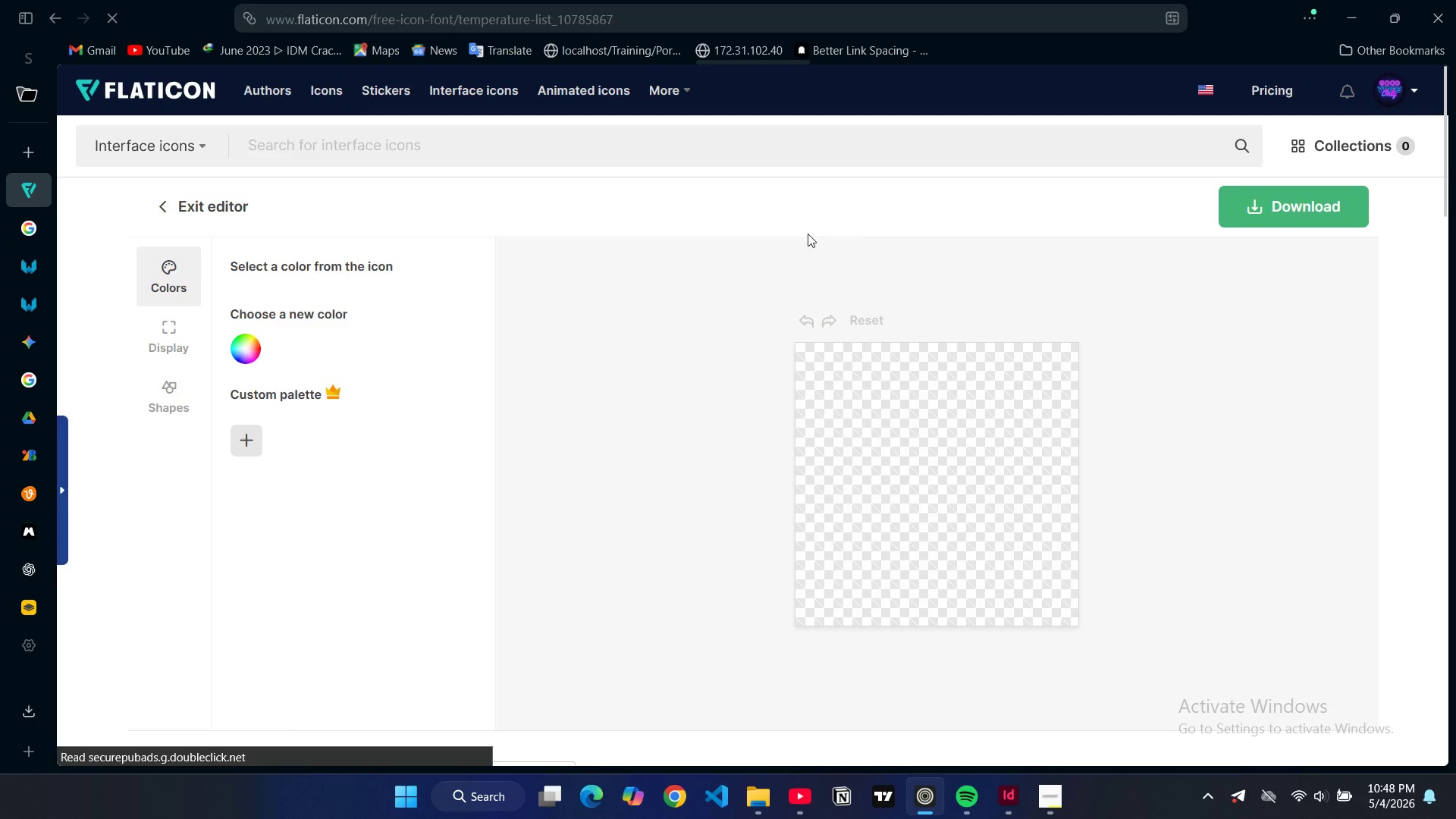 
wait(6.12)
 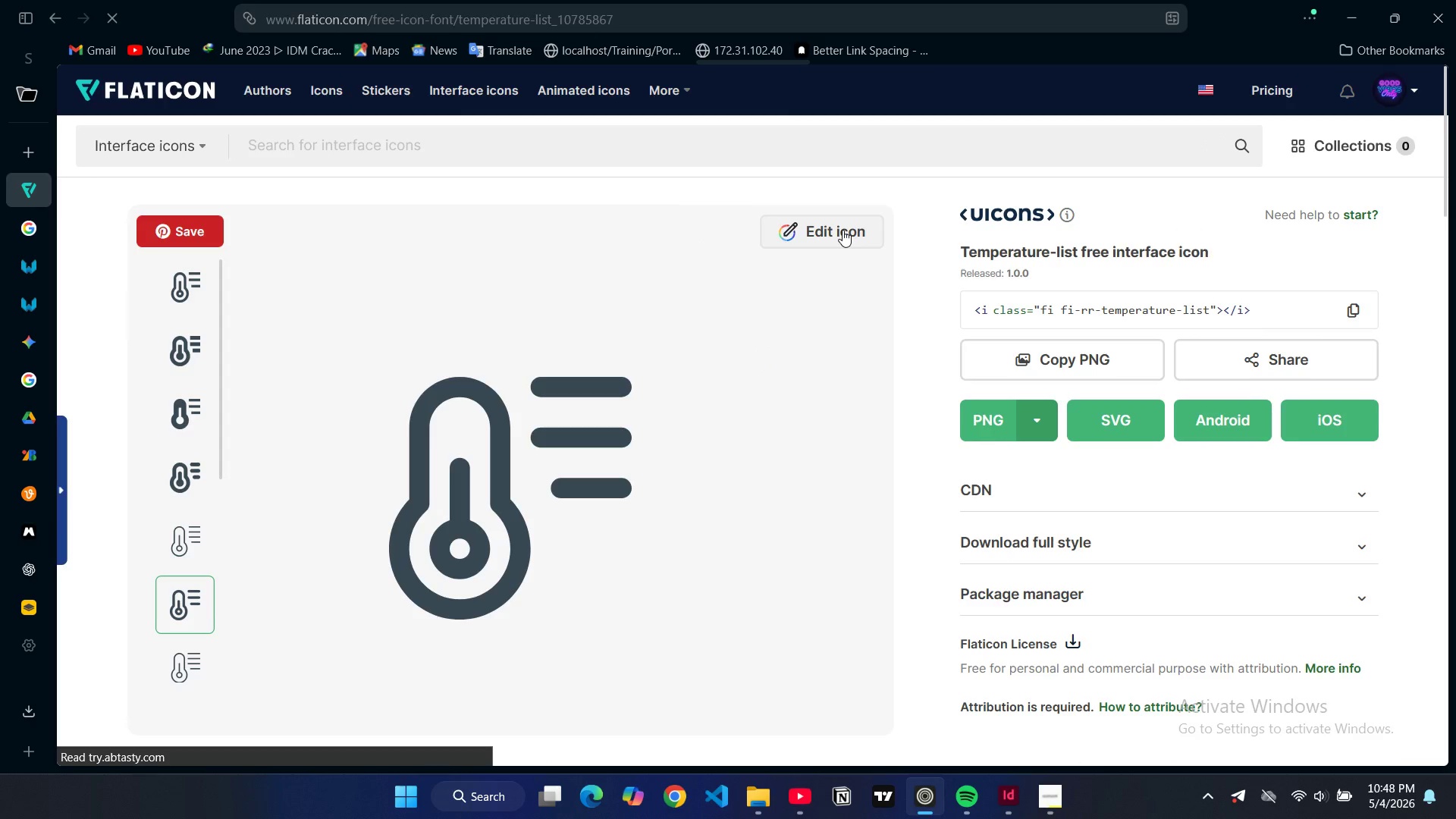 
left_click([251, 342])
 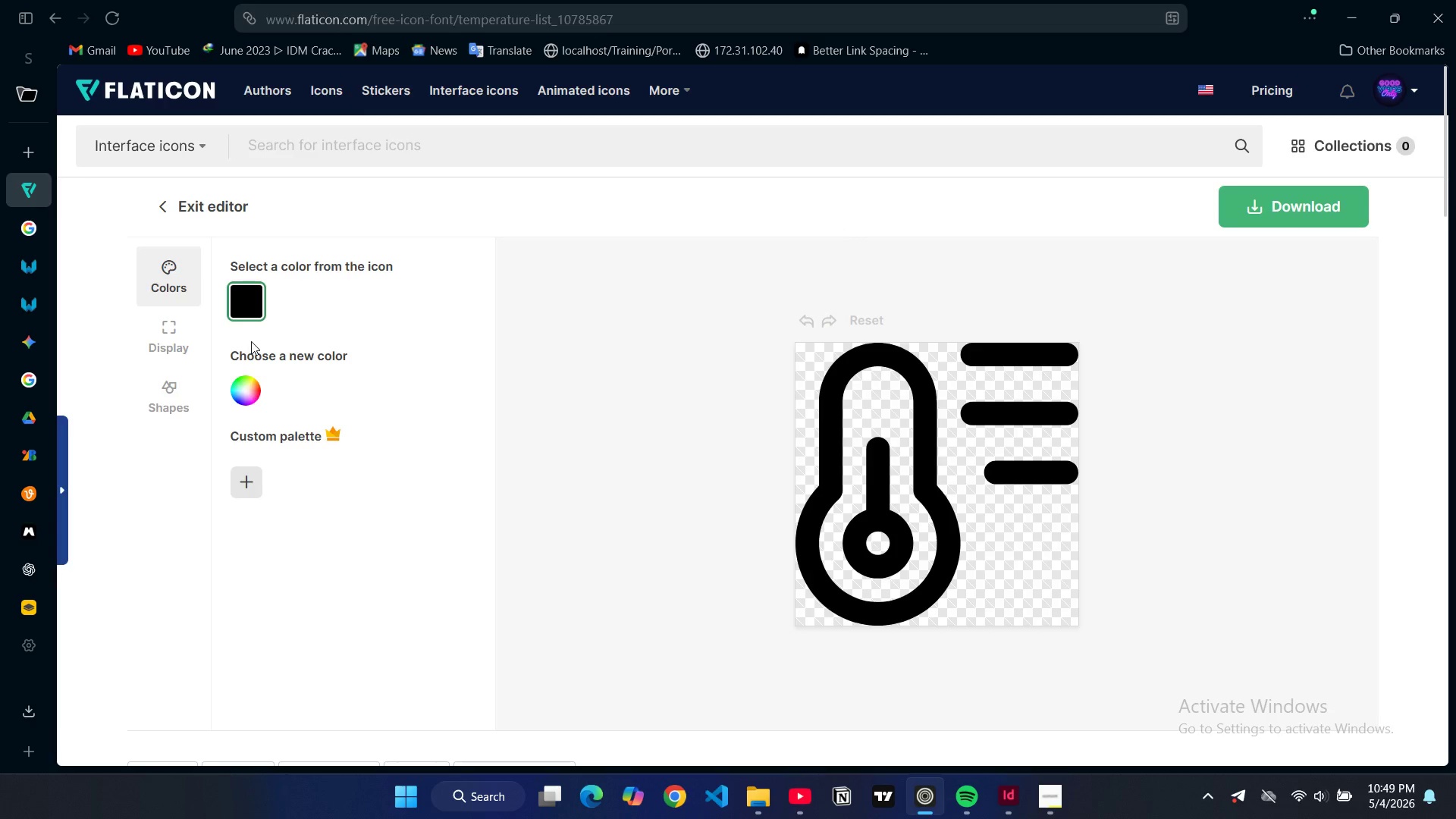 
left_click([244, 393])
 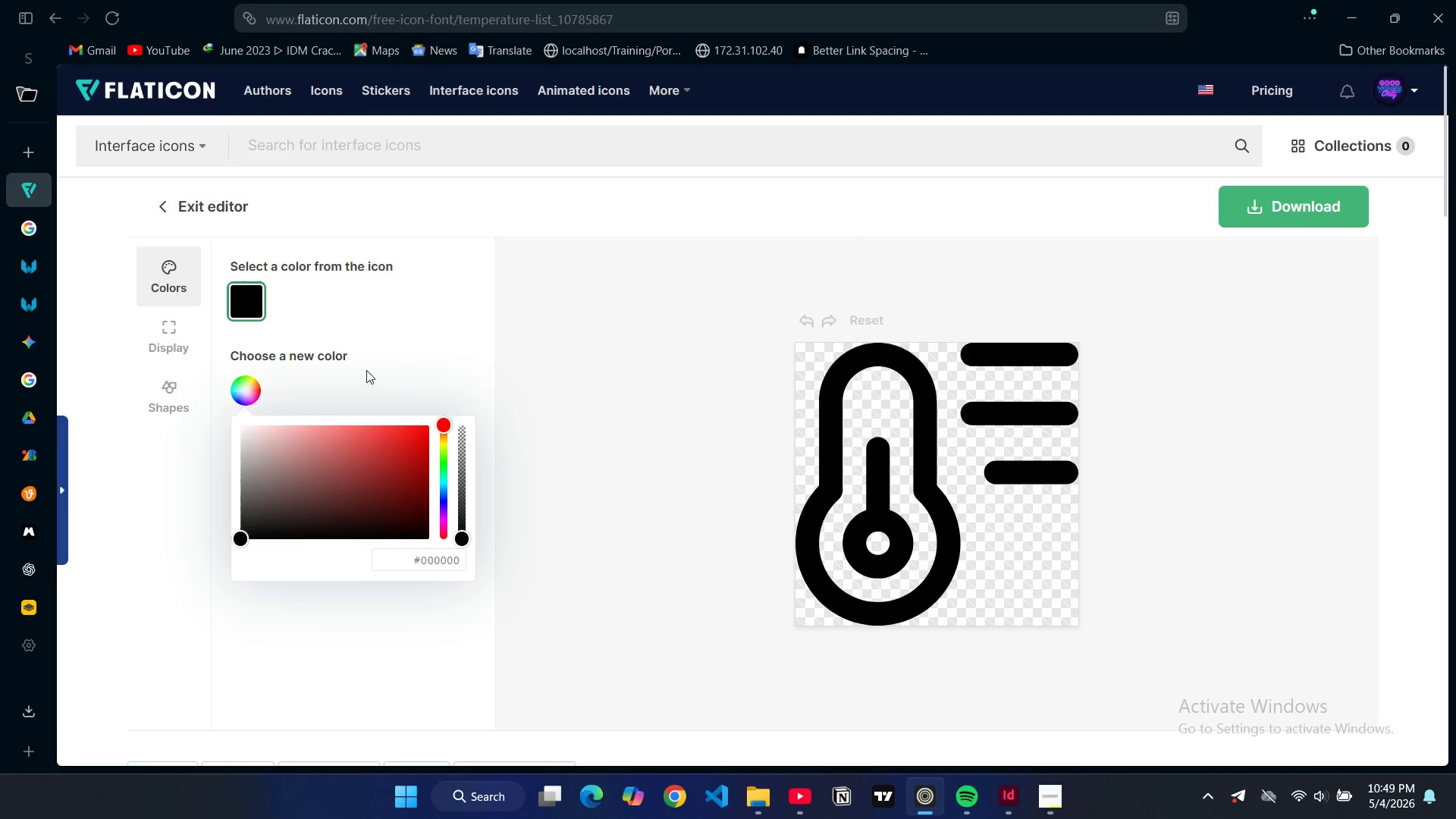 
left_click_drag(start_coordinate=[265, 441], to_coordinate=[218, 399])
 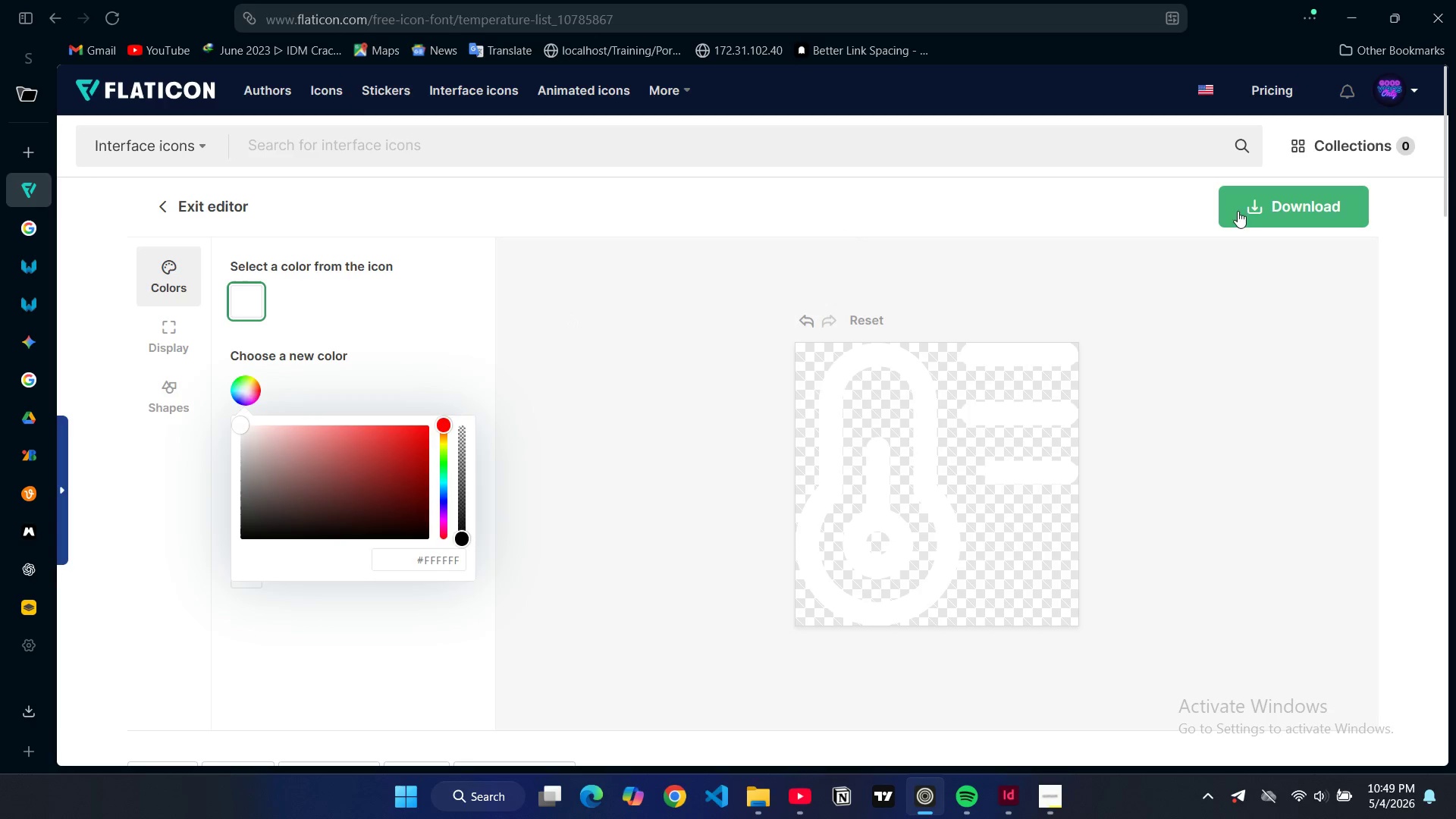 
left_click([1253, 210])
 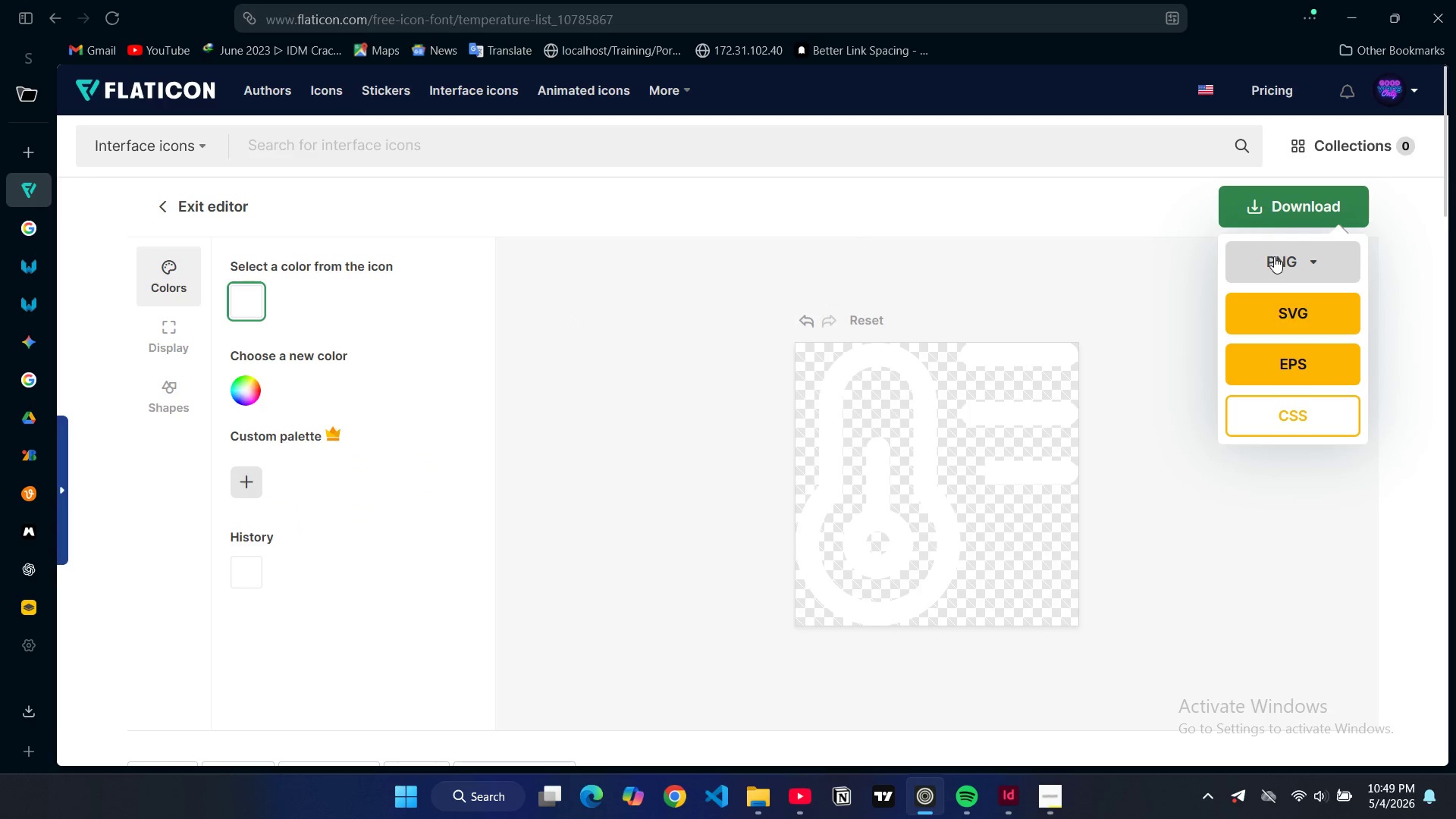 
left_click([1274, 256])
 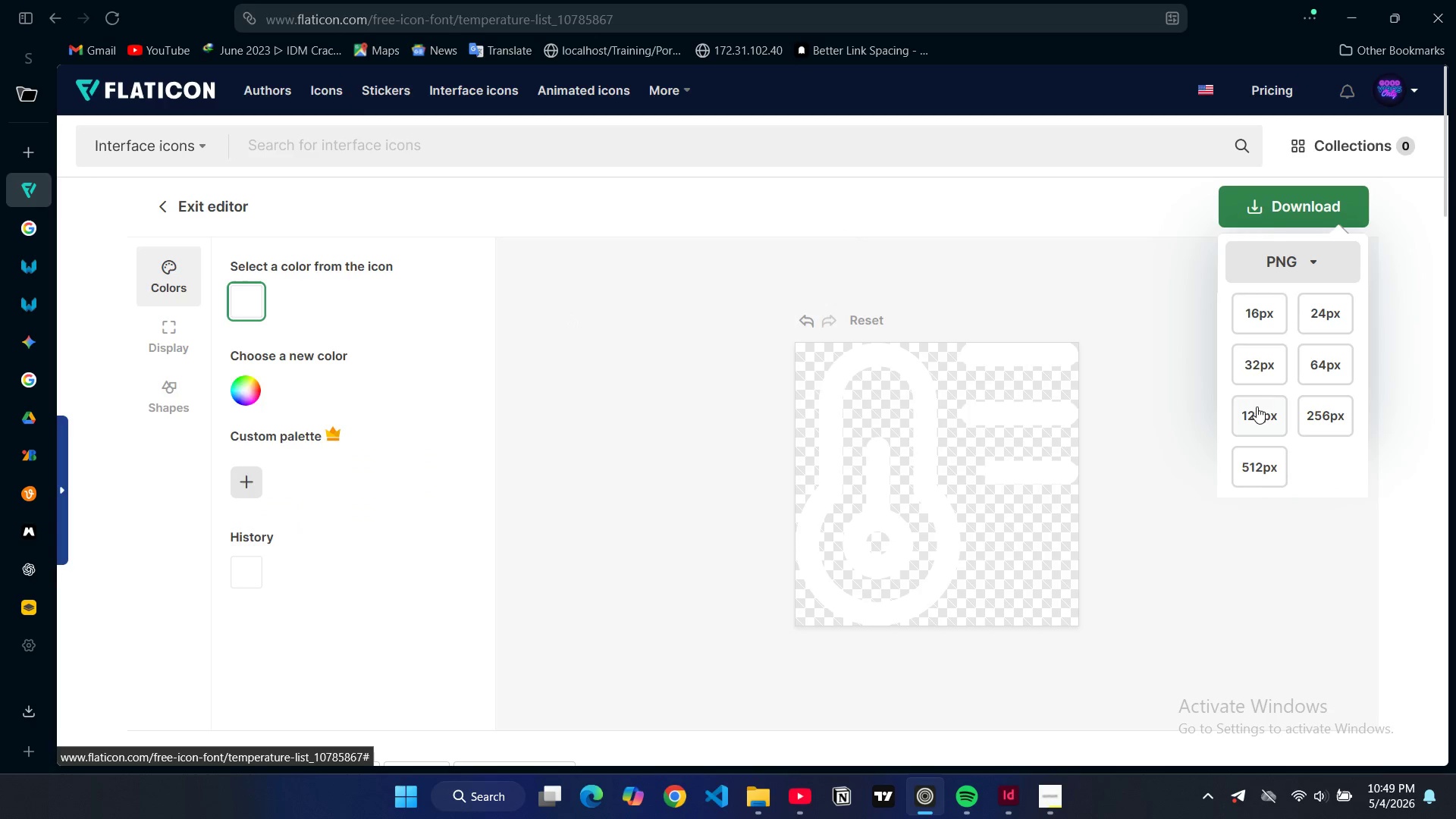 
left_click([1257, 412])
 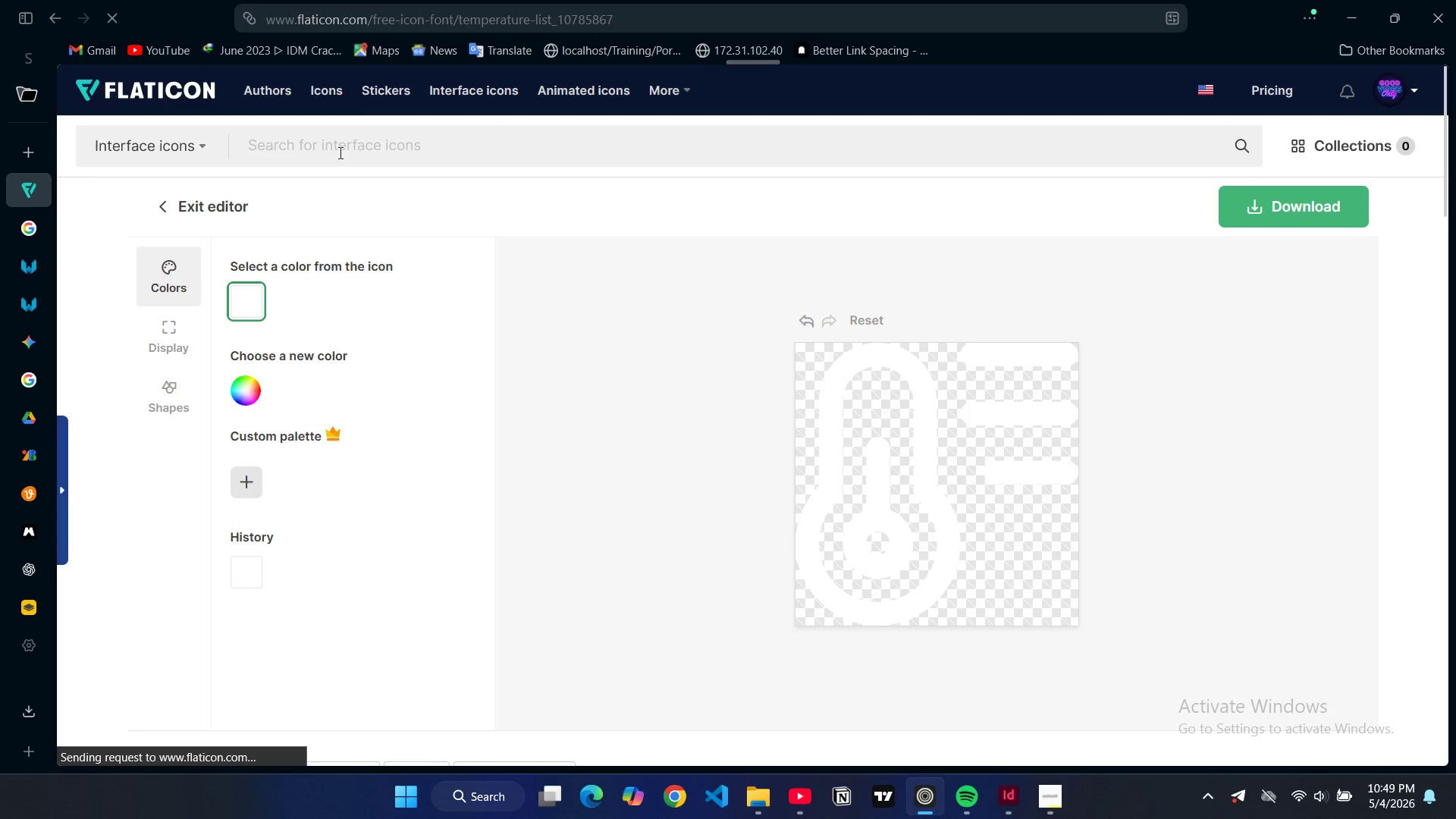 
left_click([339, 152])
 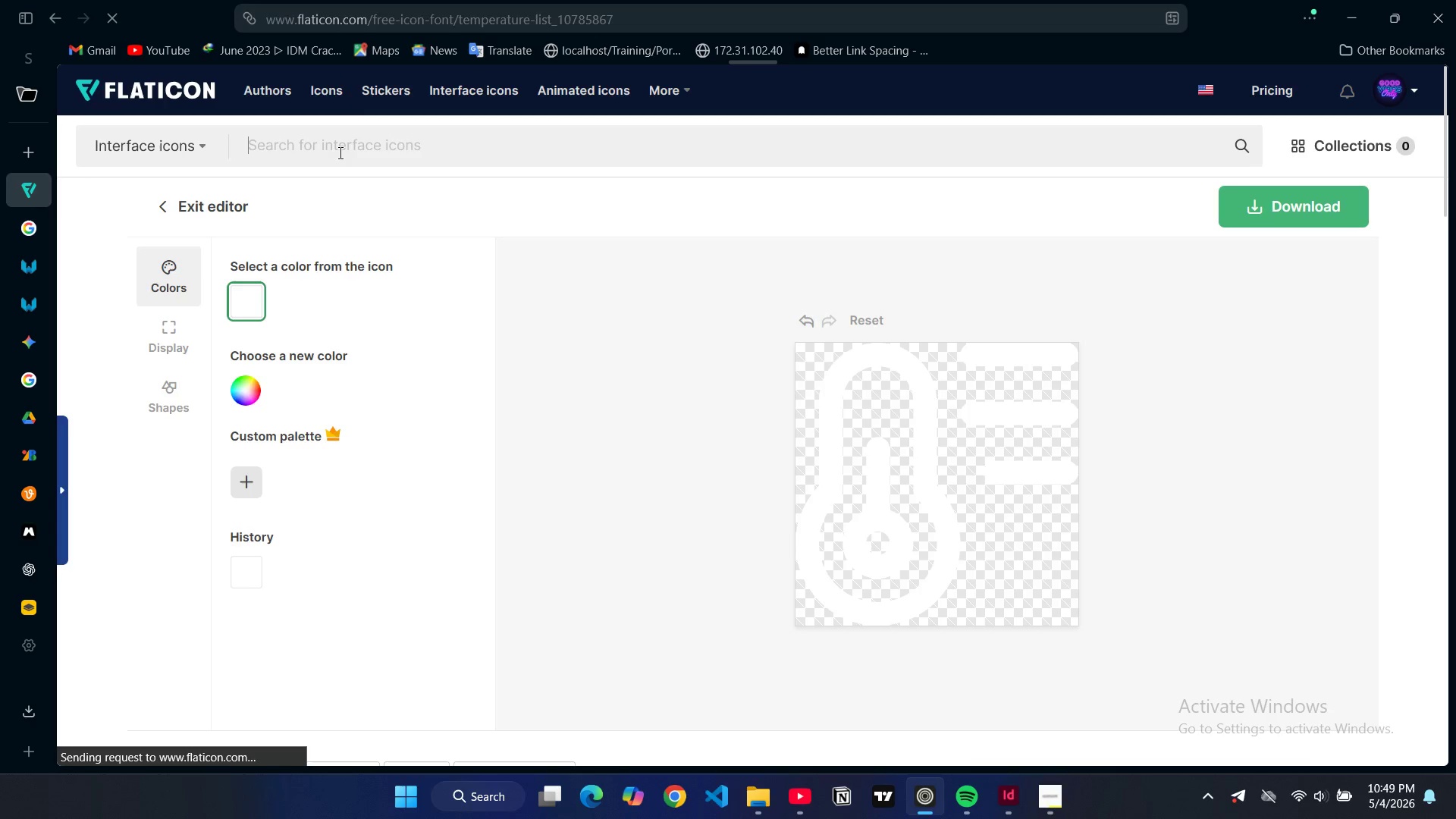 
type(bed)
 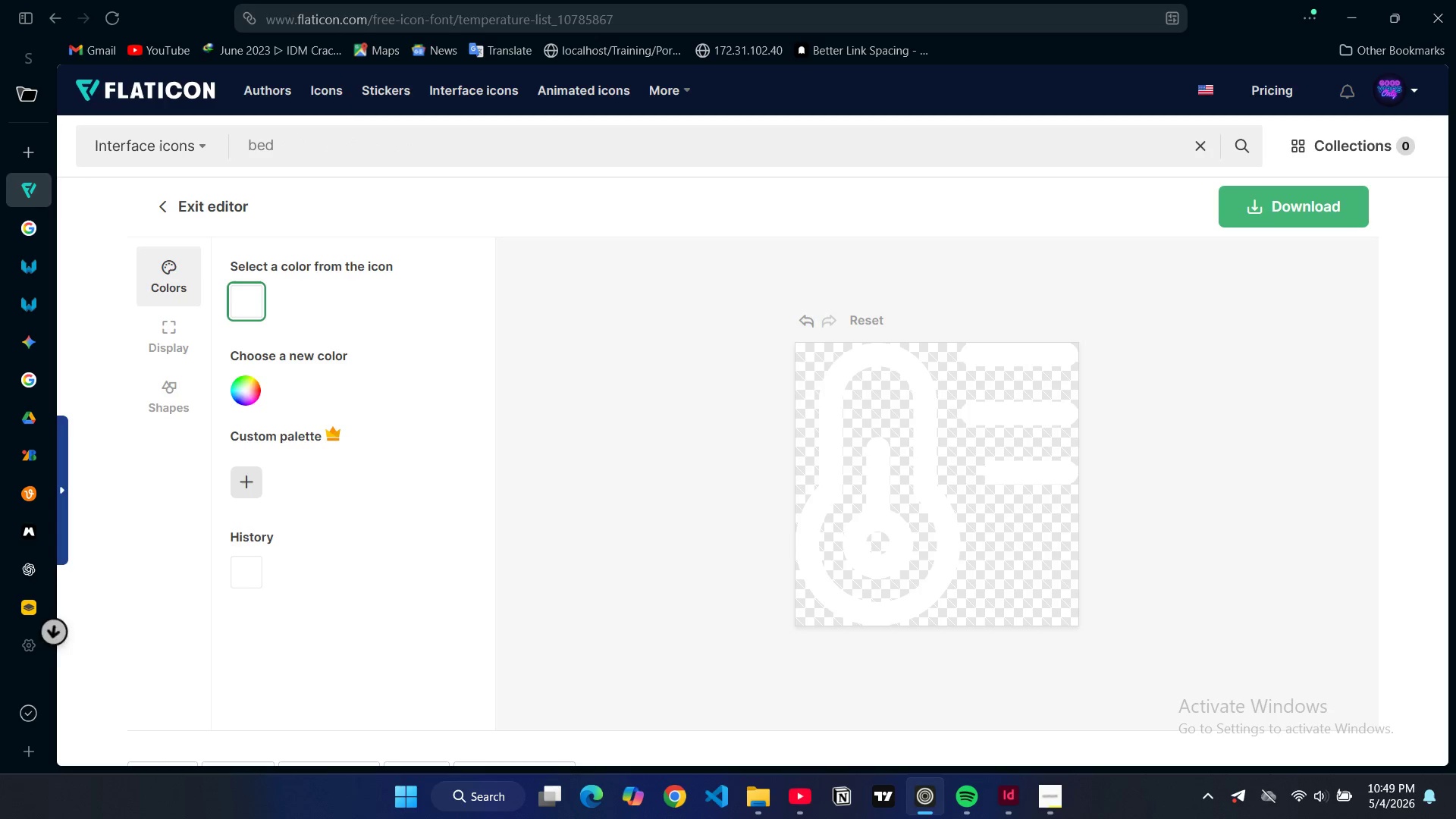 
key(Enter)
 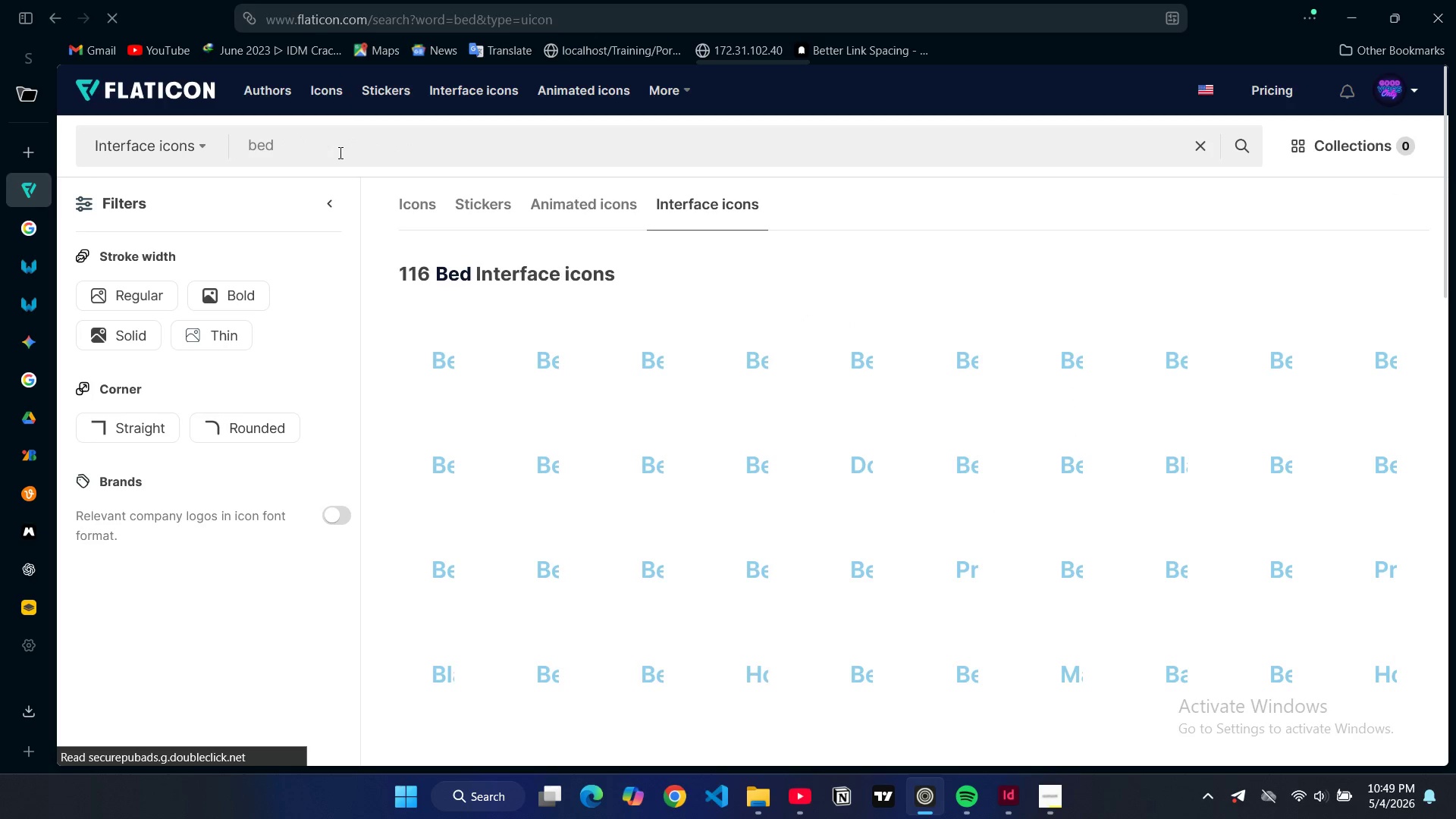 
wait(9.33)
 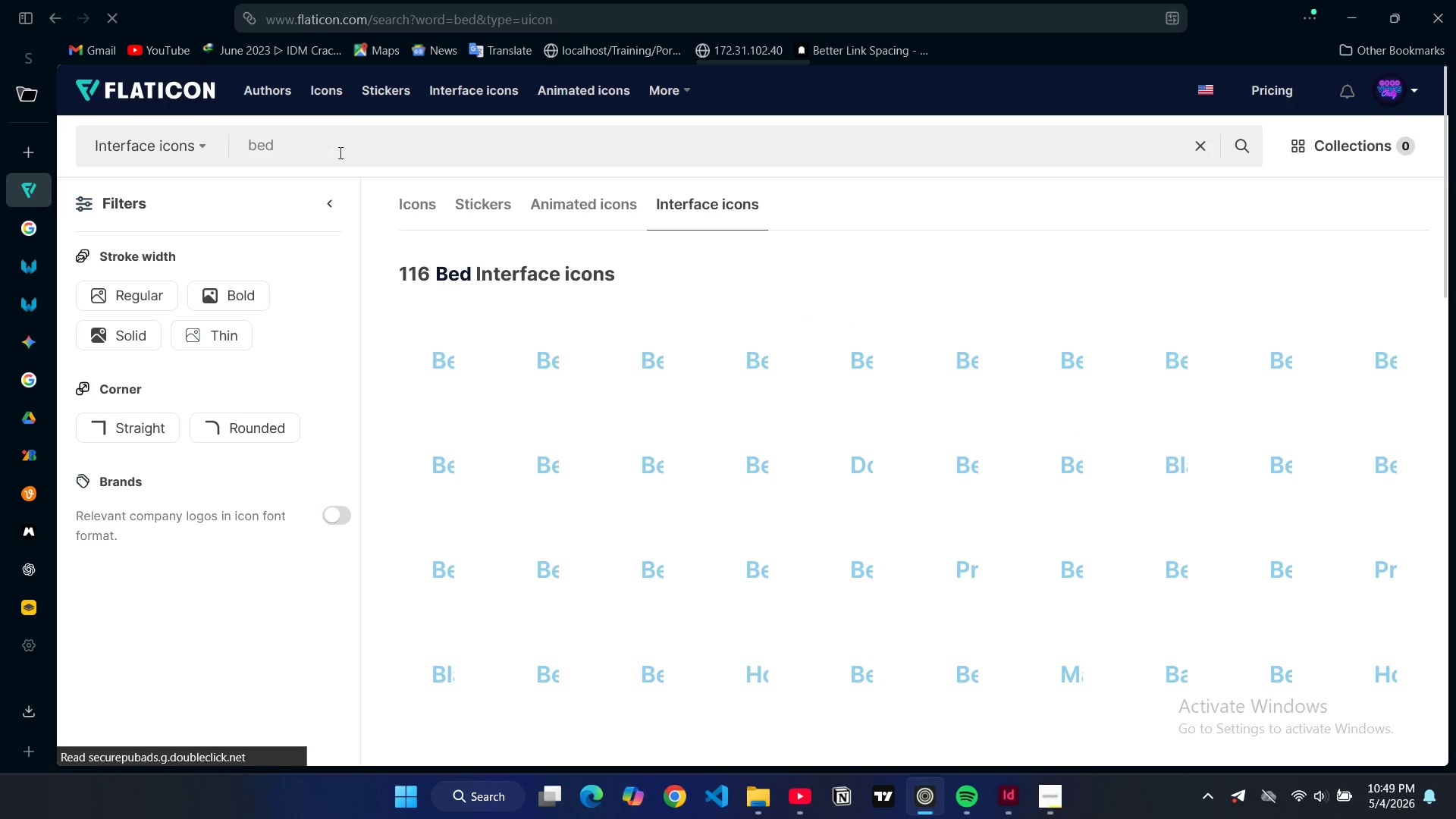 
left_click([443, 354])
 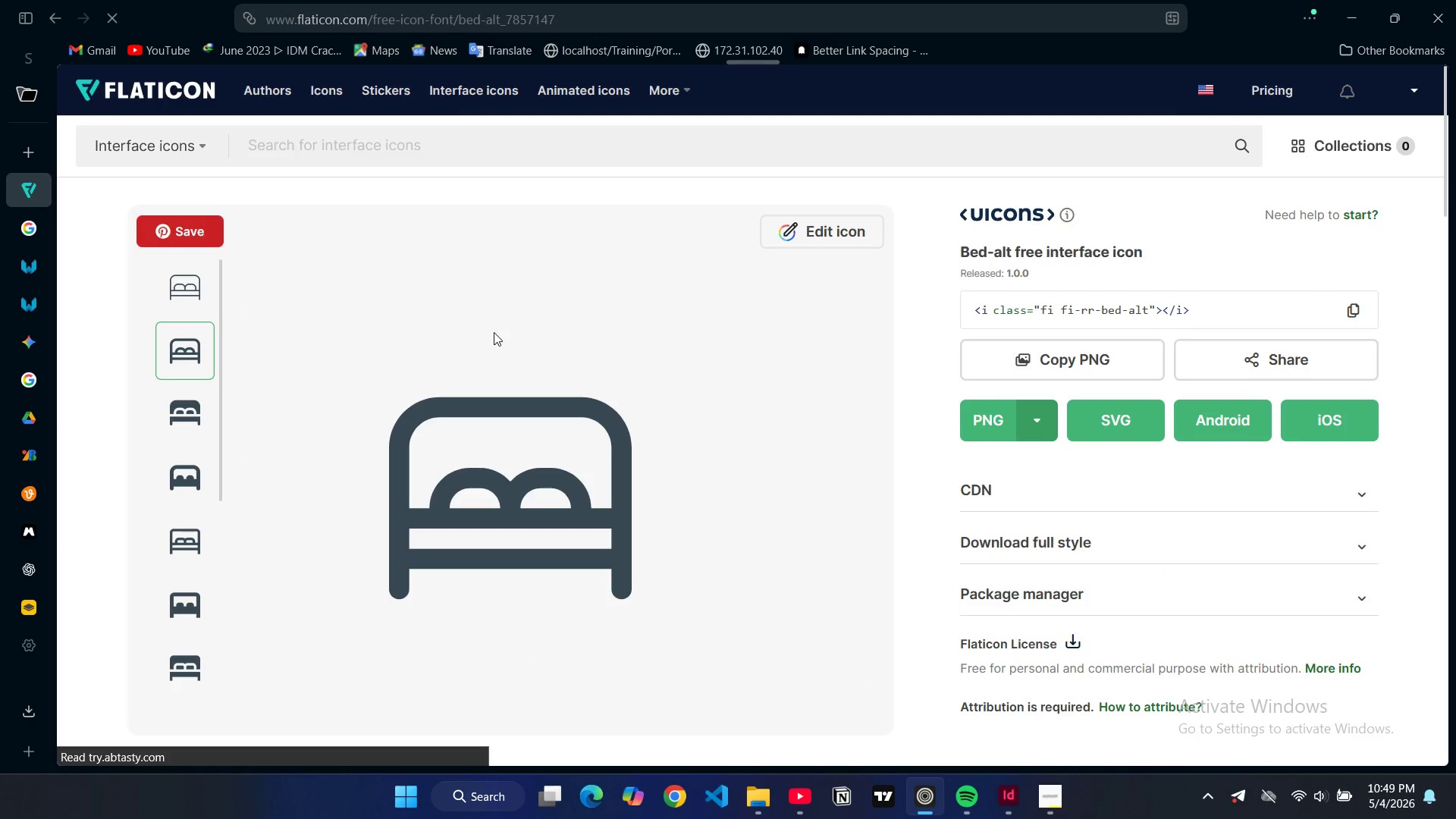 
wait(5.67)
 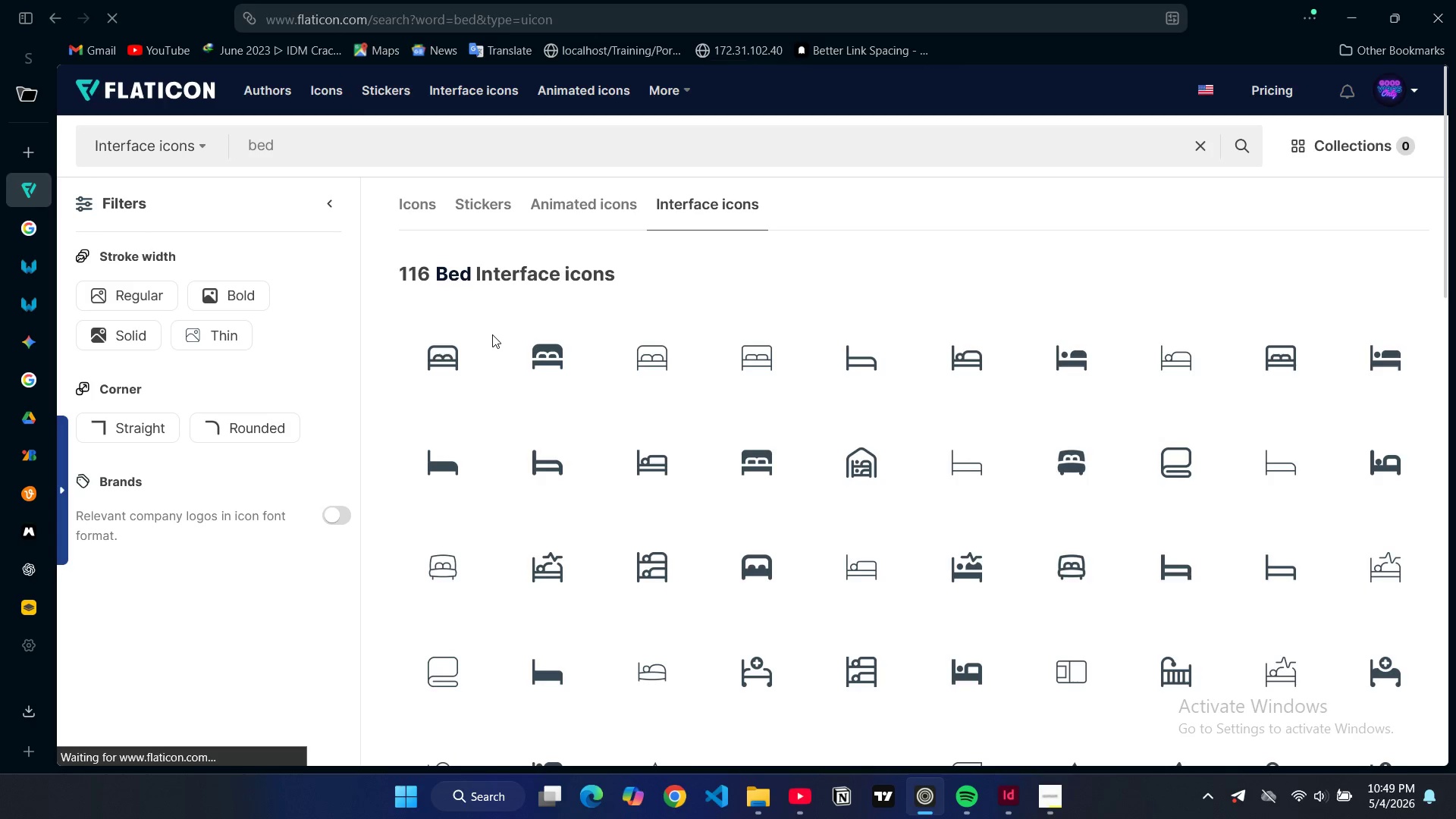 
left_click([830, 231])
 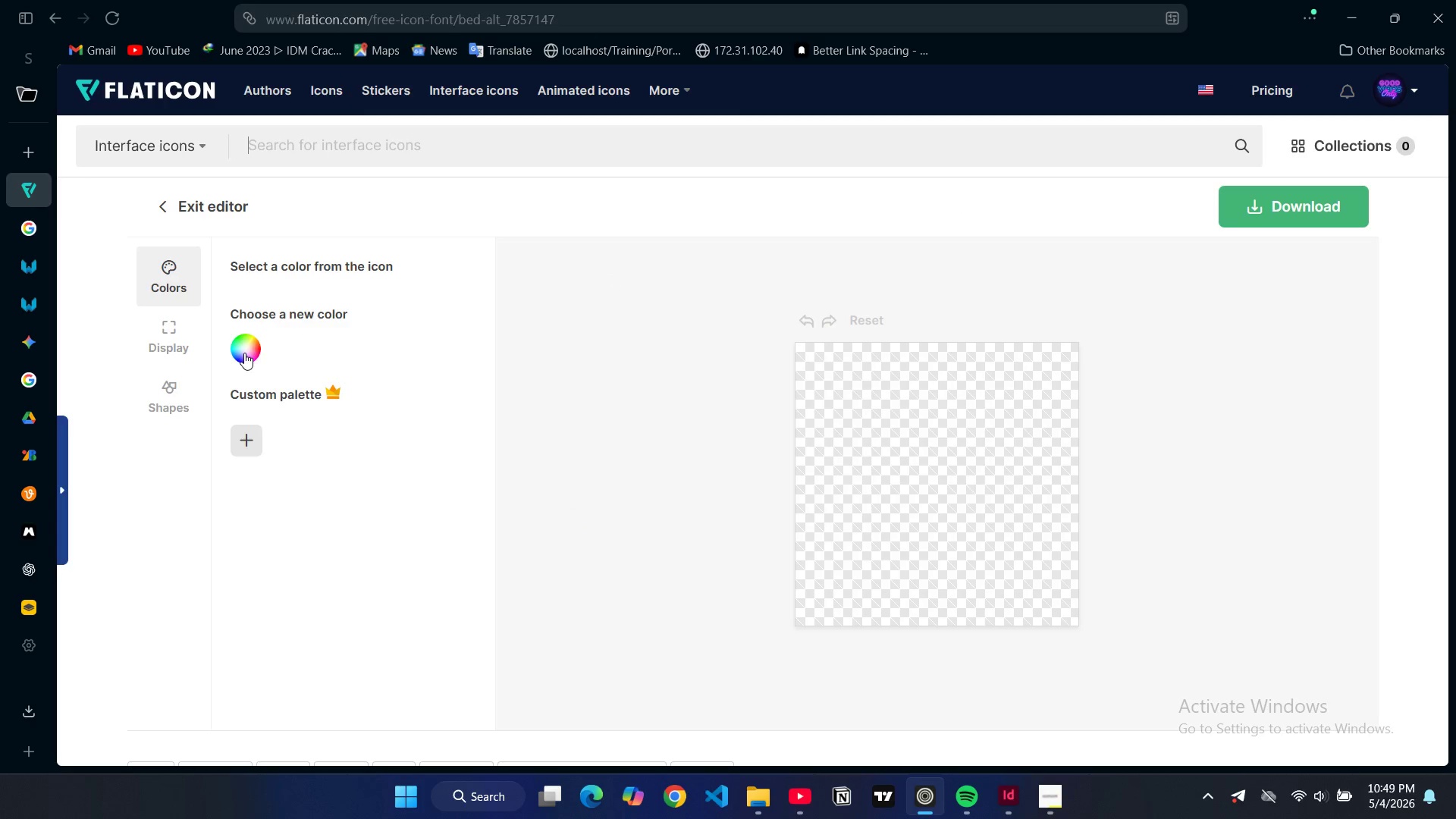 
wait(14.17)
 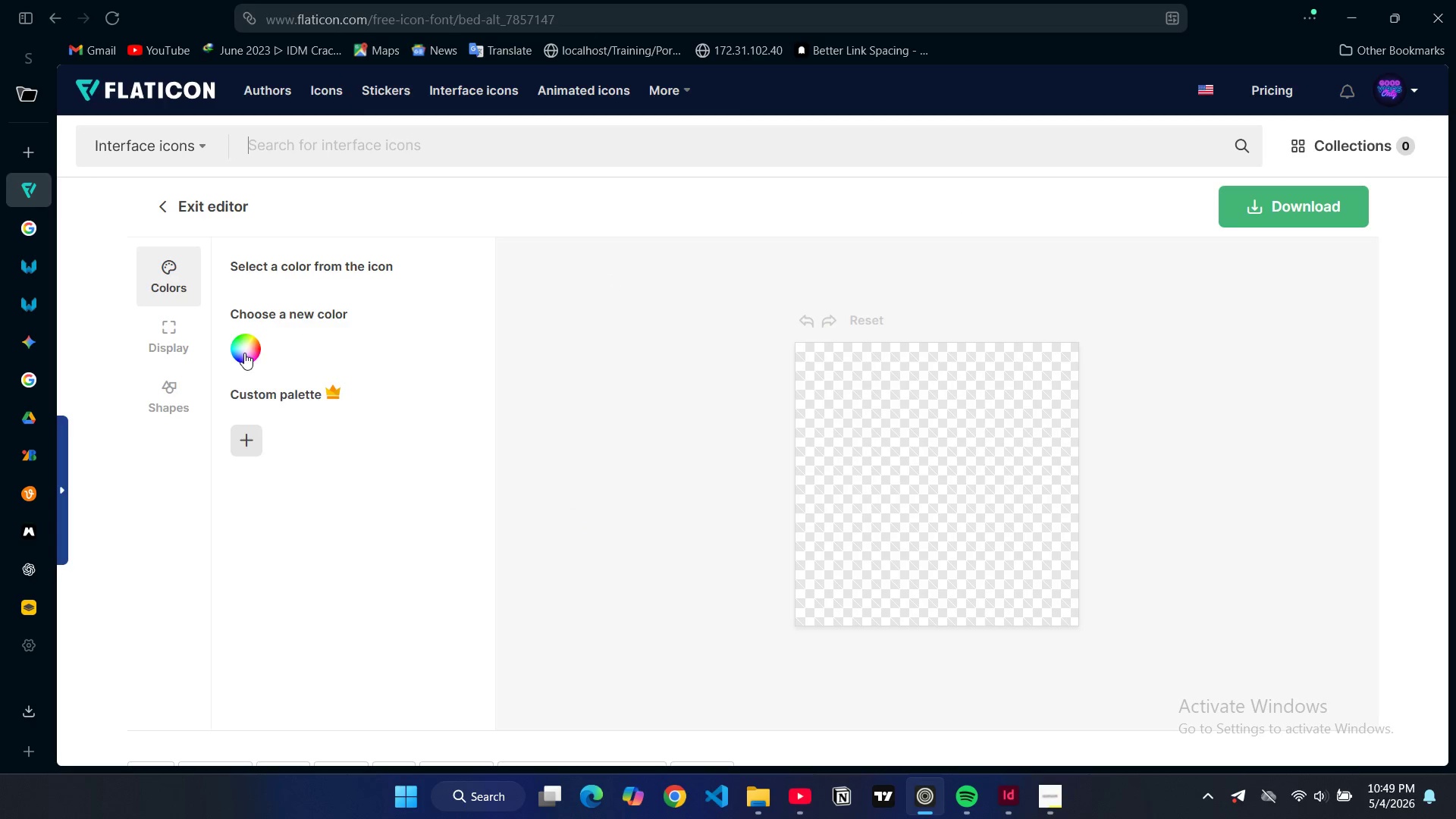 
left_click([200, 202])
 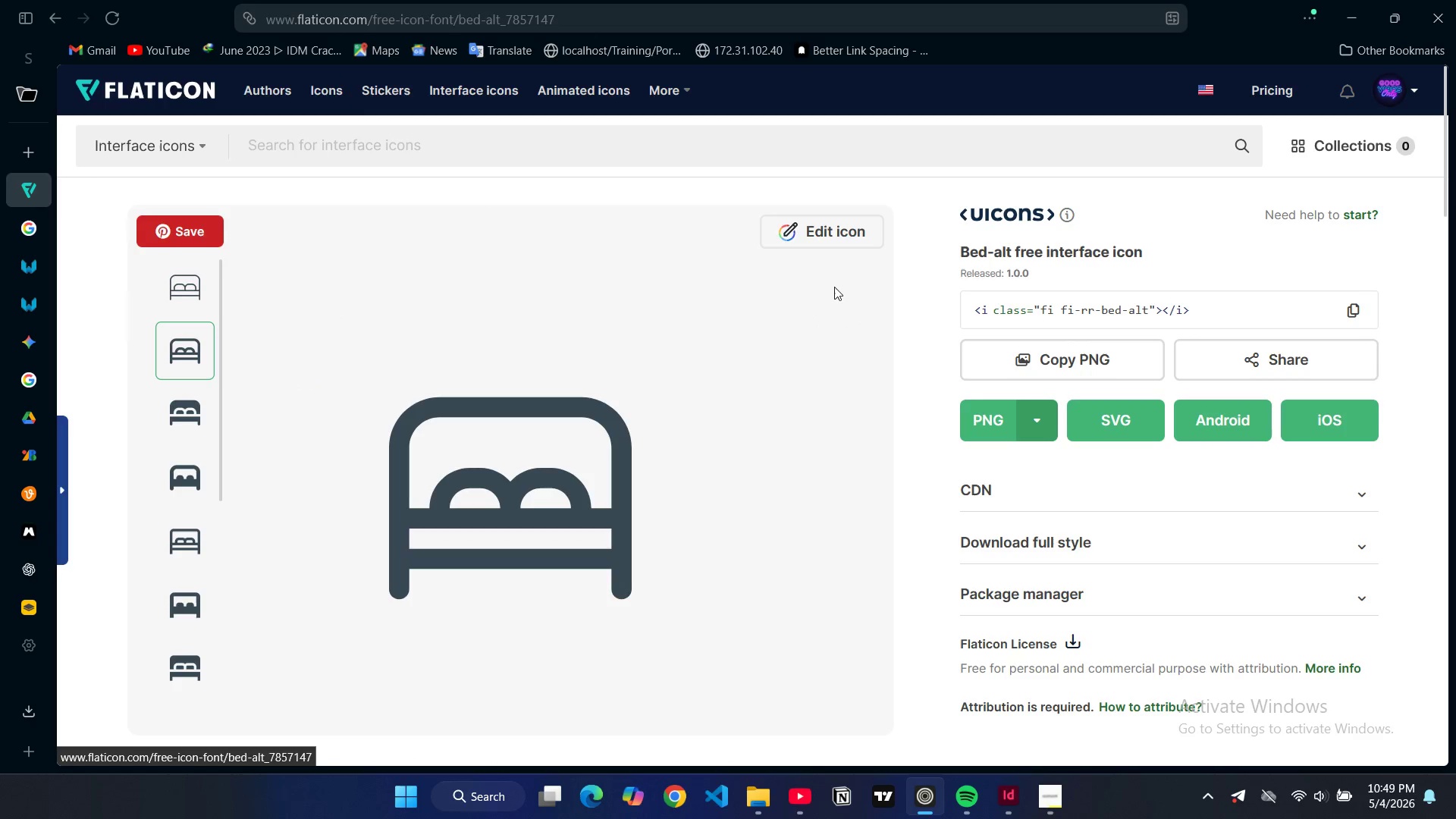 
left_click([830, 245])
 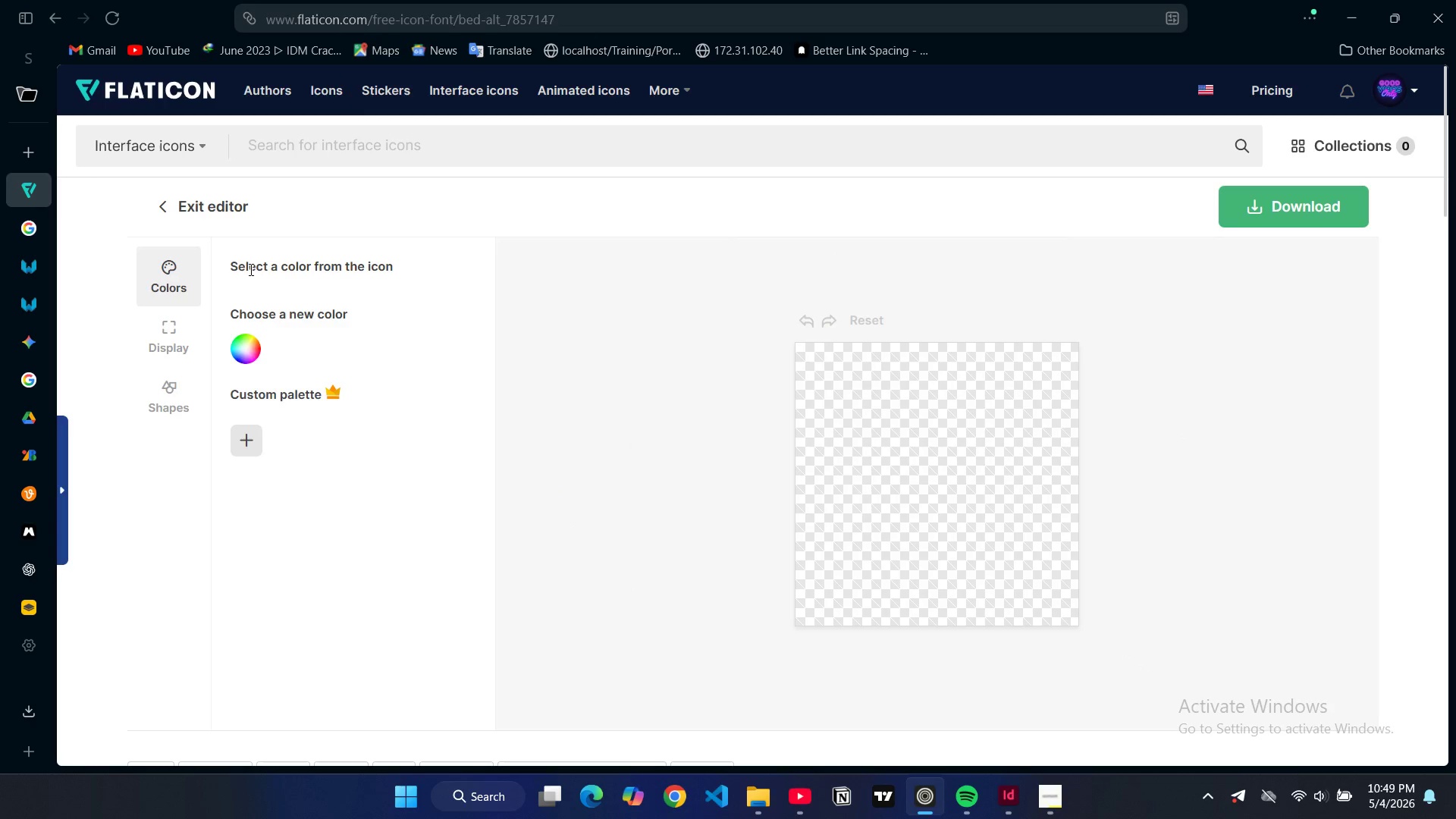 
left_click([213, 217])
 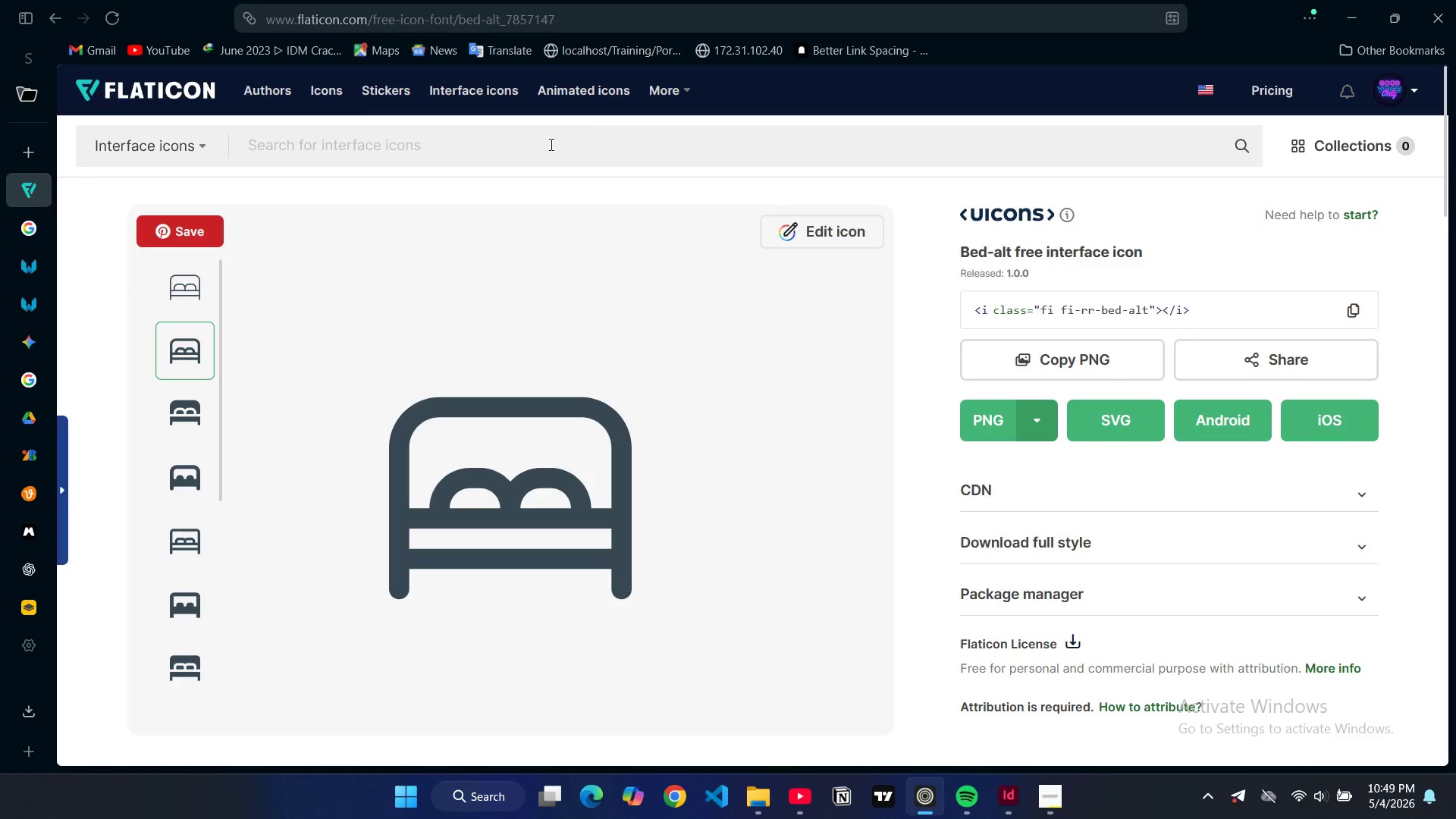 
left_click([535, 153])
 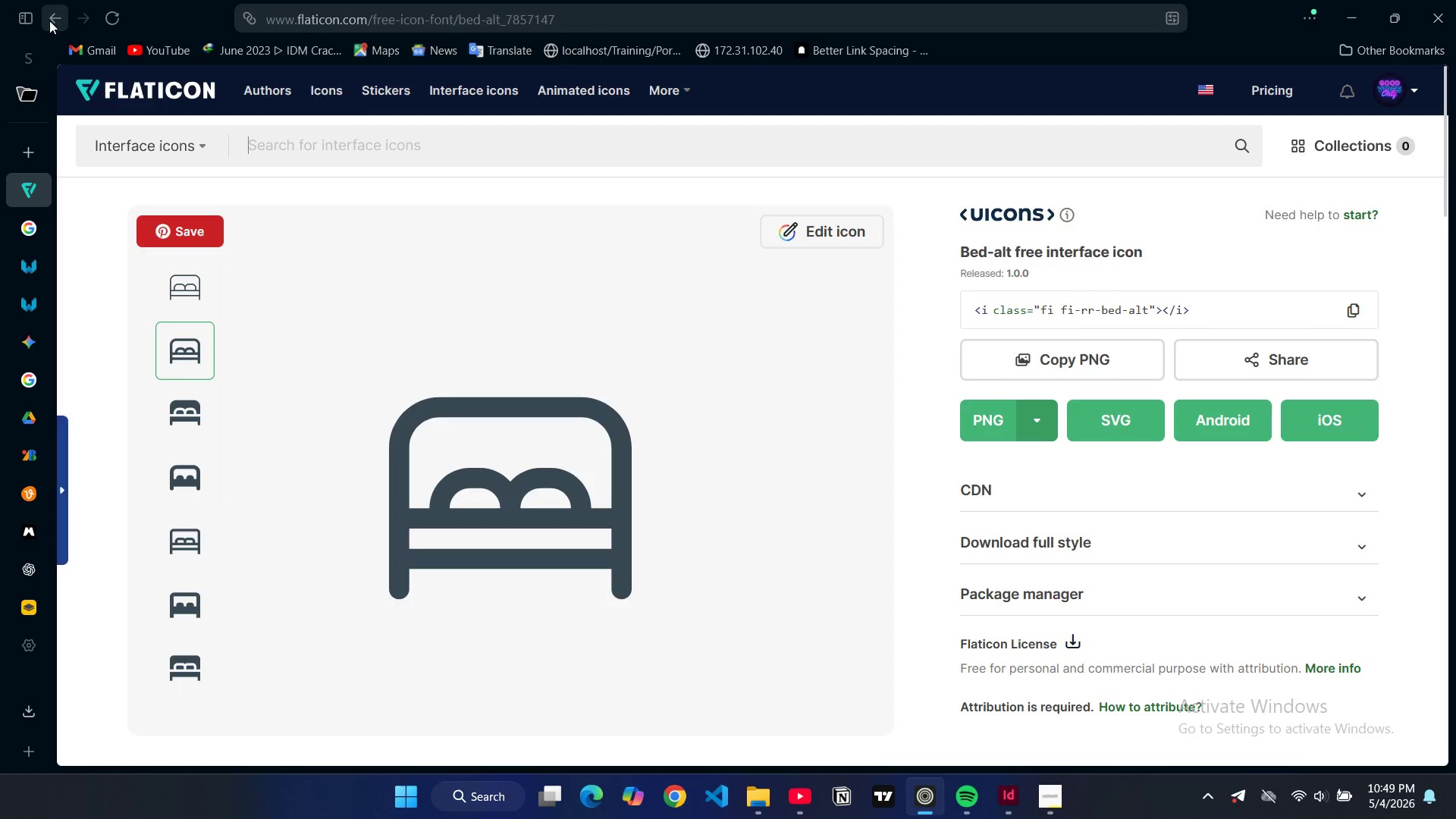 
left_click([53, 21])
 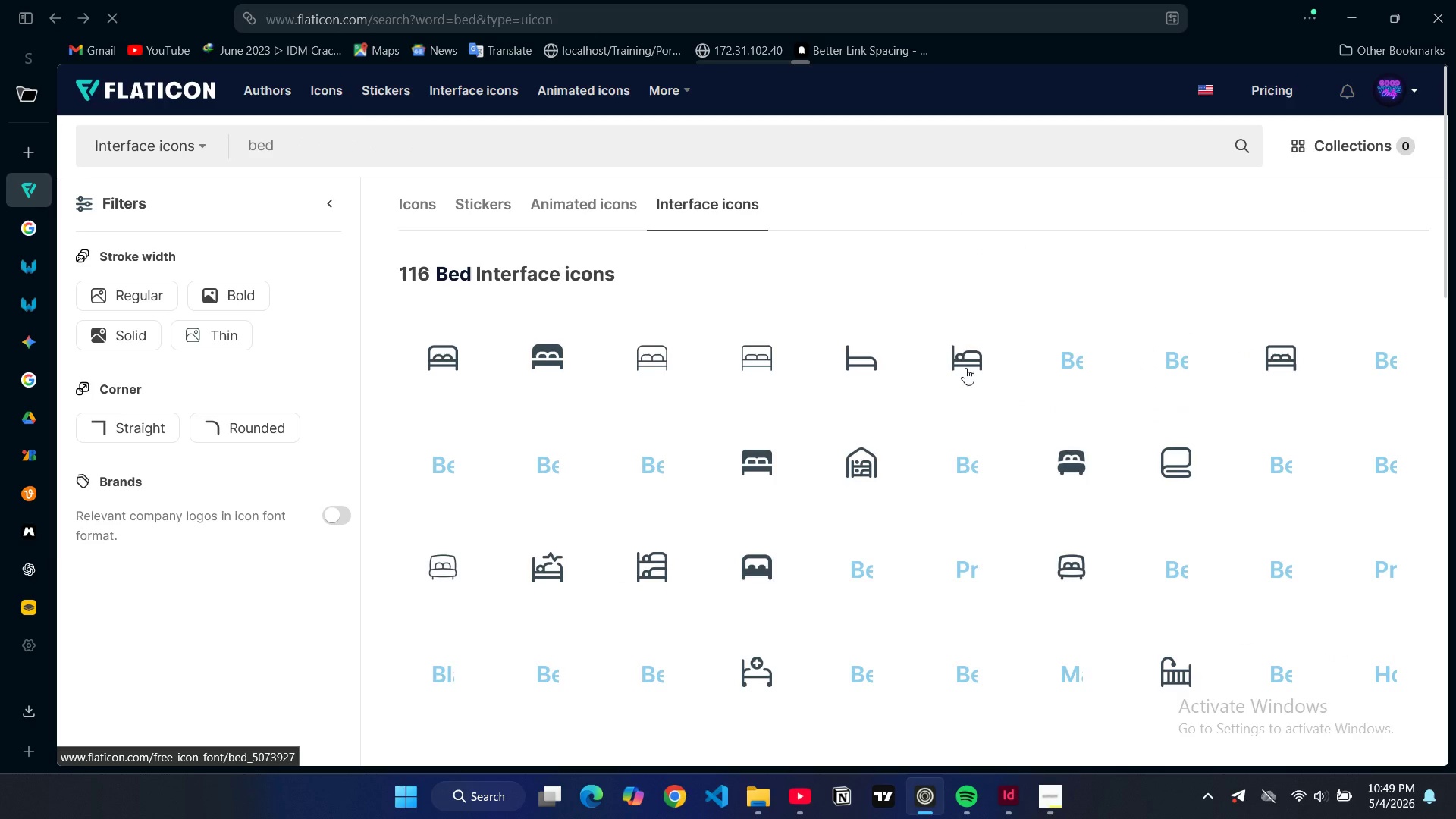 
wait(6.66)
 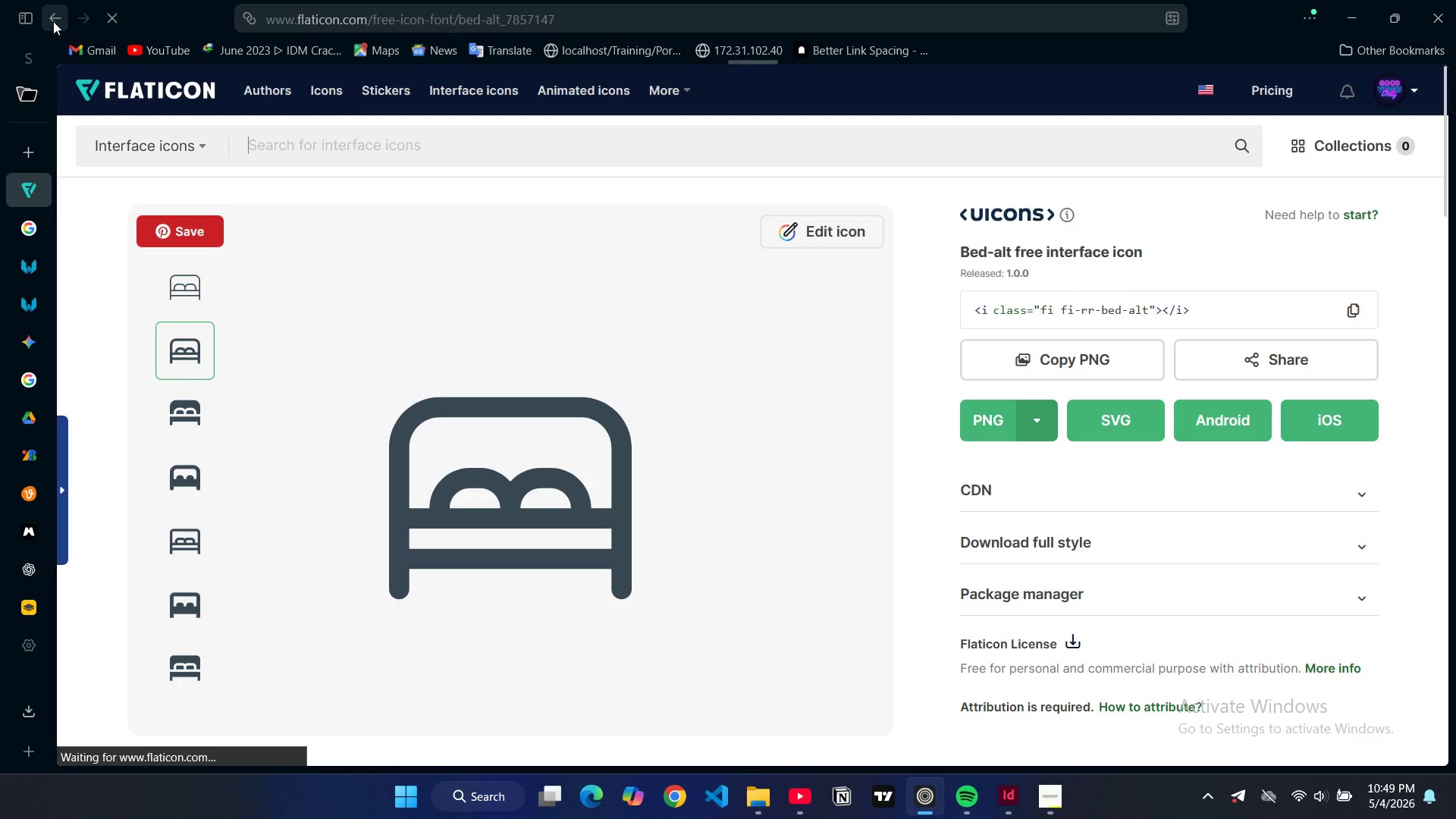 
left_click([969, 365])
 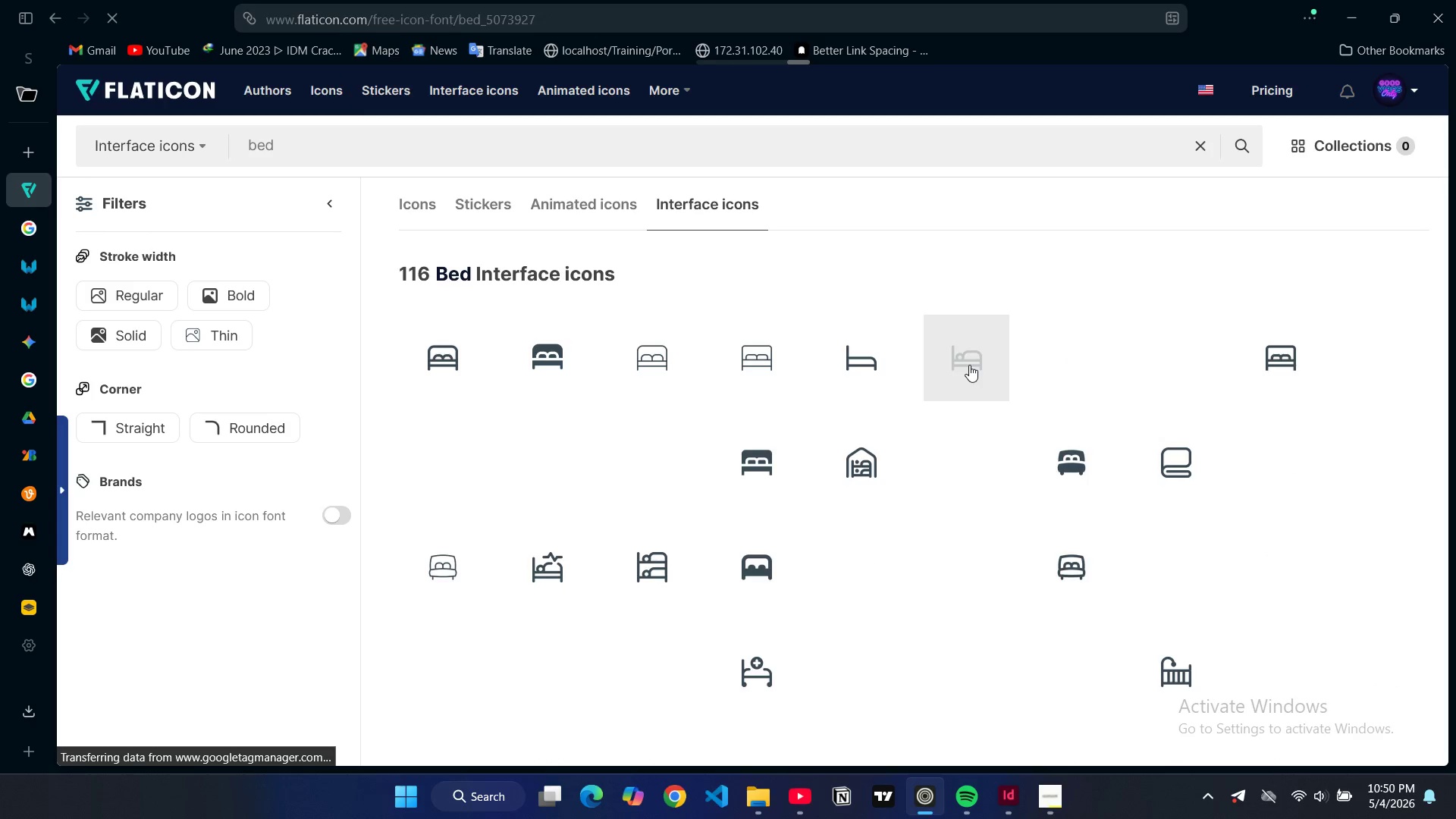 
wait(14.02)
 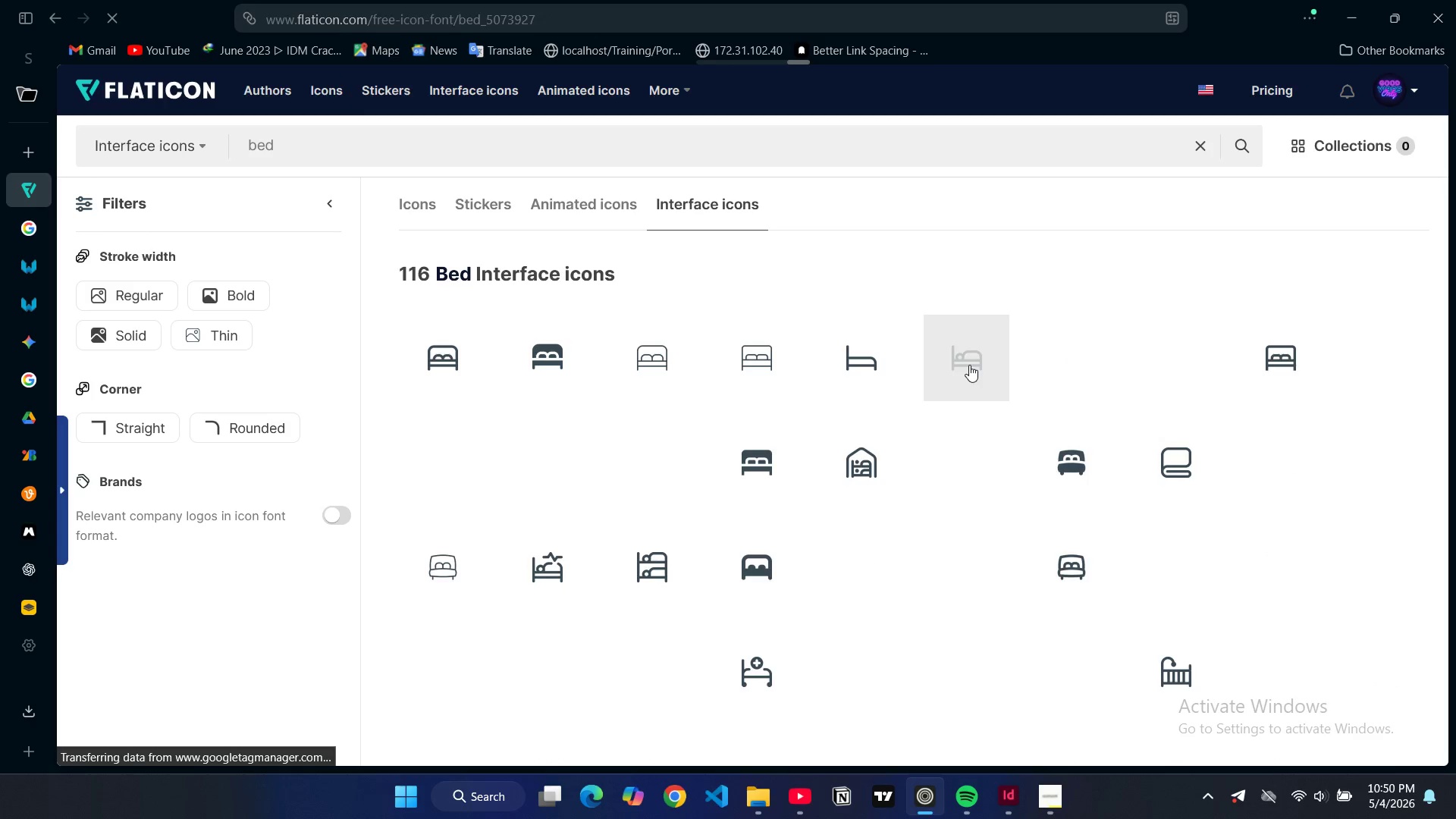 
left_click([790, 234])
 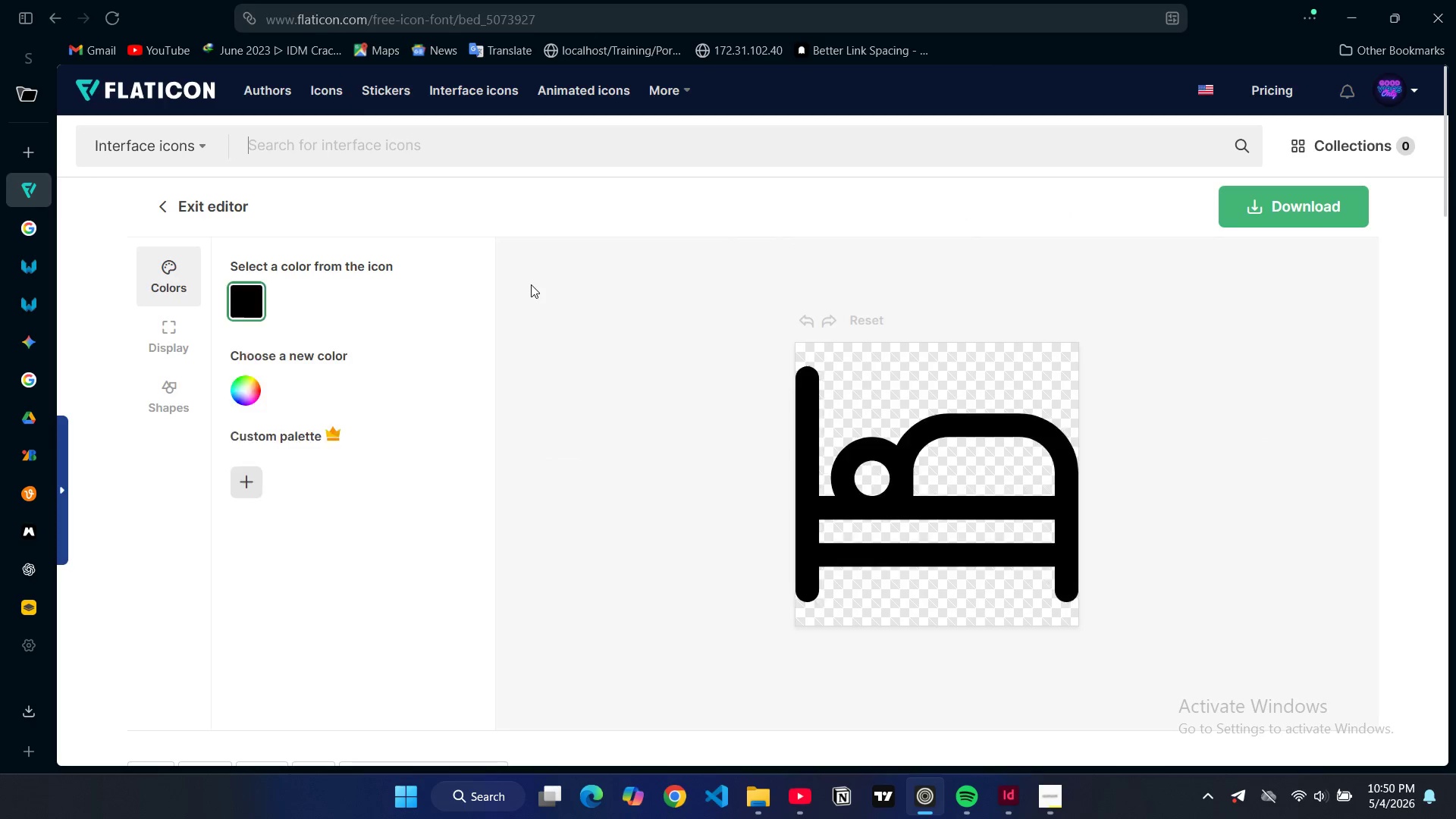 
wait(6.16)
 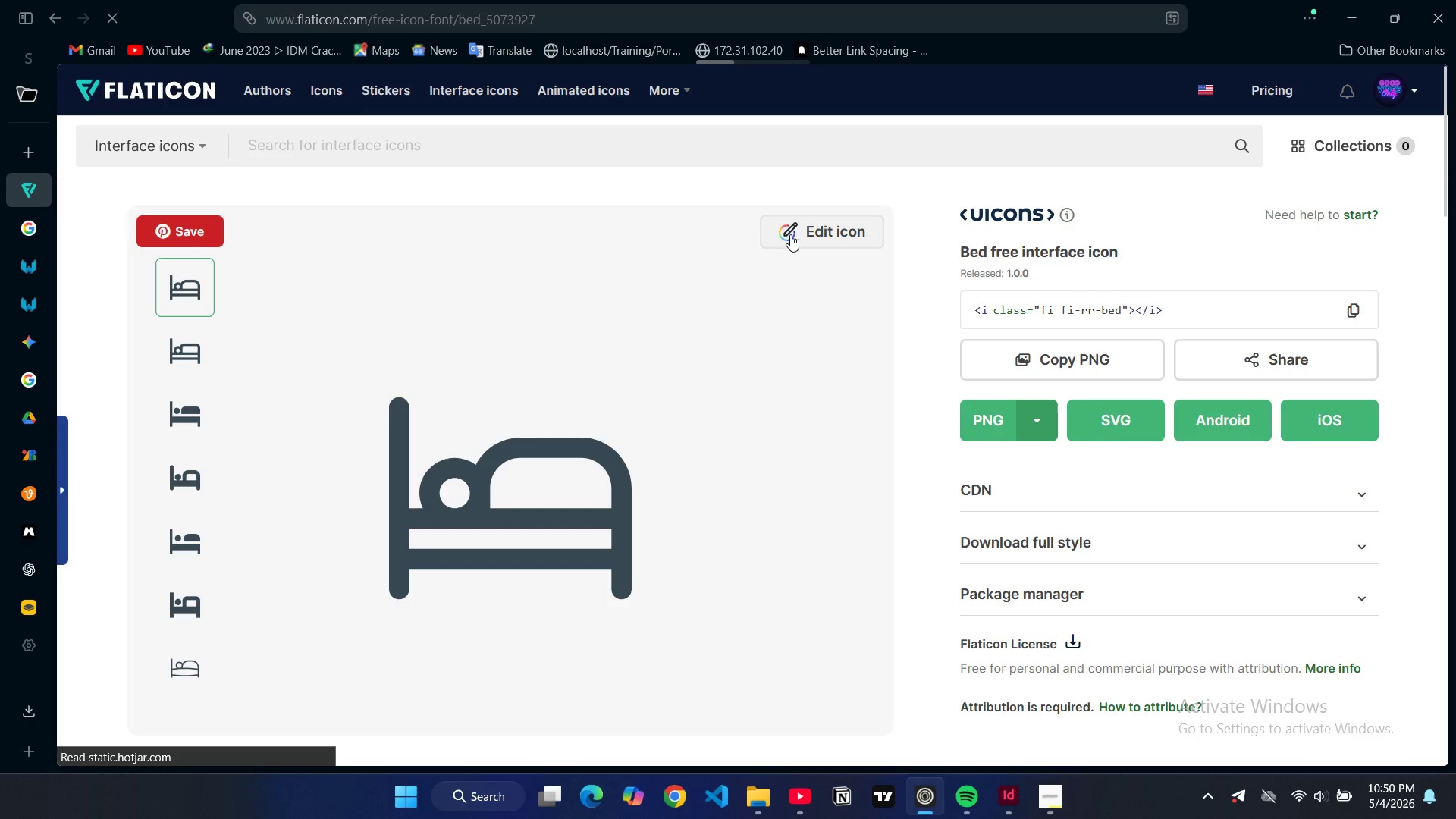 
left_click([254, 394])
 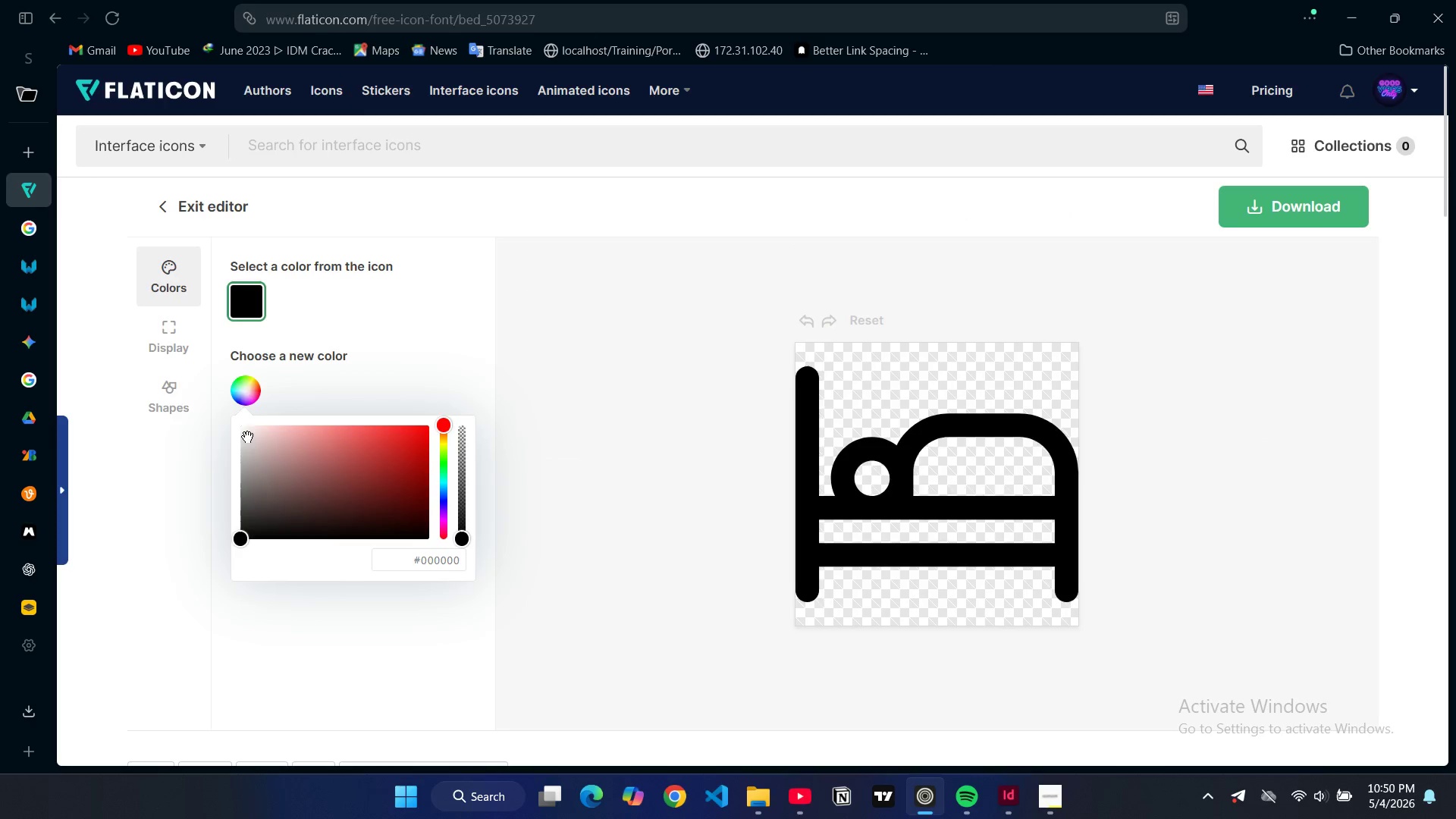 
left_click_drag(start_coordinate=[247, 437], to_coordinate=[227, 394])
 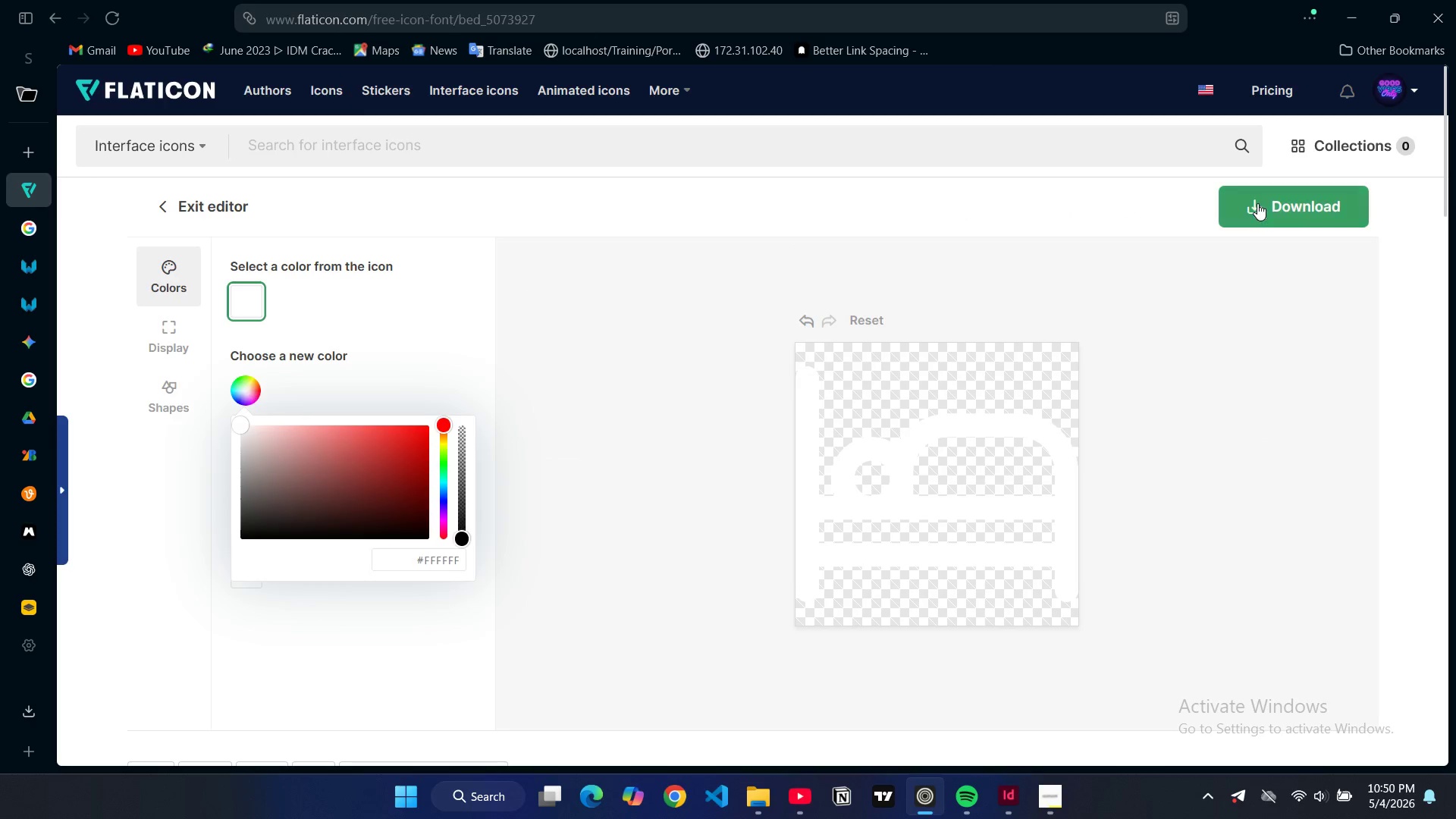 
left_click([1257, 203])
 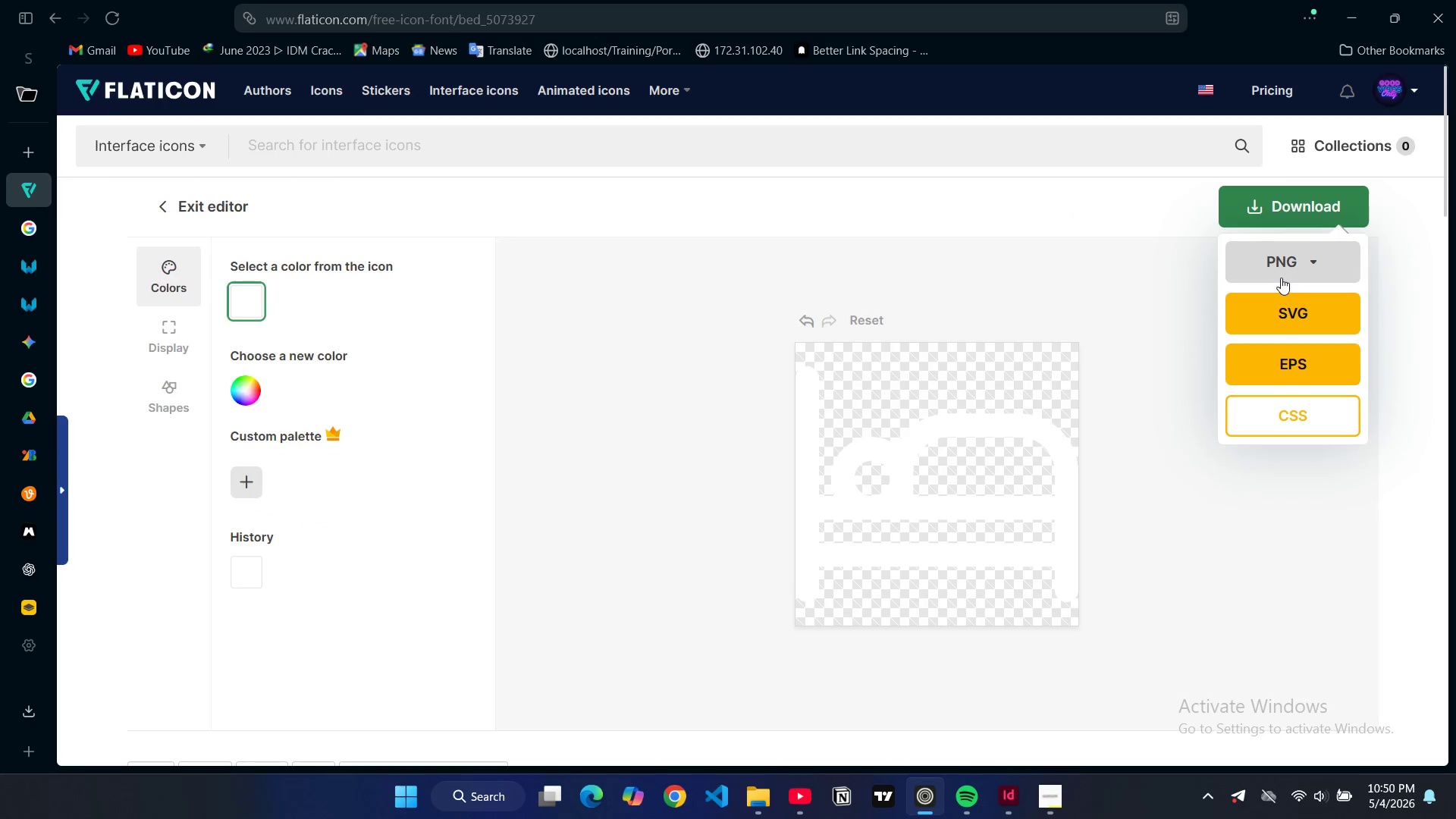 
left_click([1281, 278])
 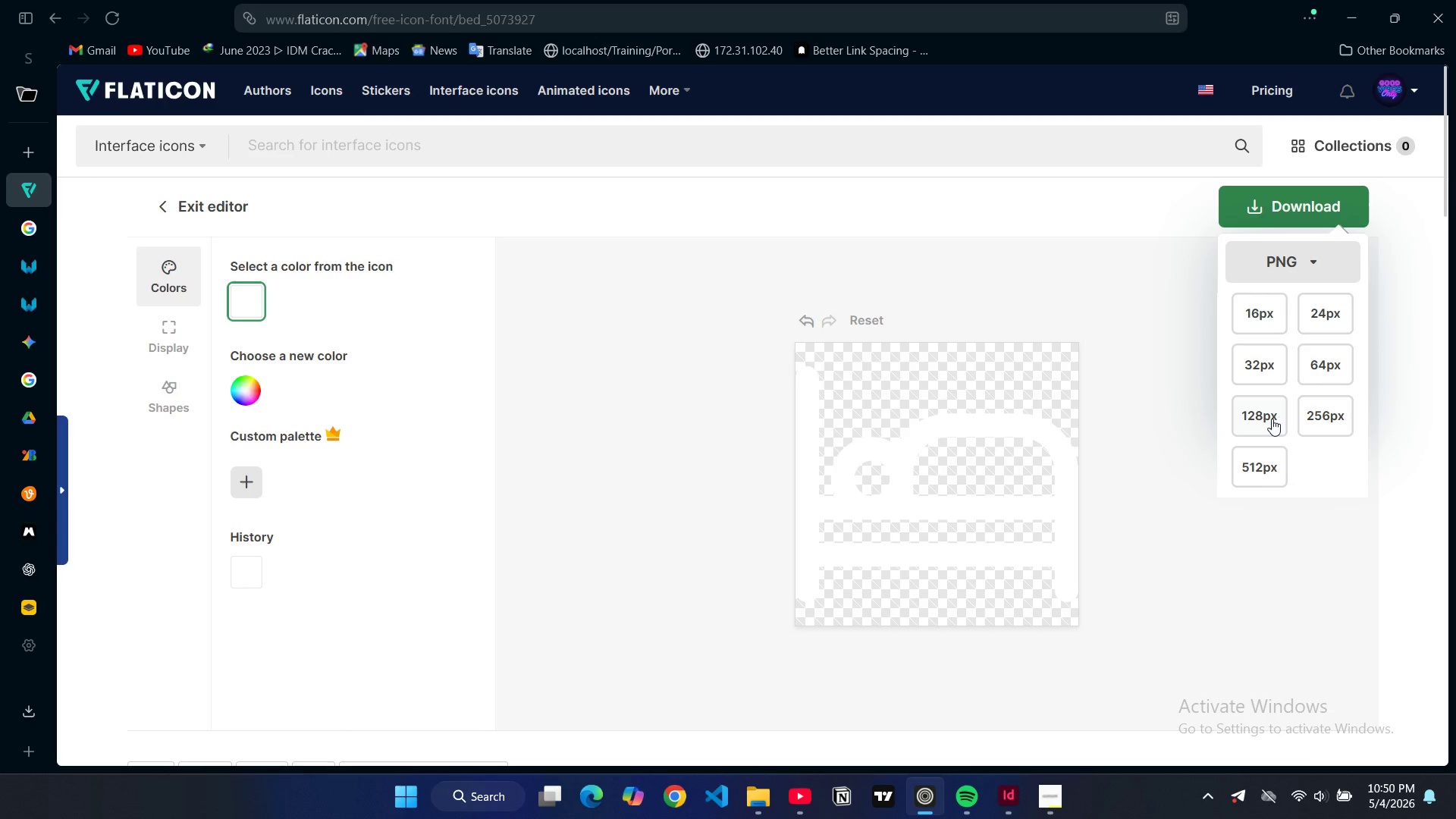 
left_click([1272, 419])
 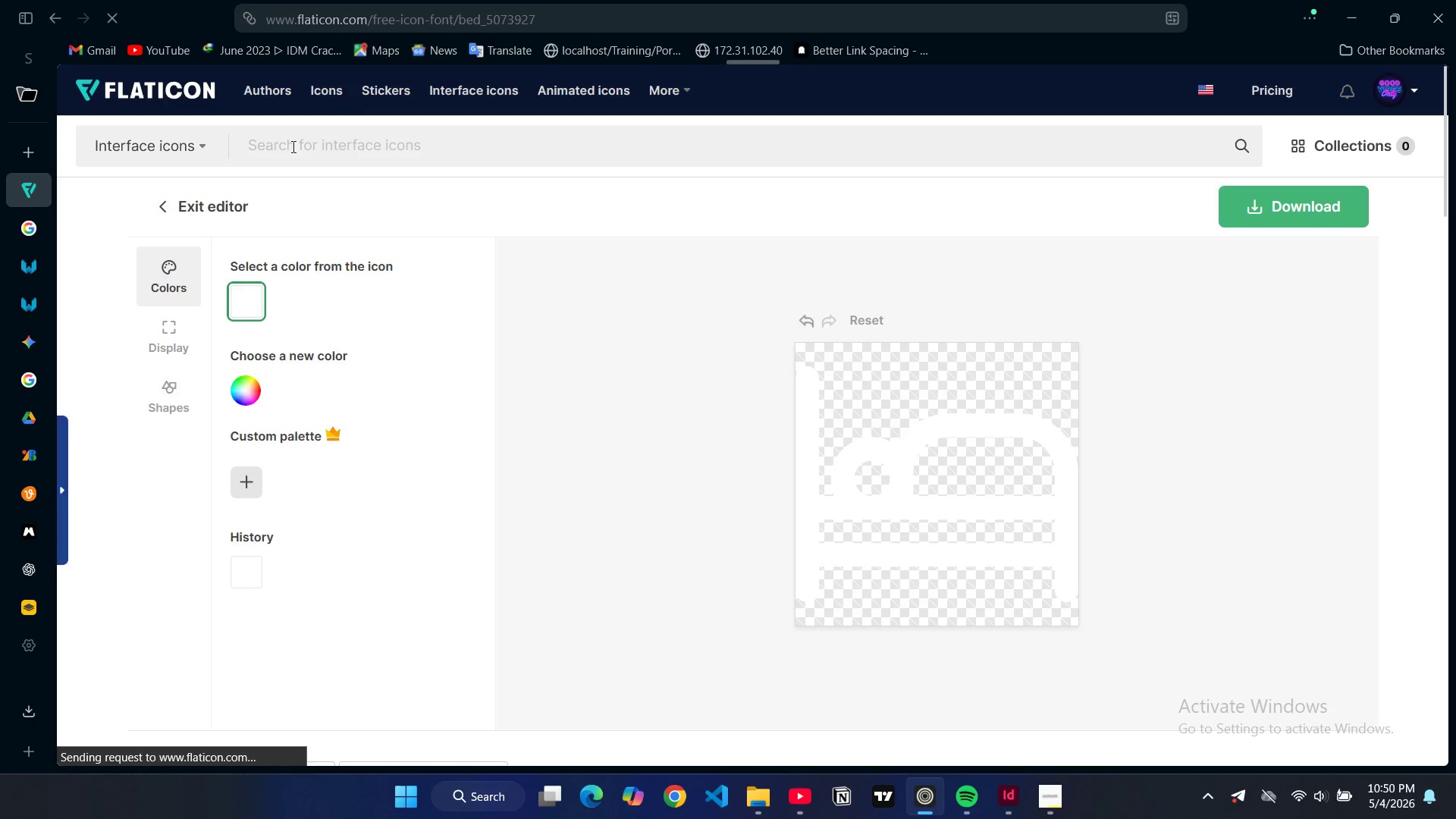 
left_click([292, 146])
 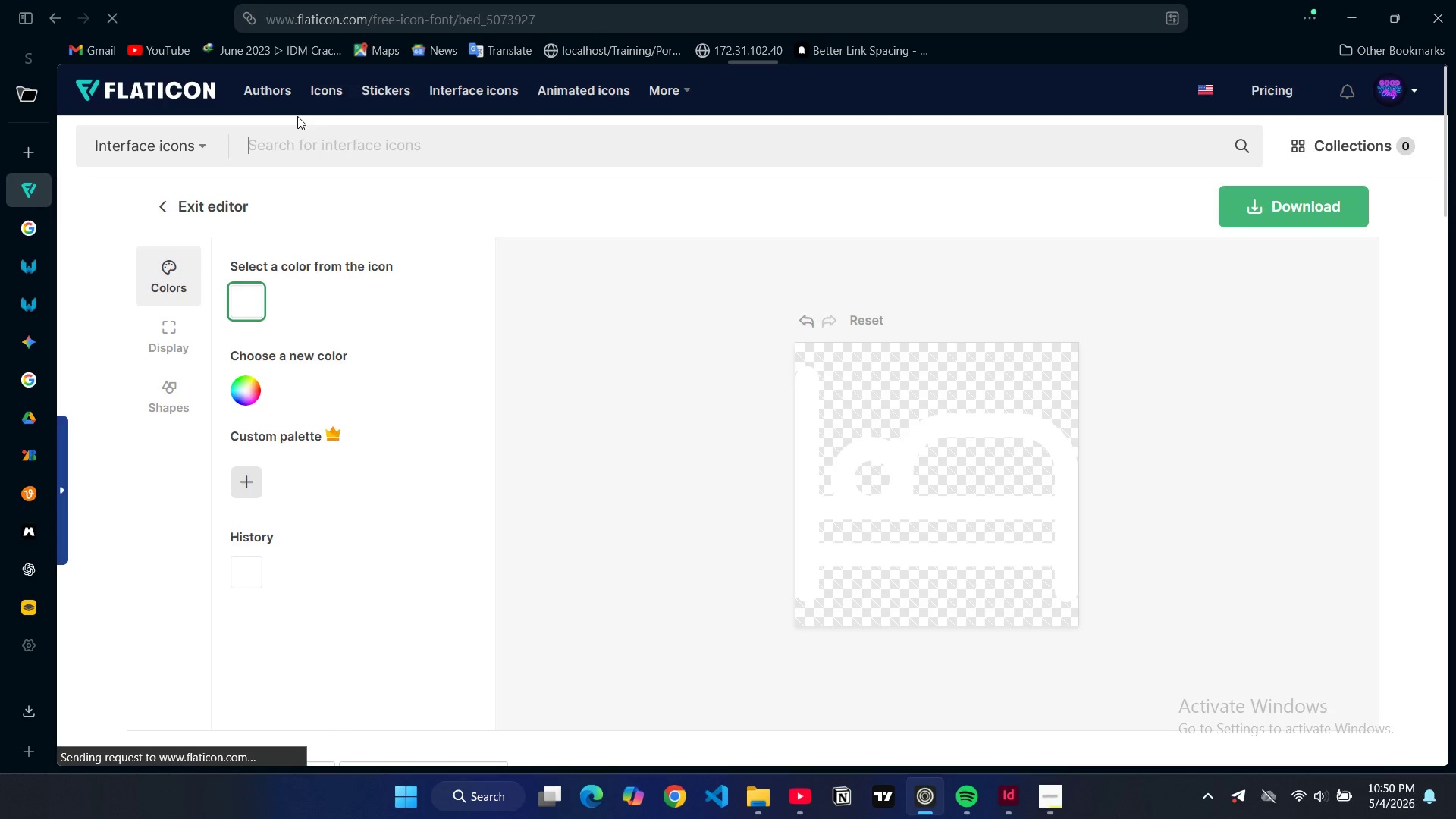 
type(t)
key(Backspace)
type(clock)
 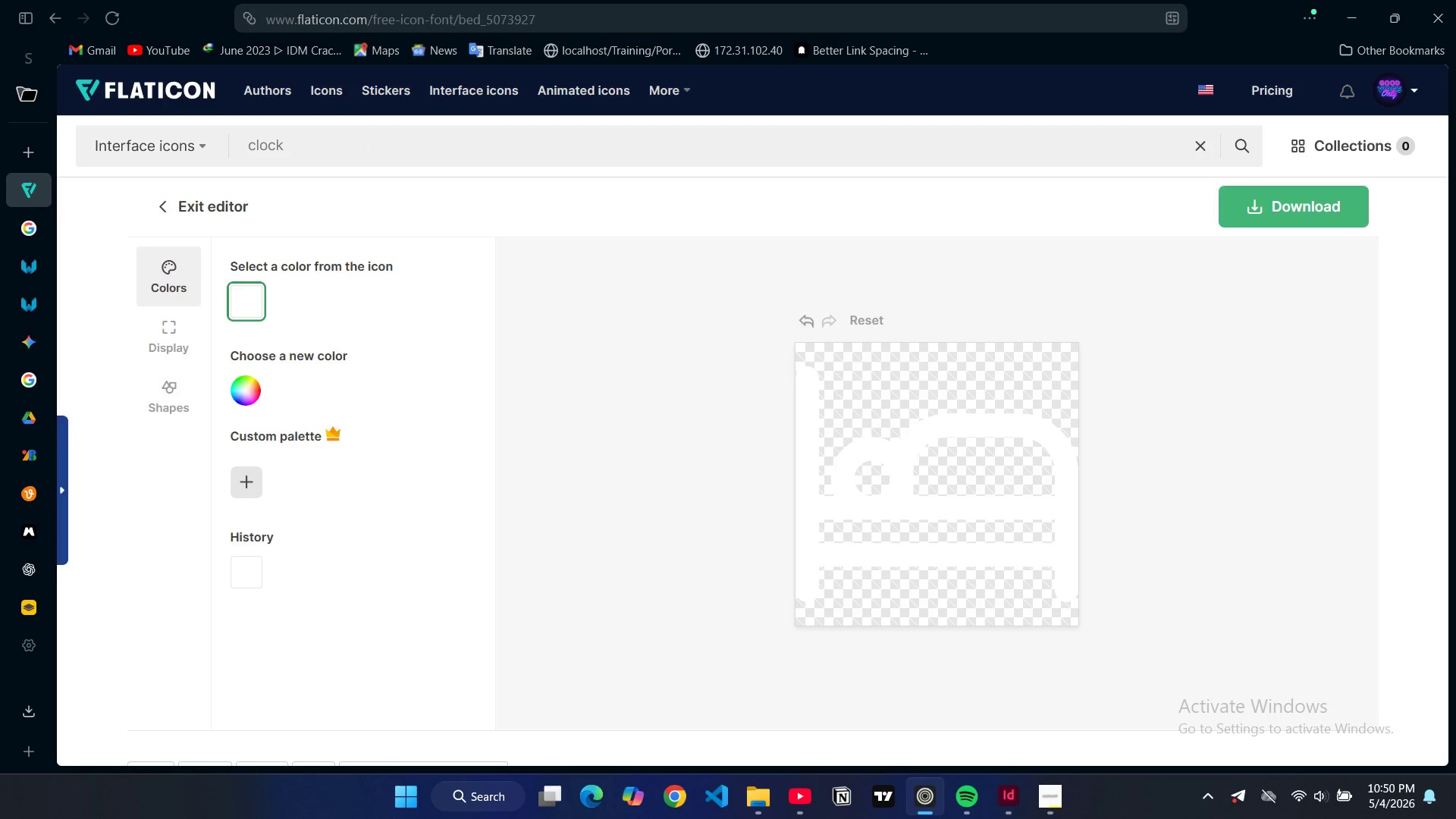 
key(Enter)
 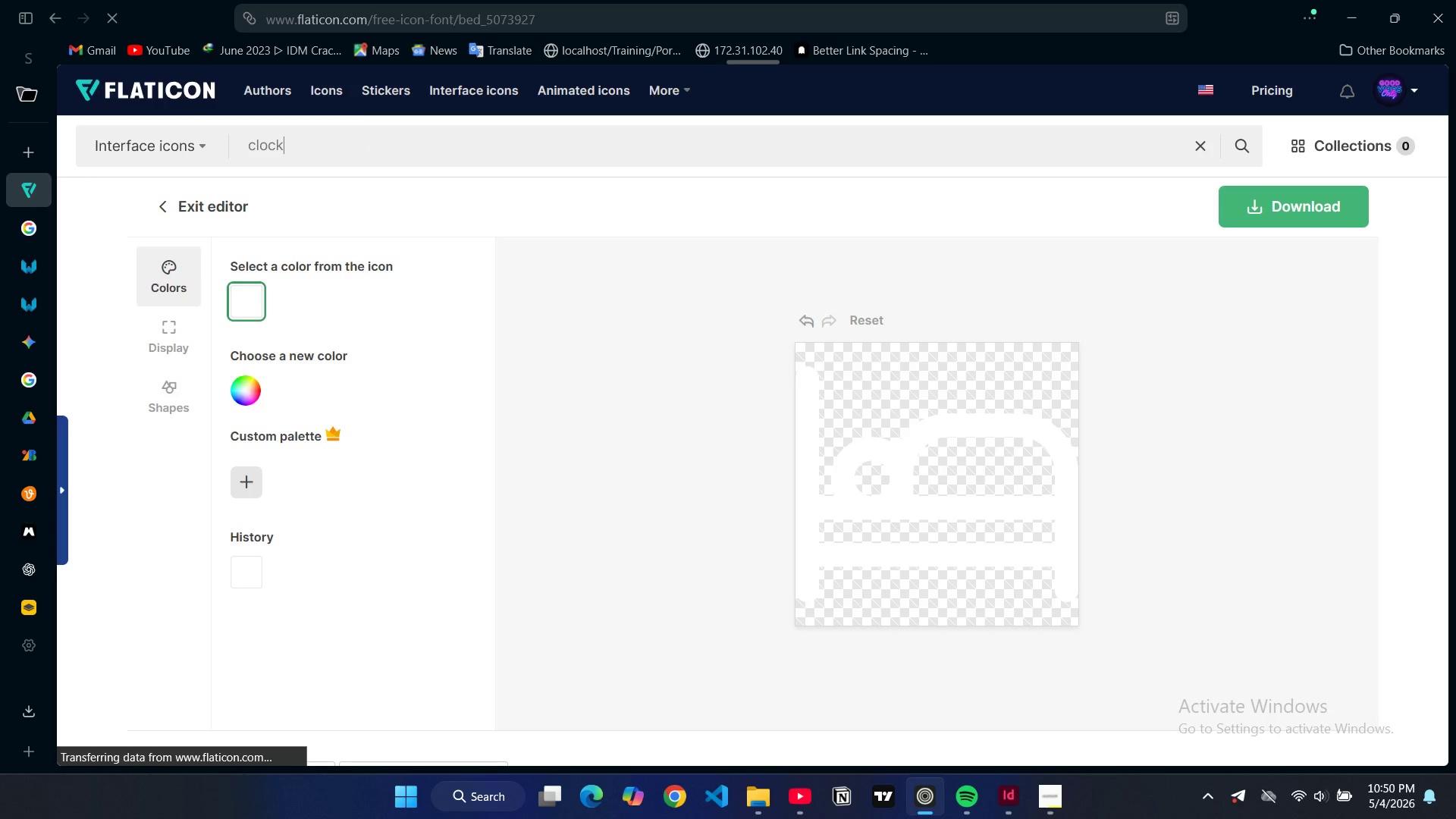 
mouse_move([501, 55])
 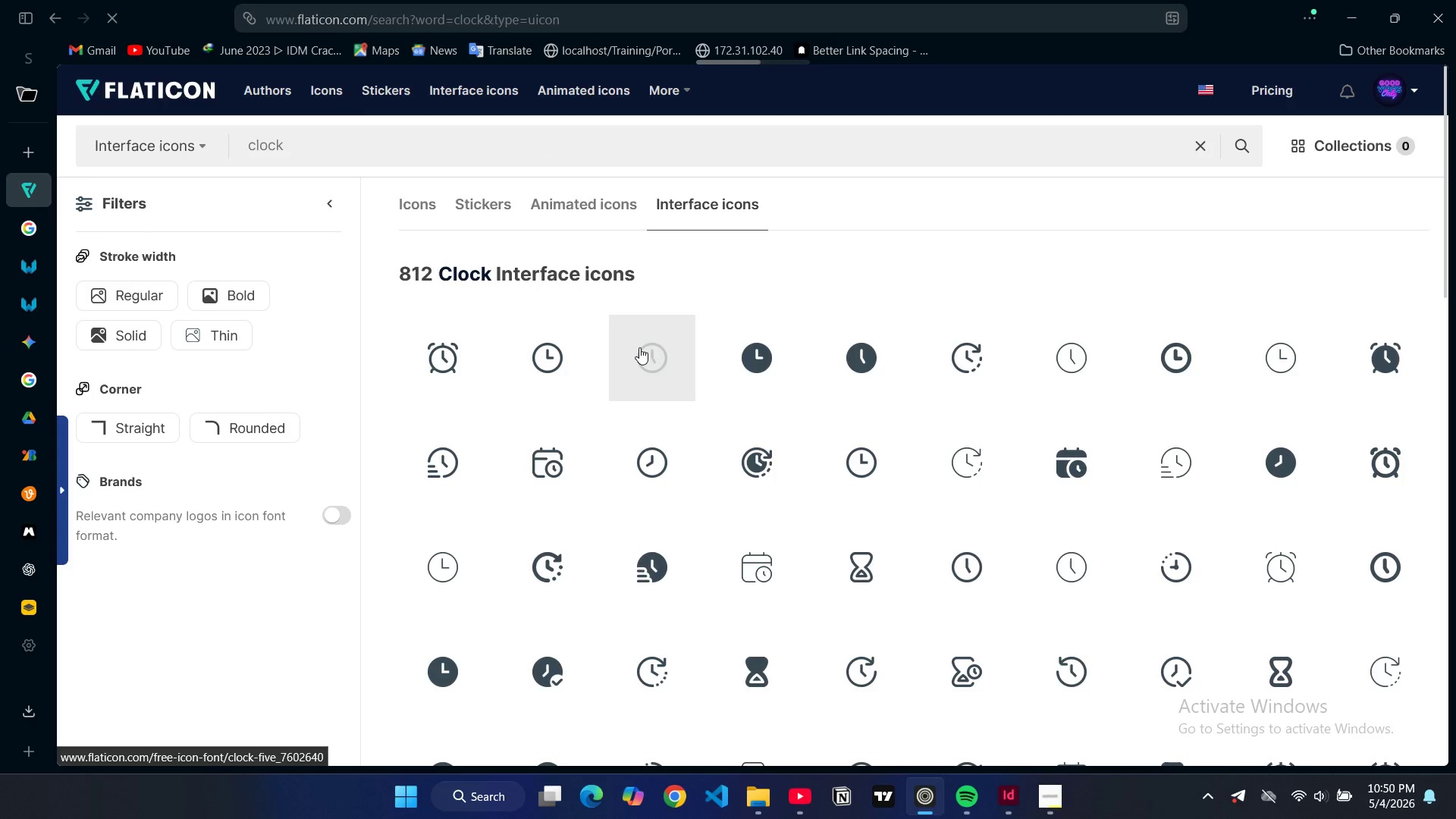 
left_click([639, 347])
 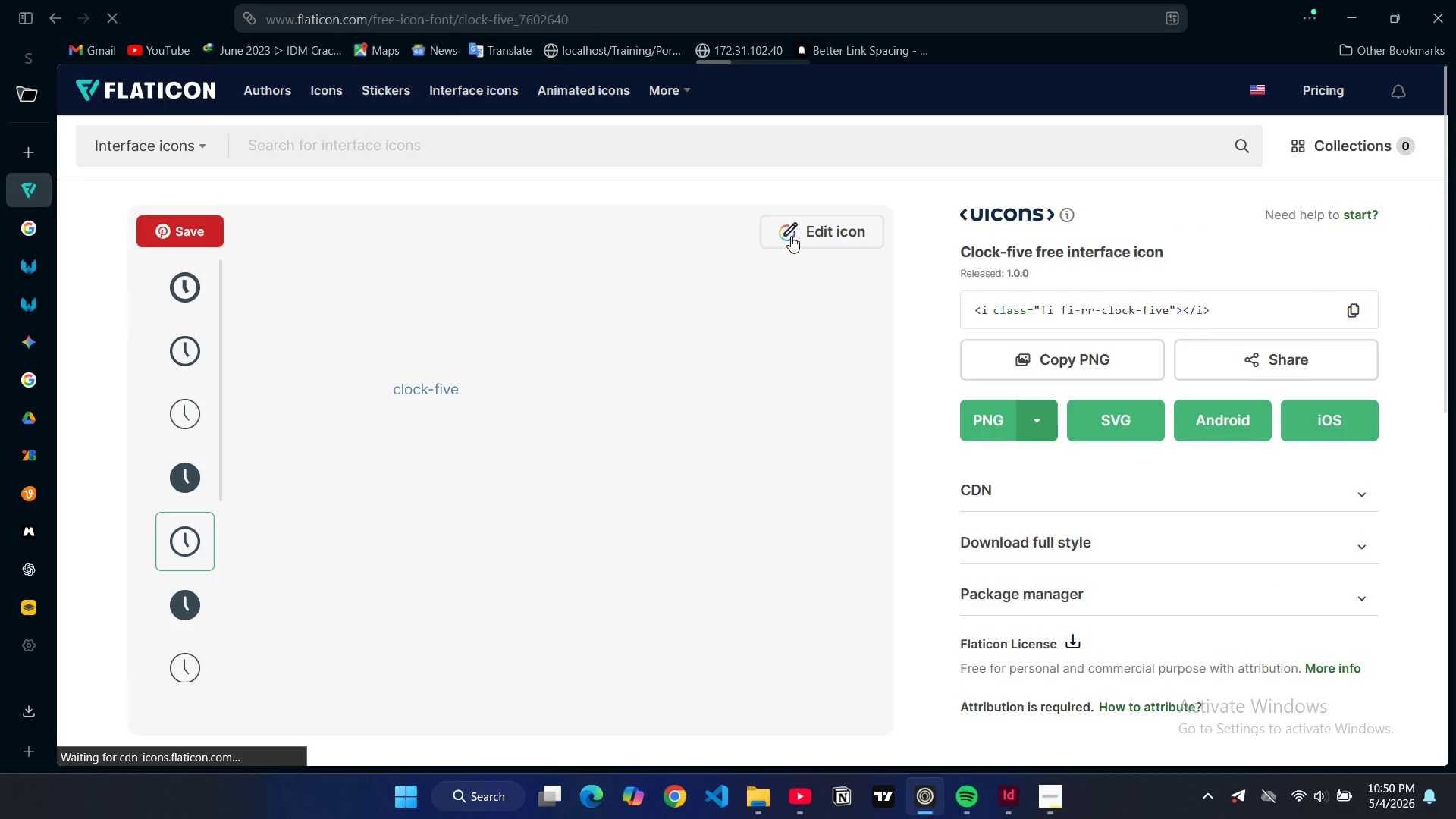 
wait(6.72)
 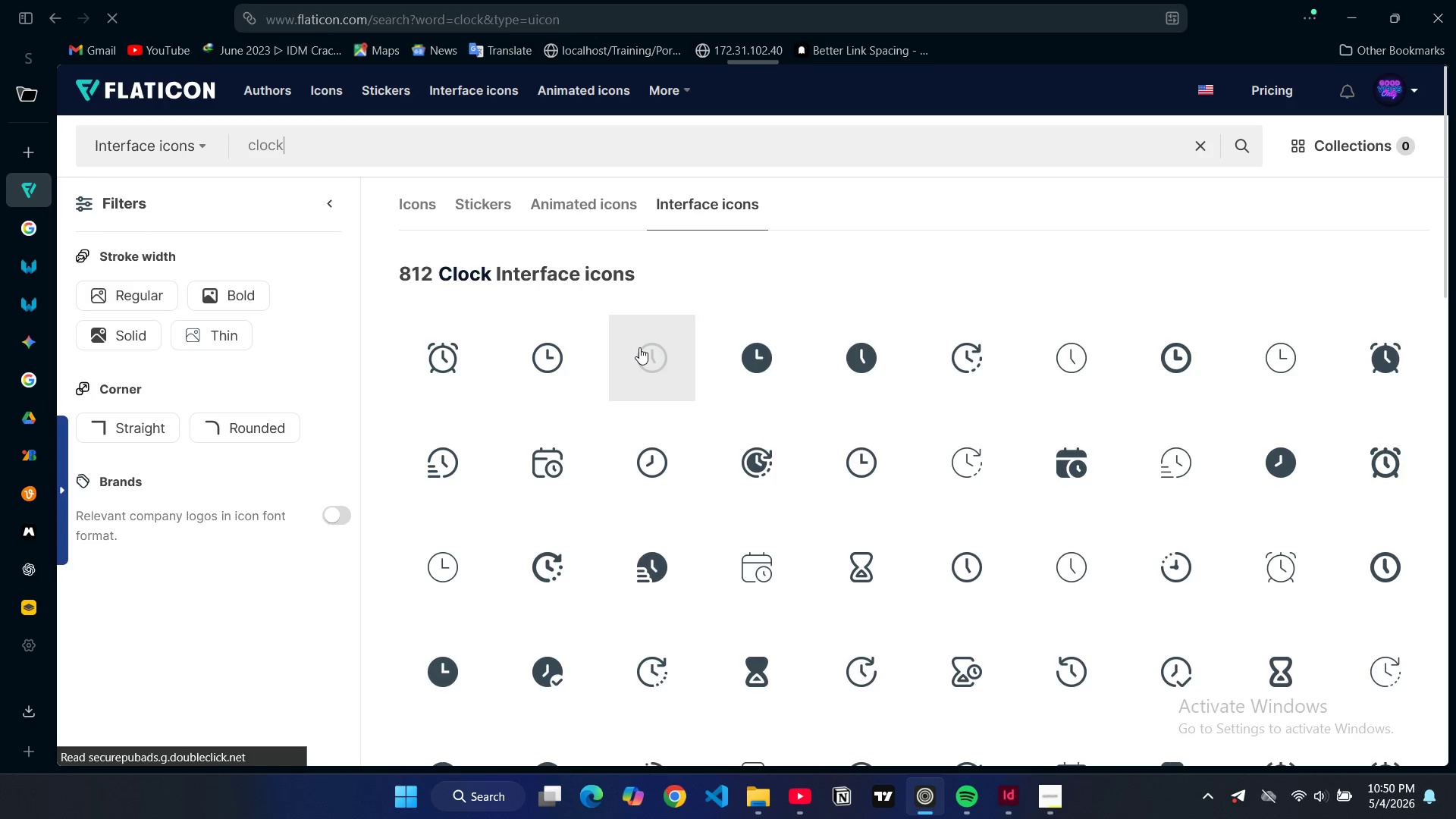 
left_click([791, 236])
 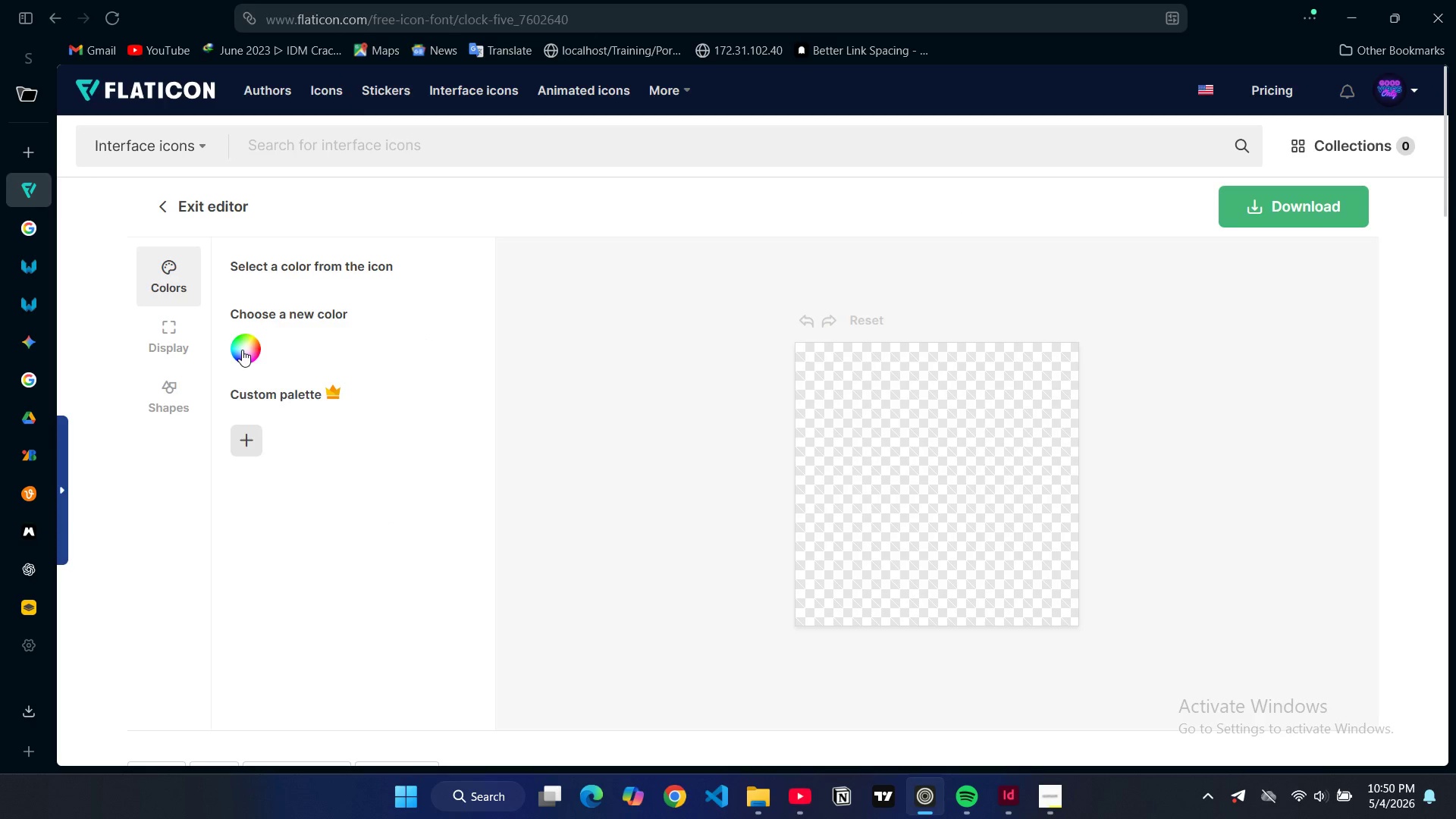 
wait(7.7)
 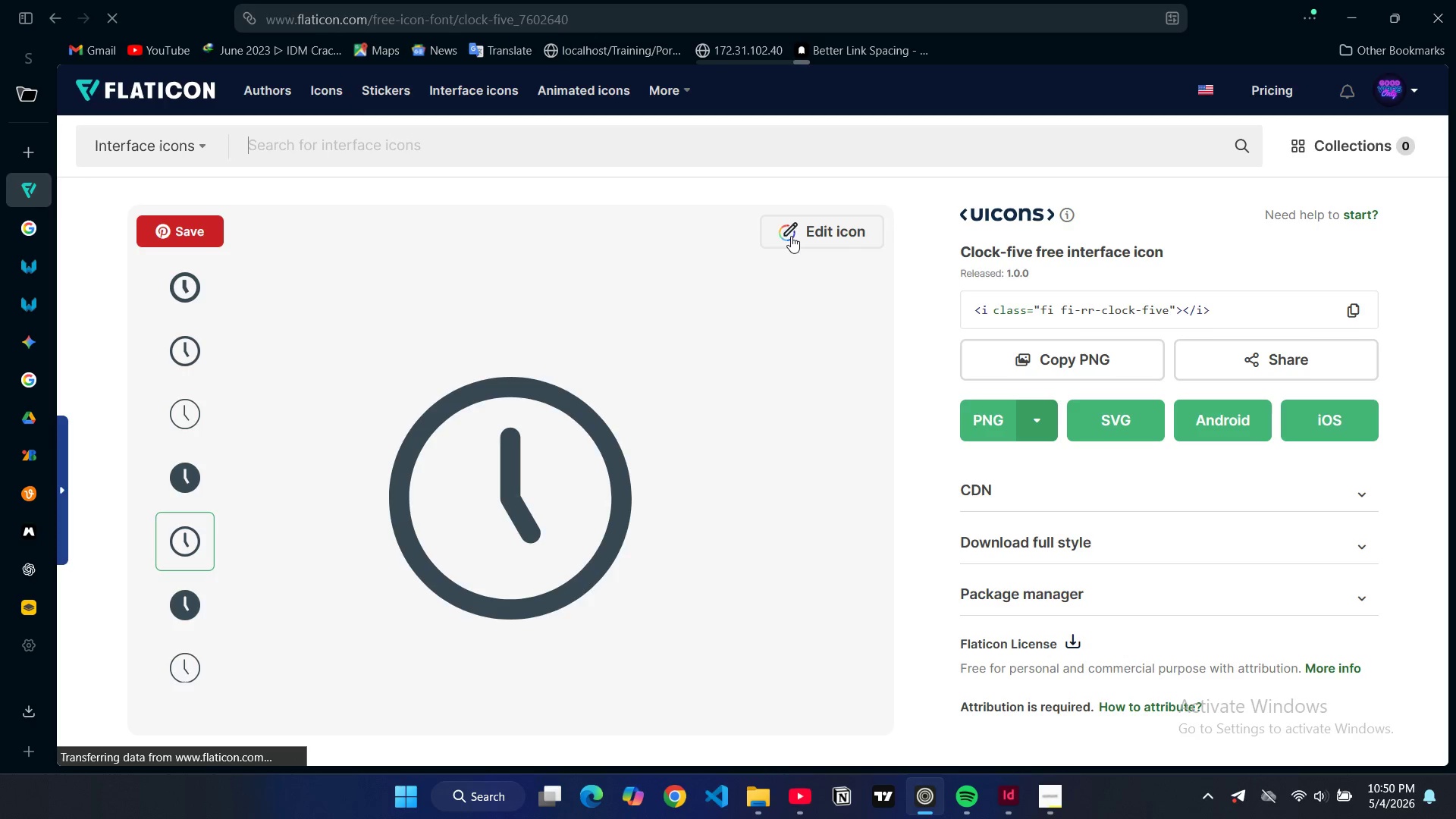 
left_click([243, 377])
 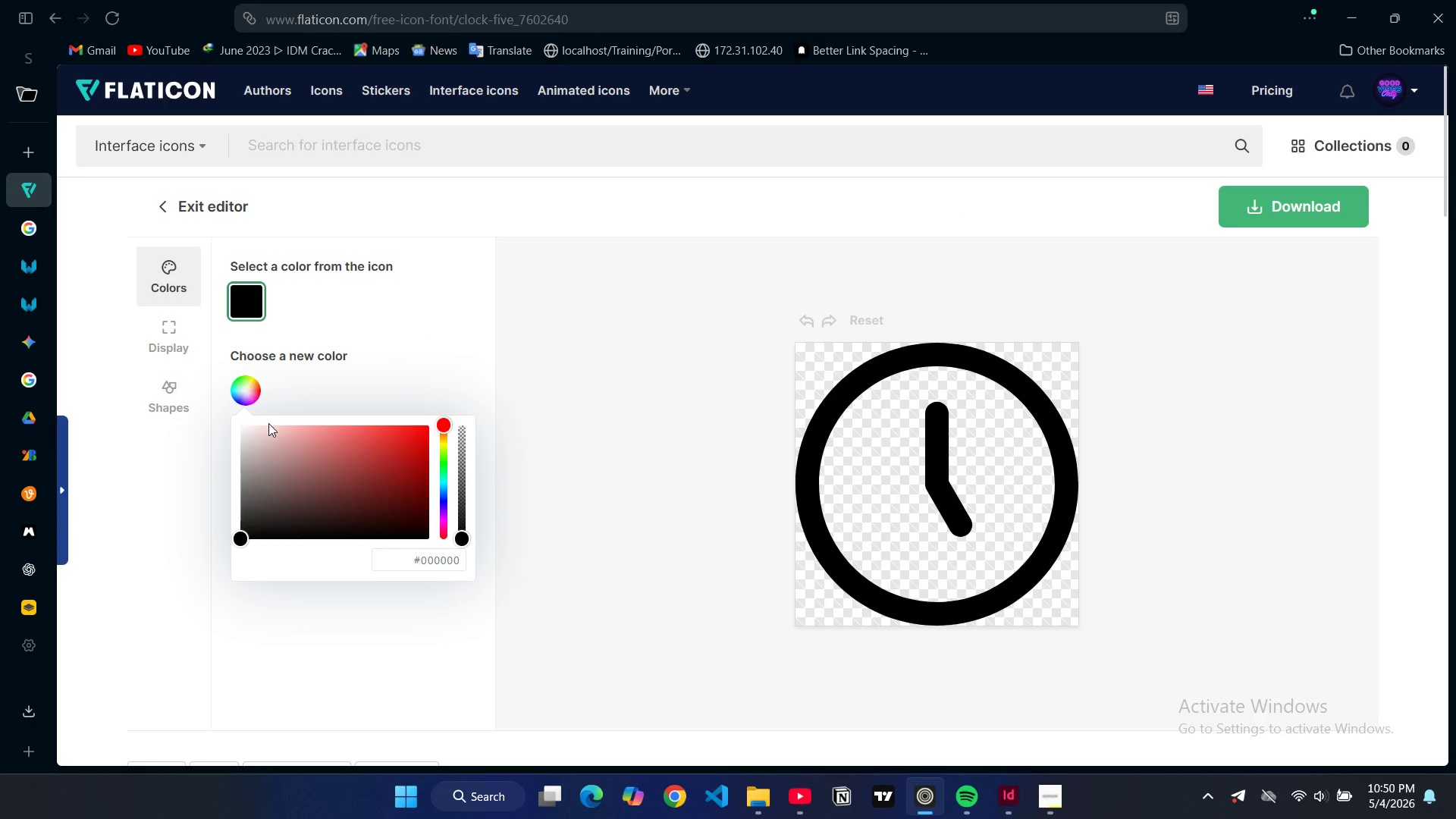 
left_click_drag(start_coordinate=[252, 431], to_coordinate=[218, 405])
 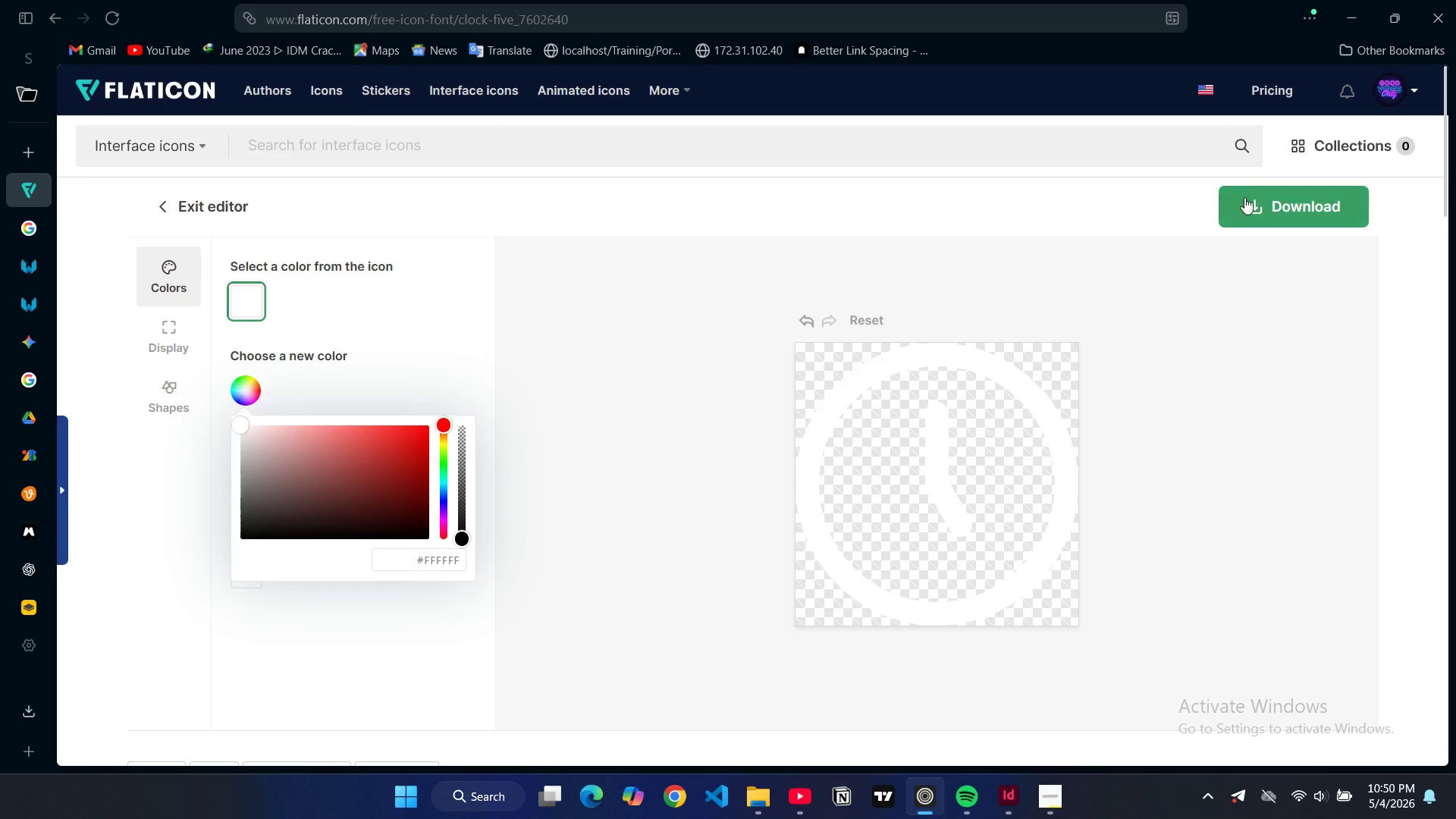 
left_click([1244, 197])
 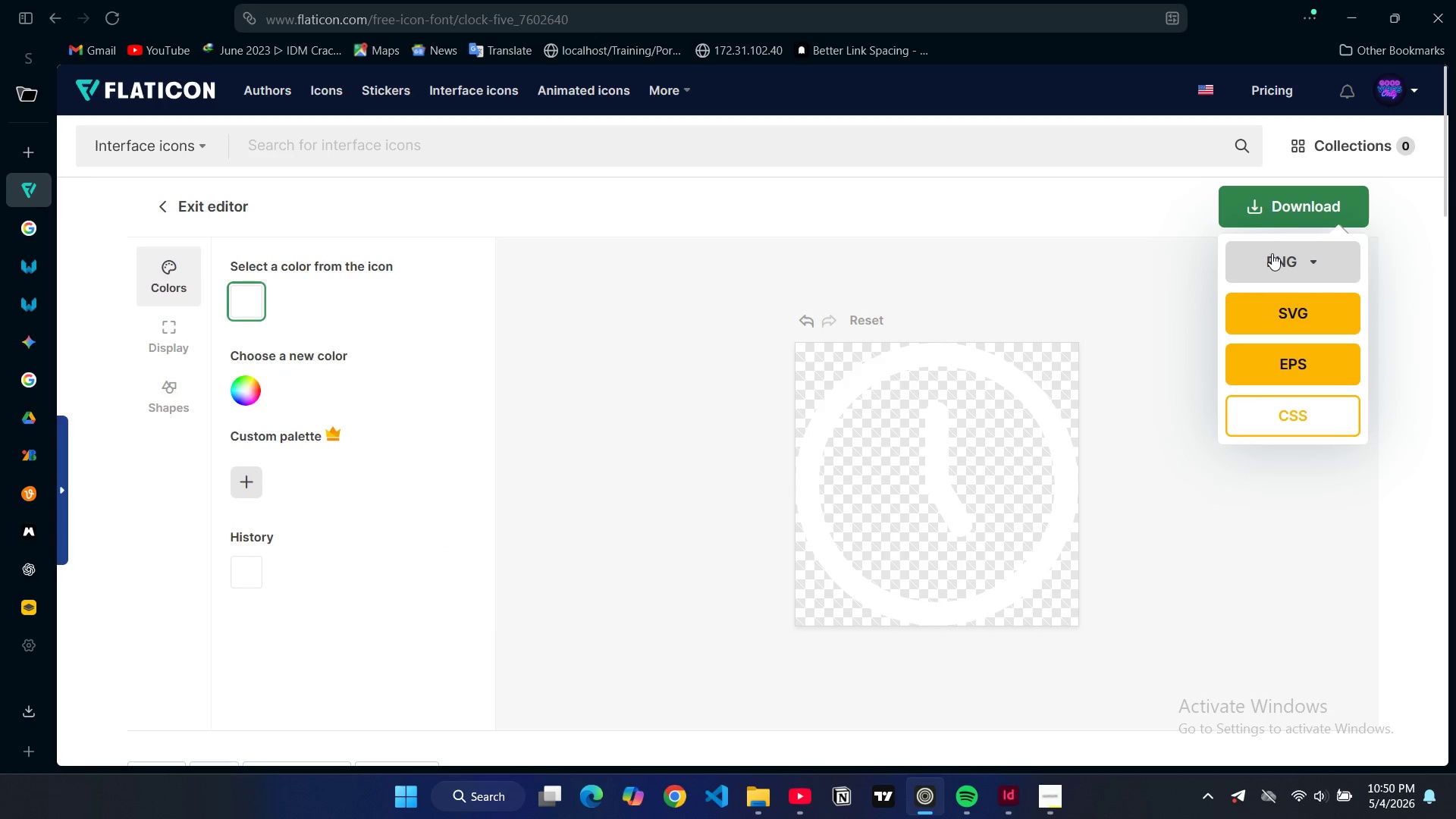 
left_click([1272, 253])
 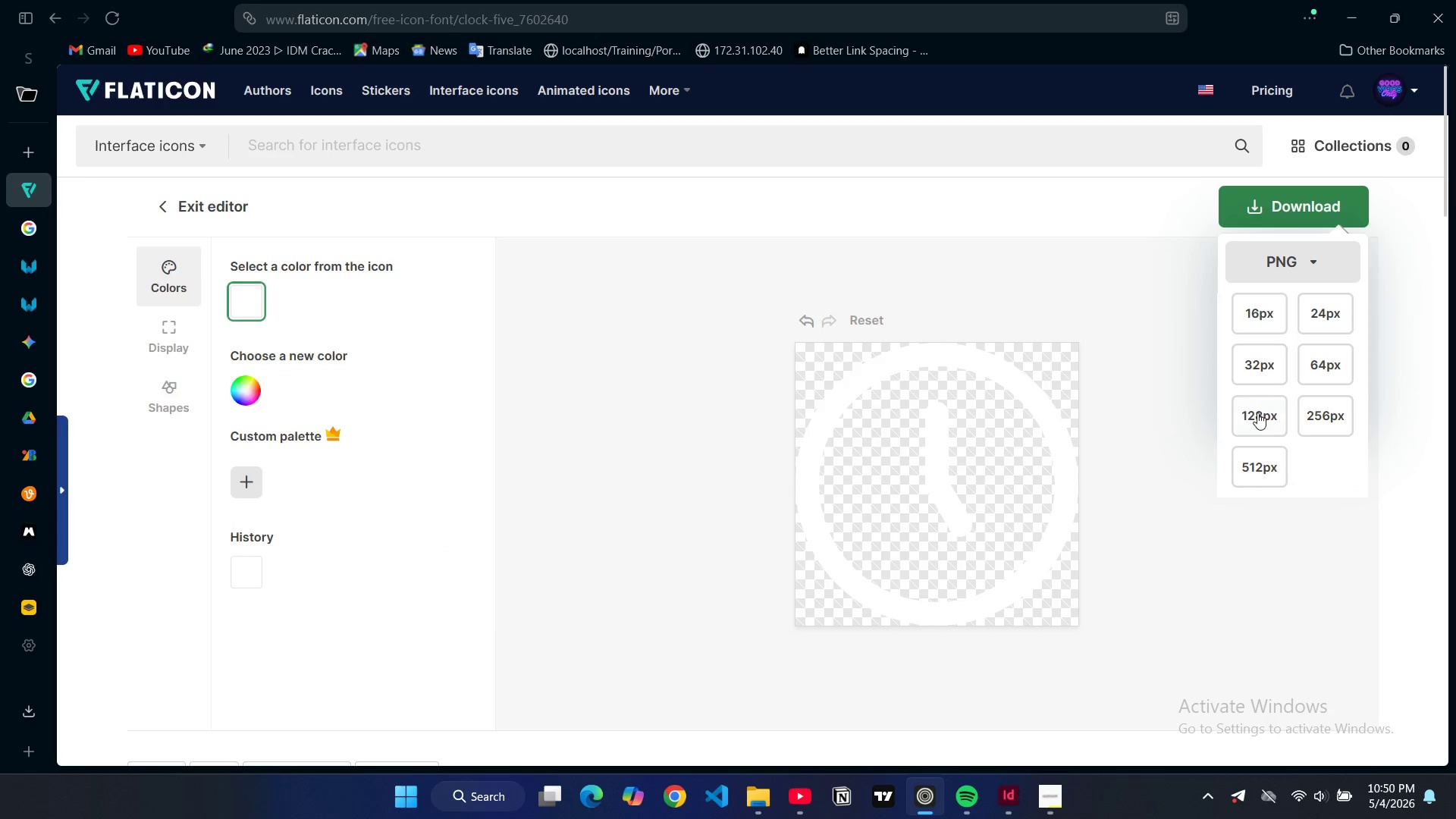 
left_click([1257, 413])
 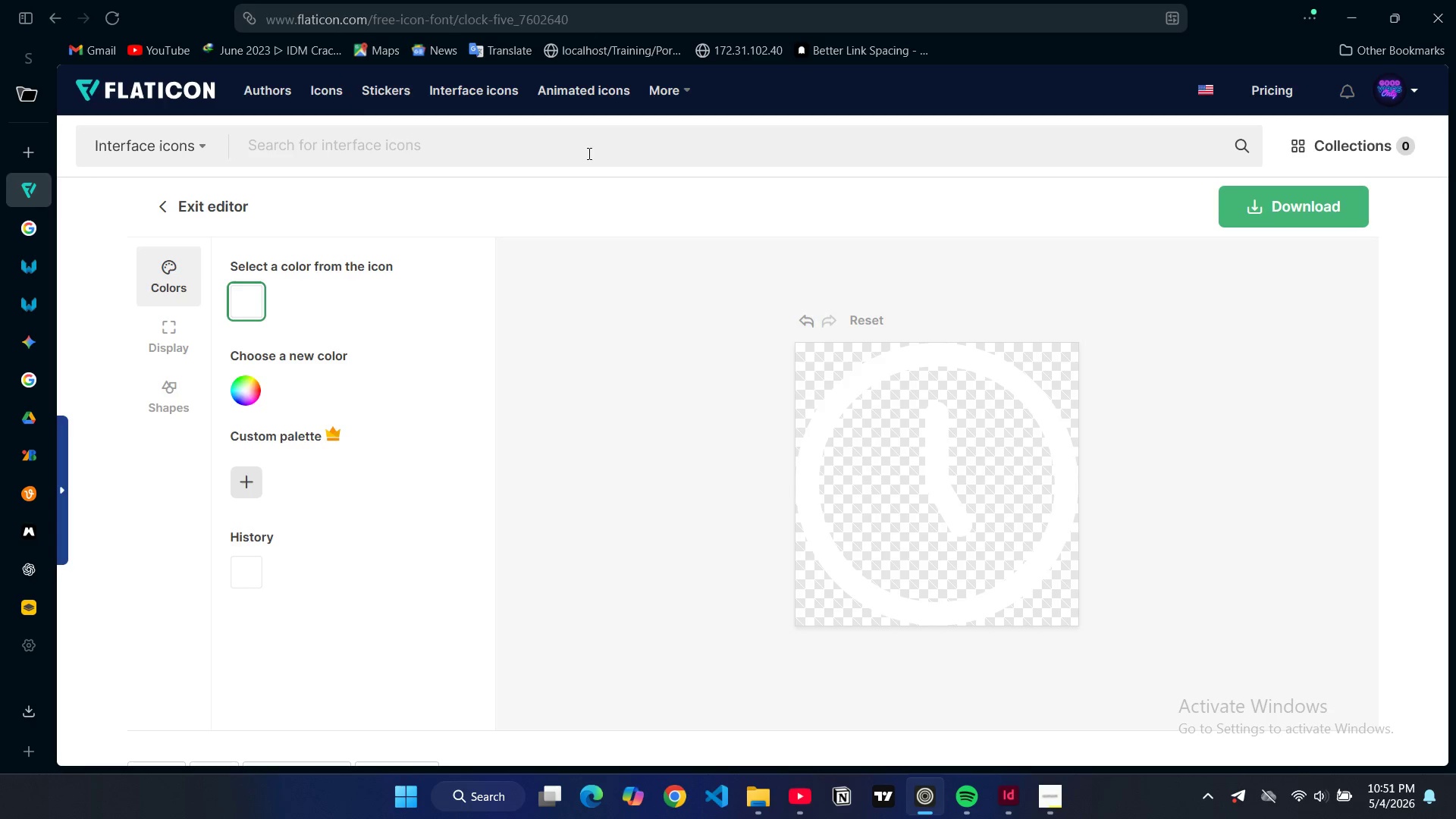 
wait(28.41)
 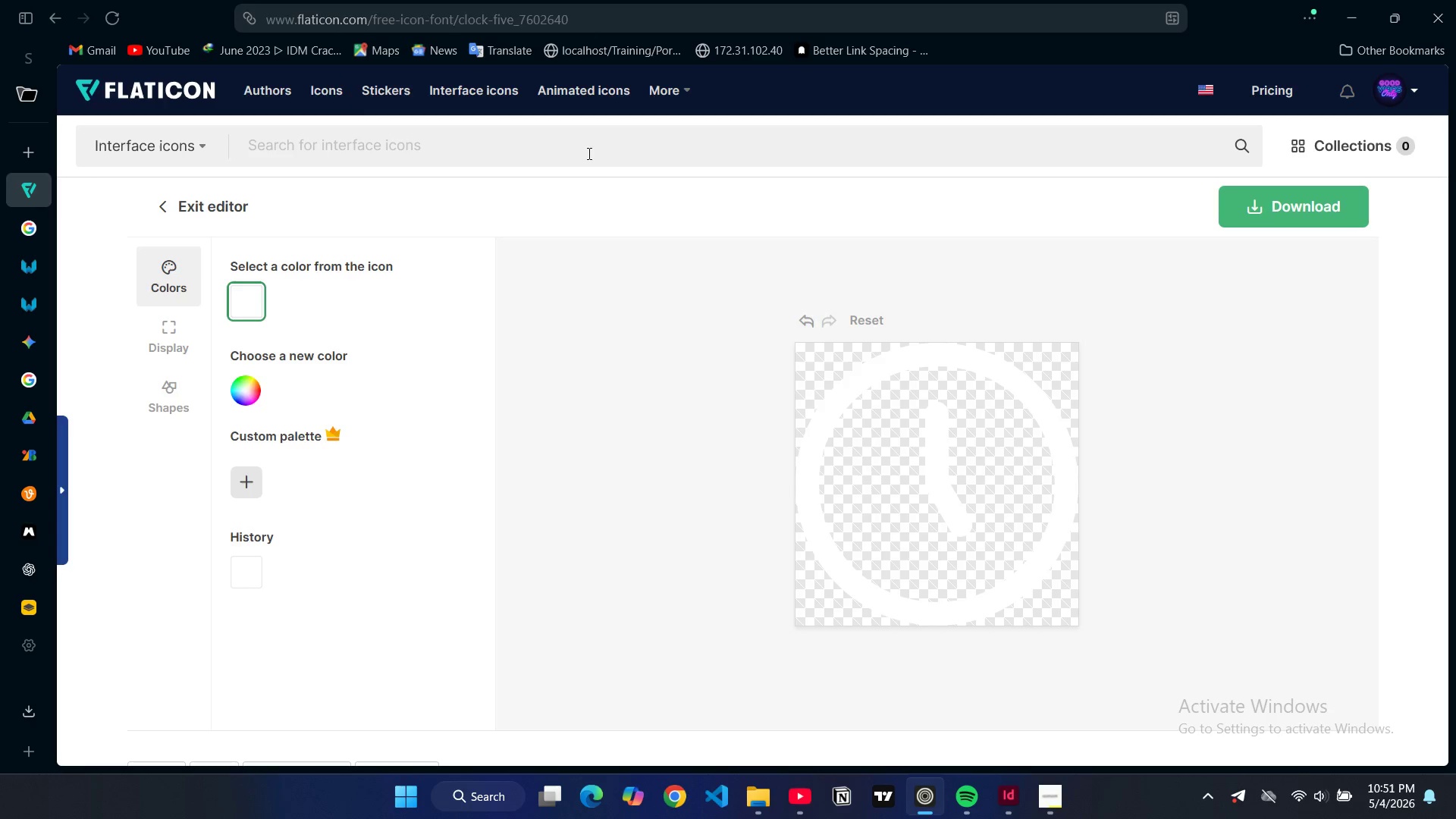 
left_click([1359, 20])
 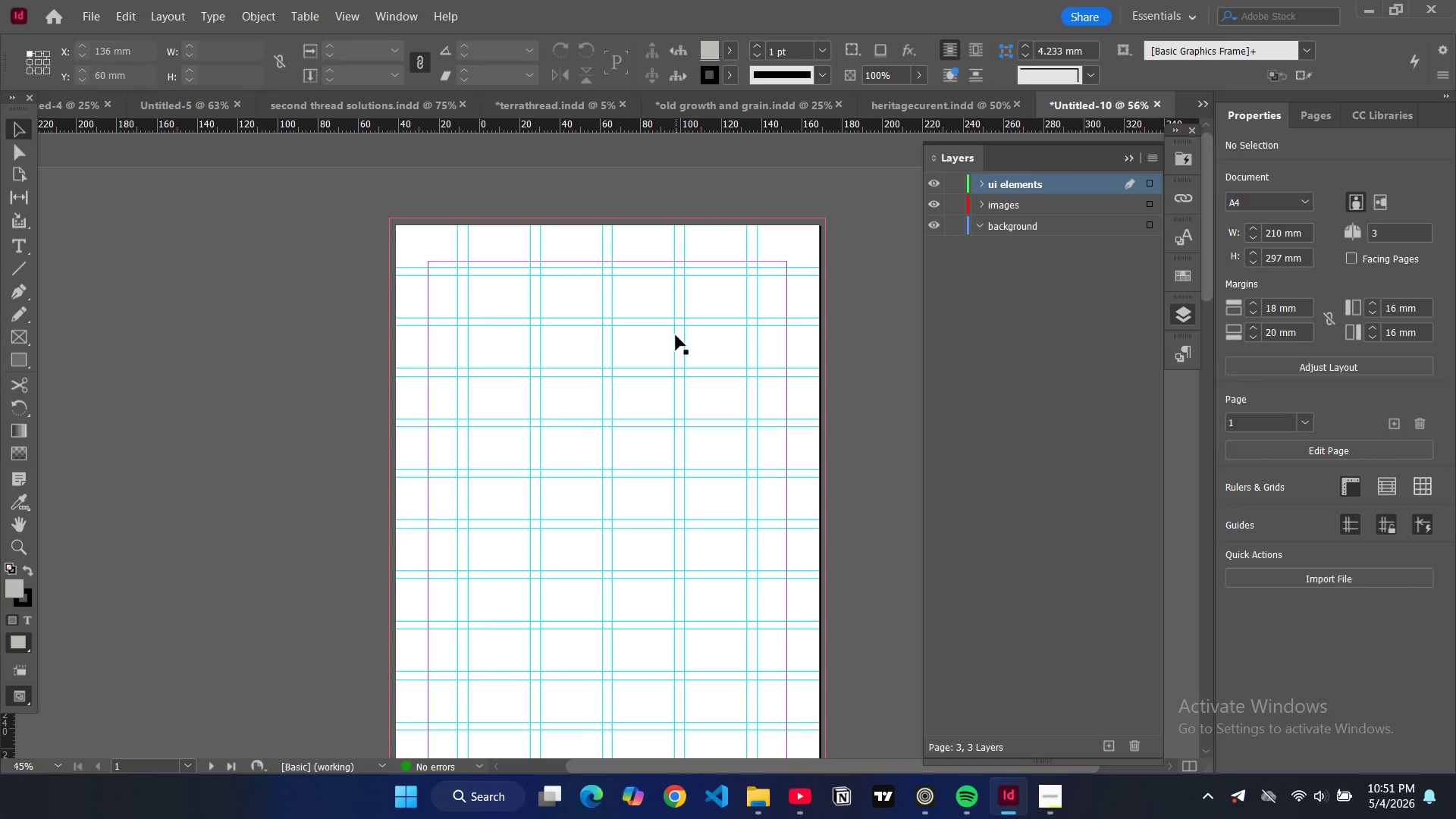 
scroll: coordinate [676, 335], scroll_direction: up, amount: 2.0
 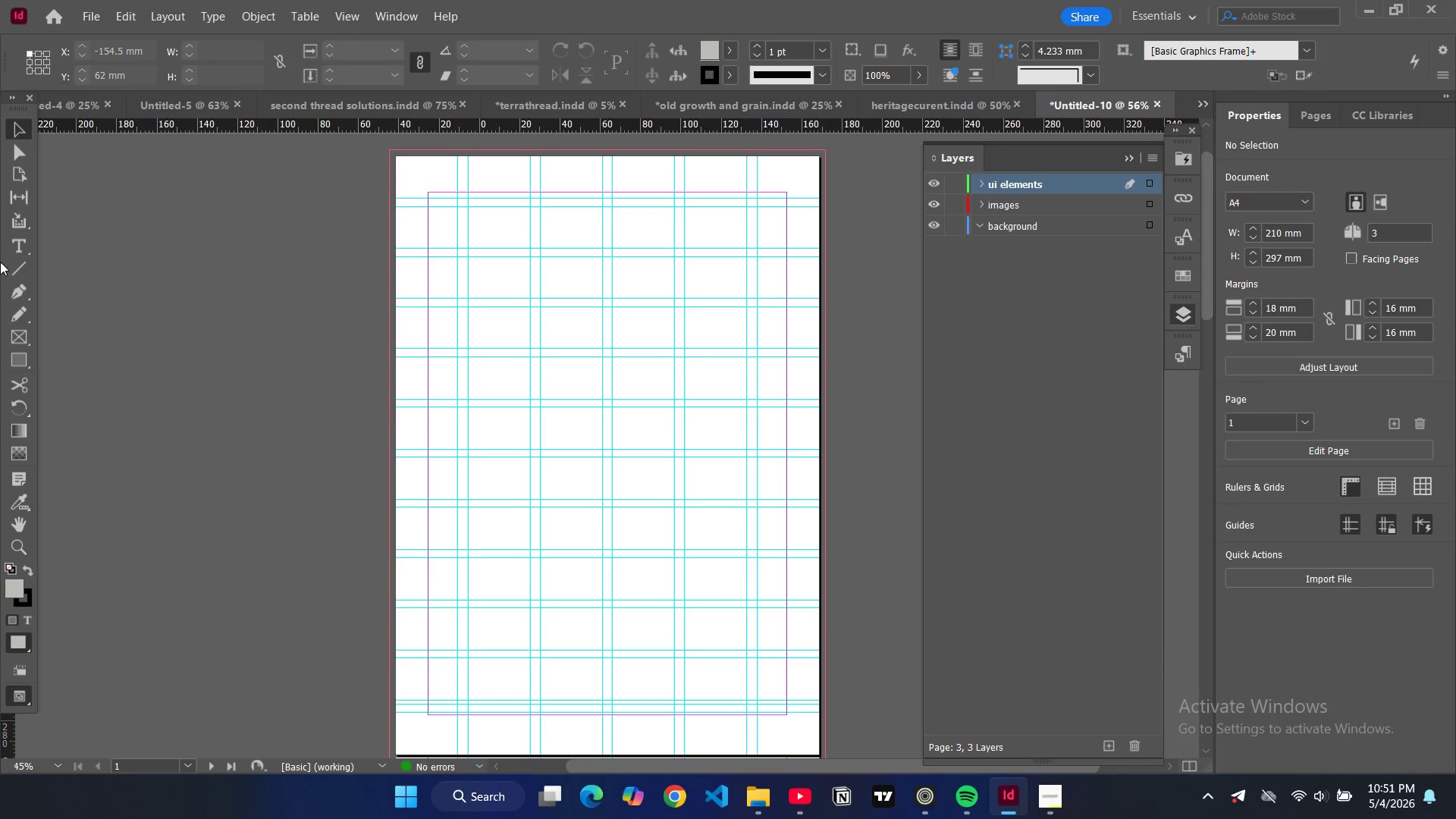 
left_click([22, 356])
 